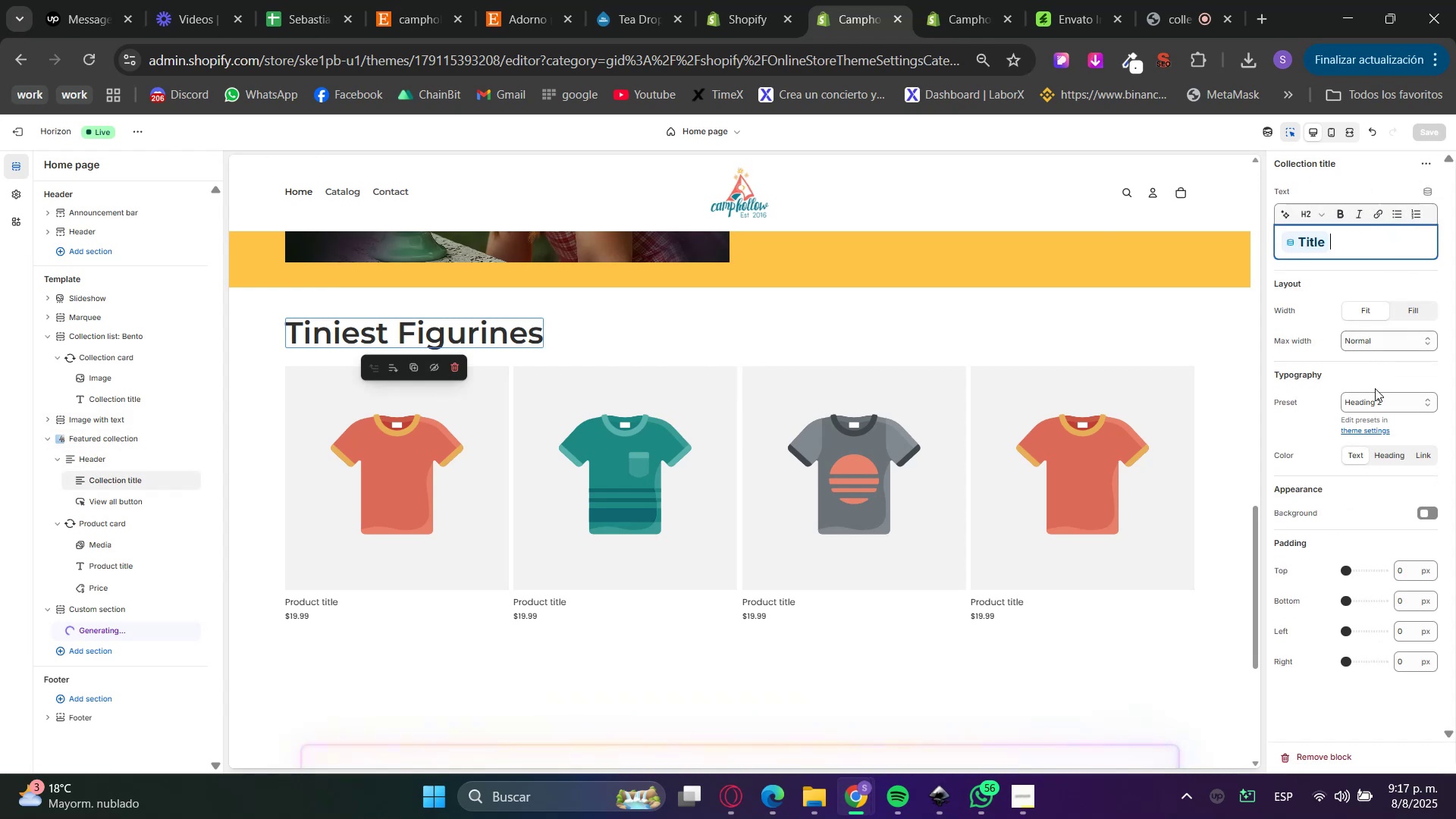 
left_click([116, 459])
 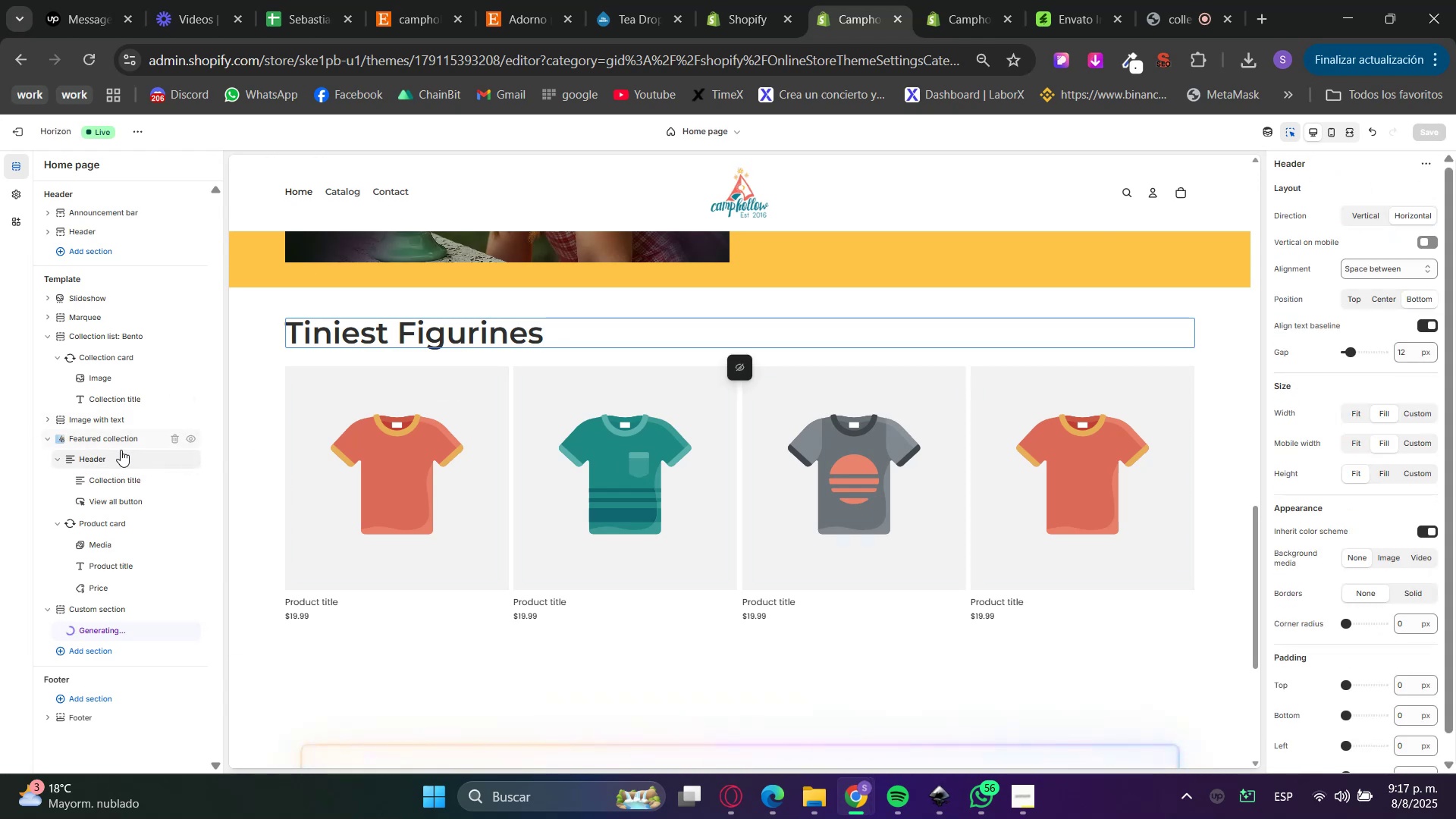 
left_click([104, 438])
 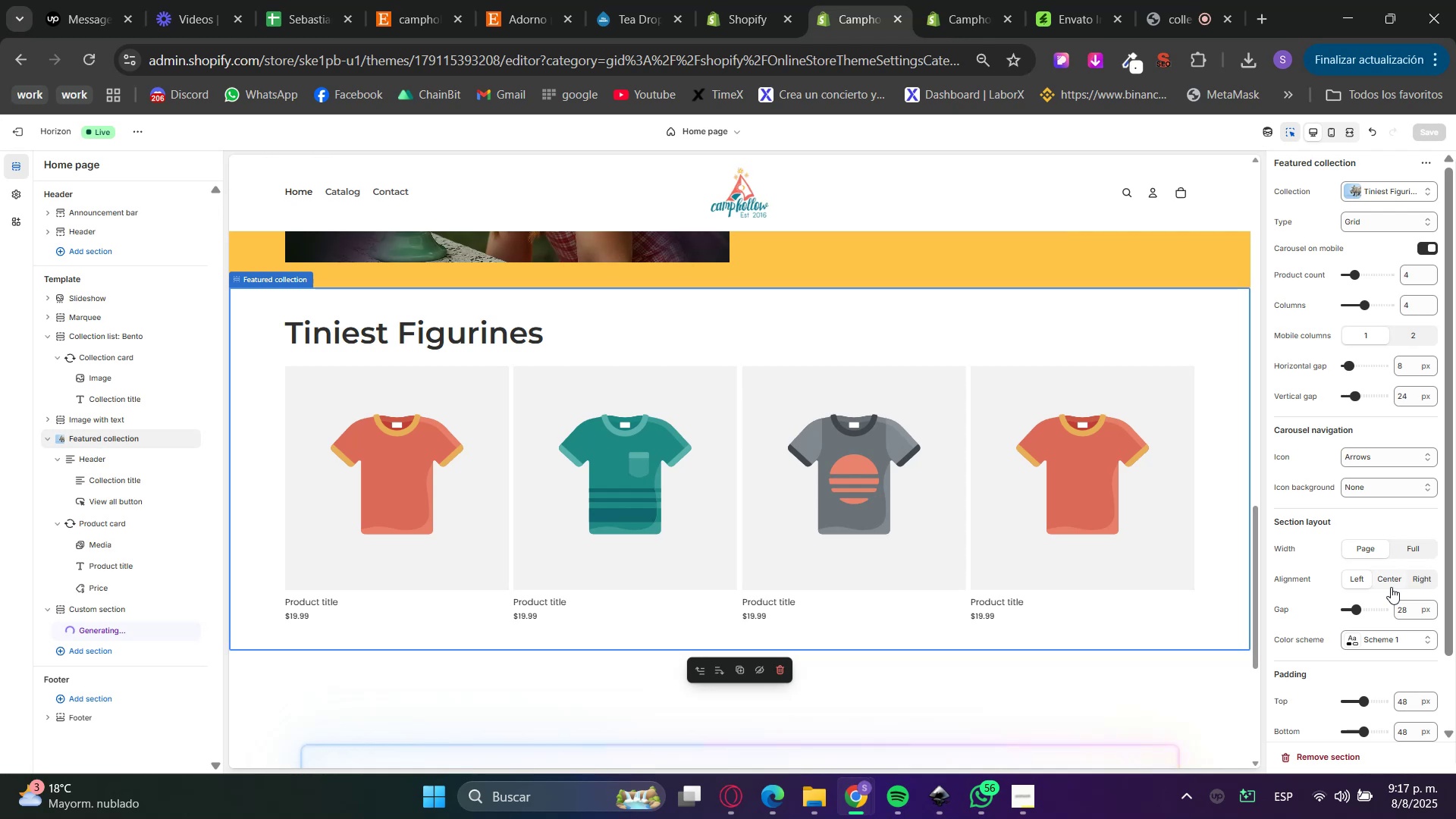 
left_click([1389, 583])
 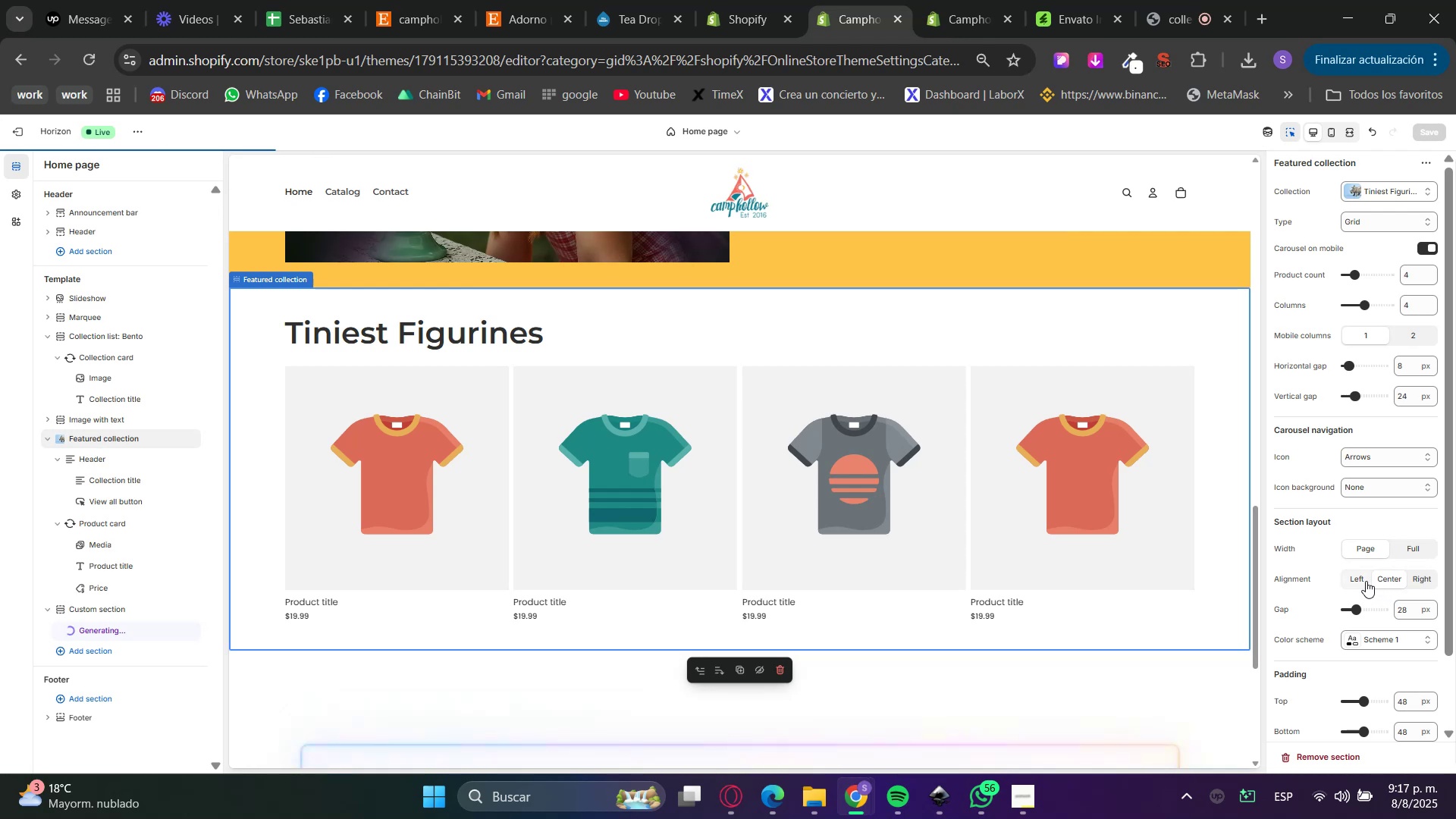 
left_click([1364, 581])
 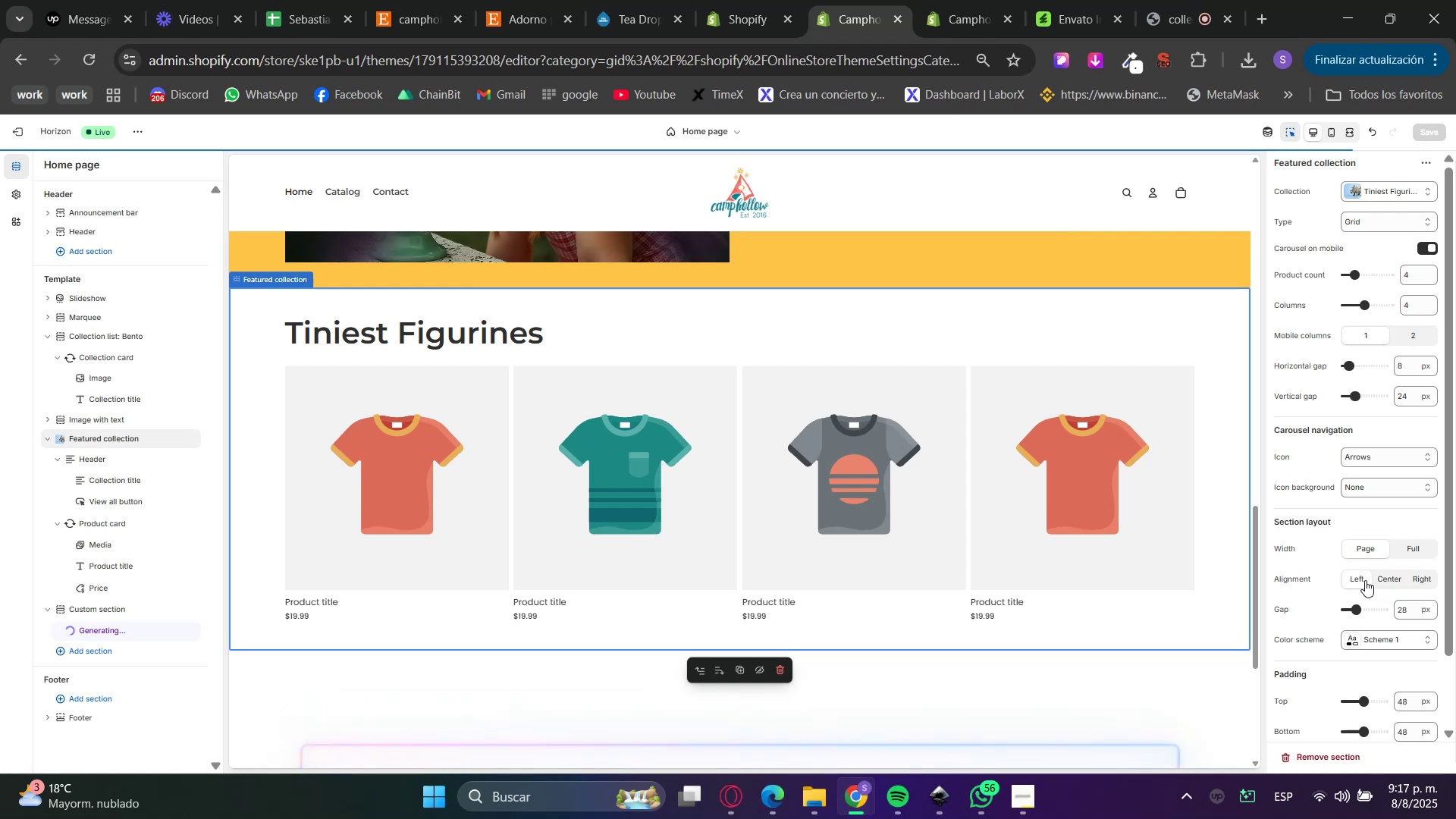 
scroll: coordinate [1367, 580], scroll_direction: down, amount: 1.0
 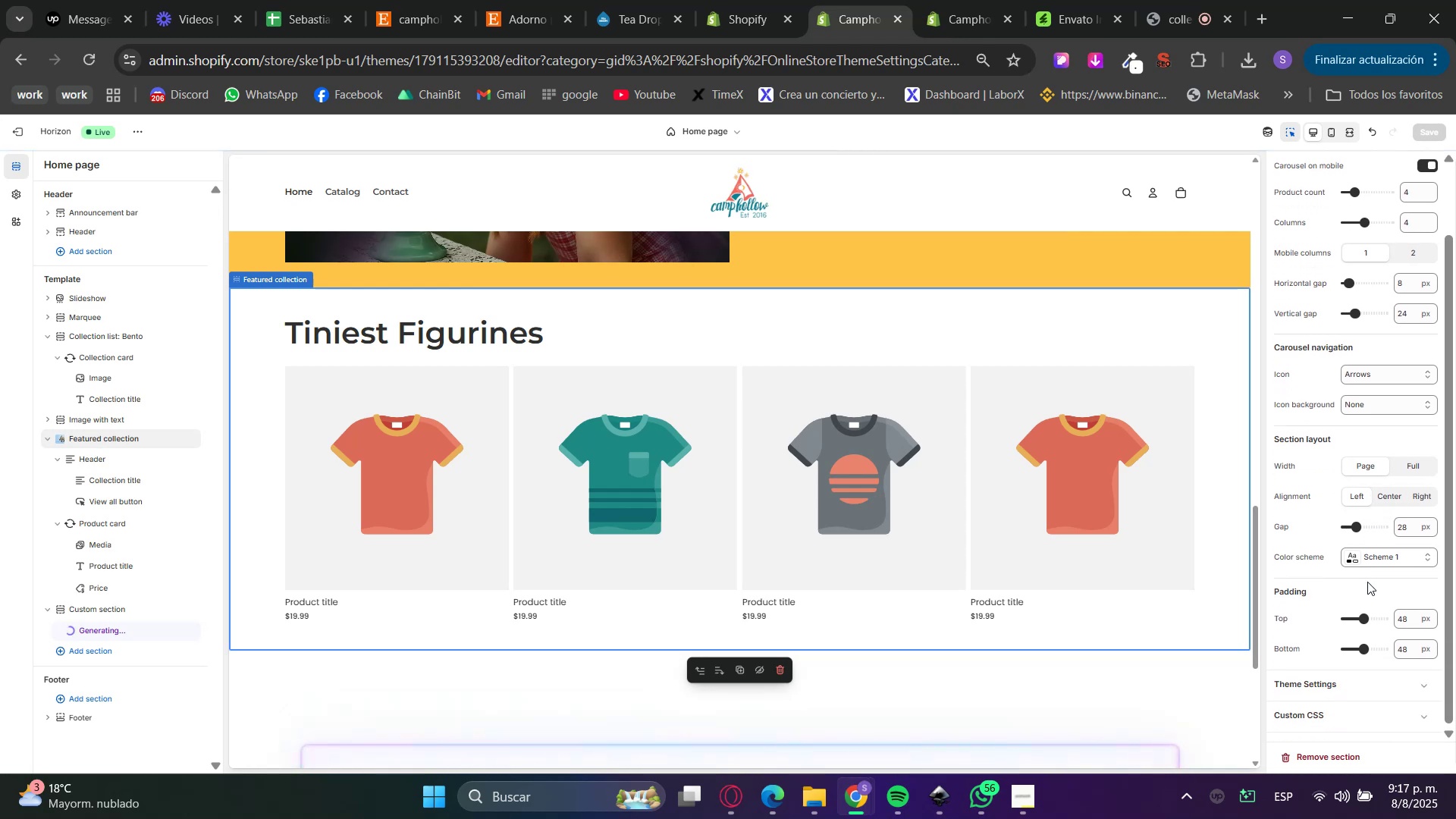 
left_click([1339, 681])
 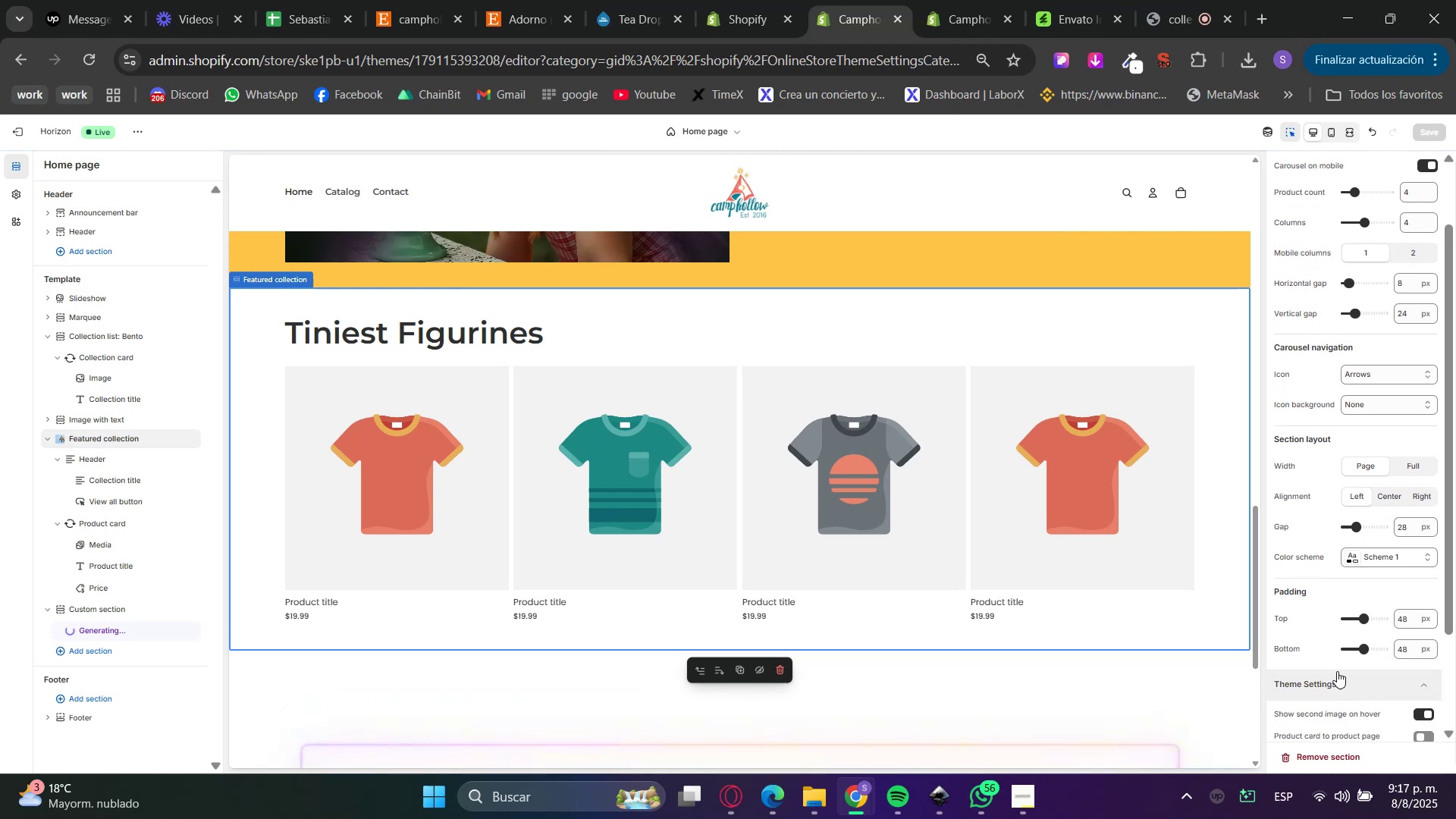 
scroll: coordinate [876, 582], scroll_direction: down, amount: 5.0
 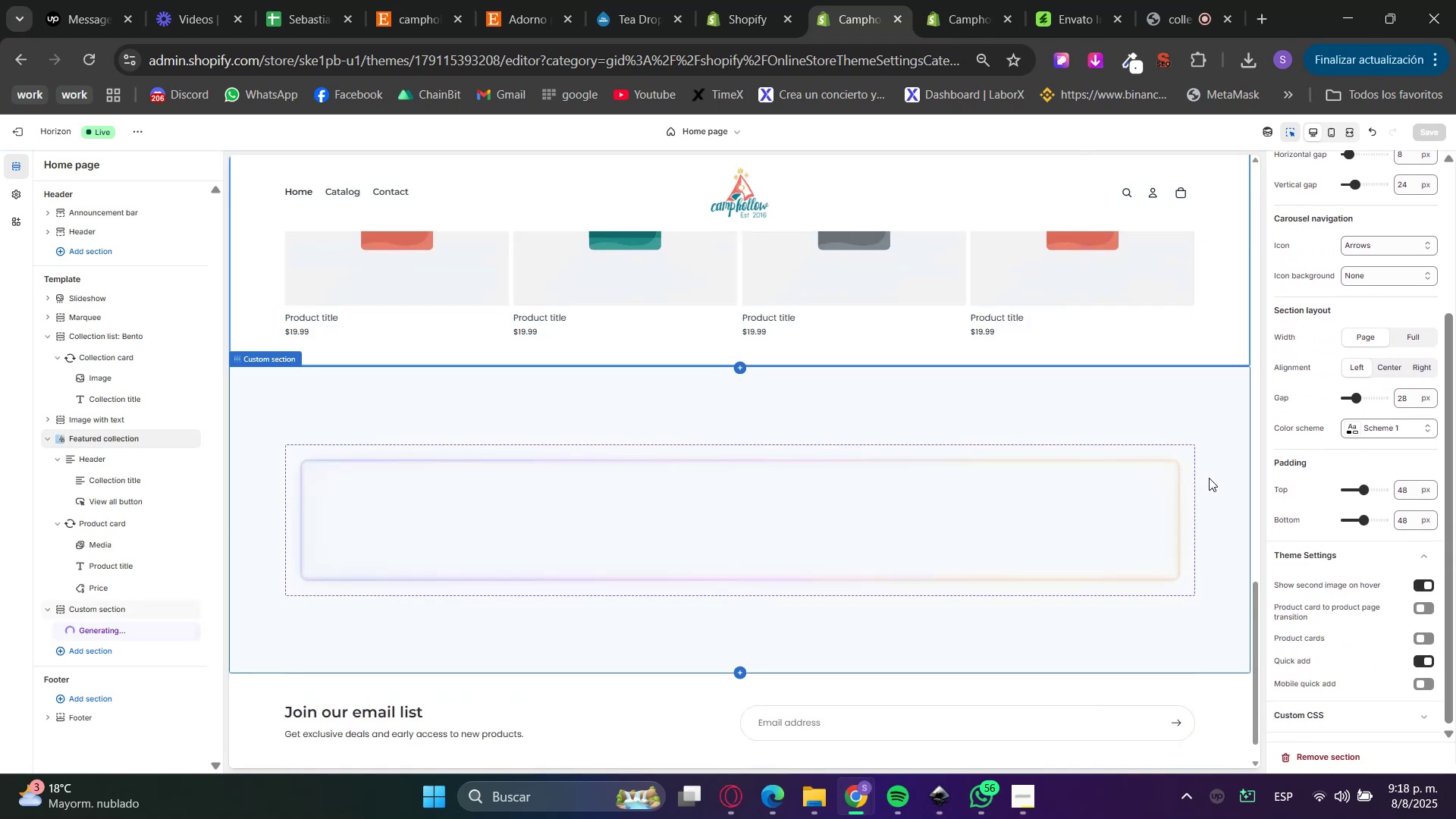 
scroll: coordinate [1233, 466], scroll_direction: up, amount: 6.0
 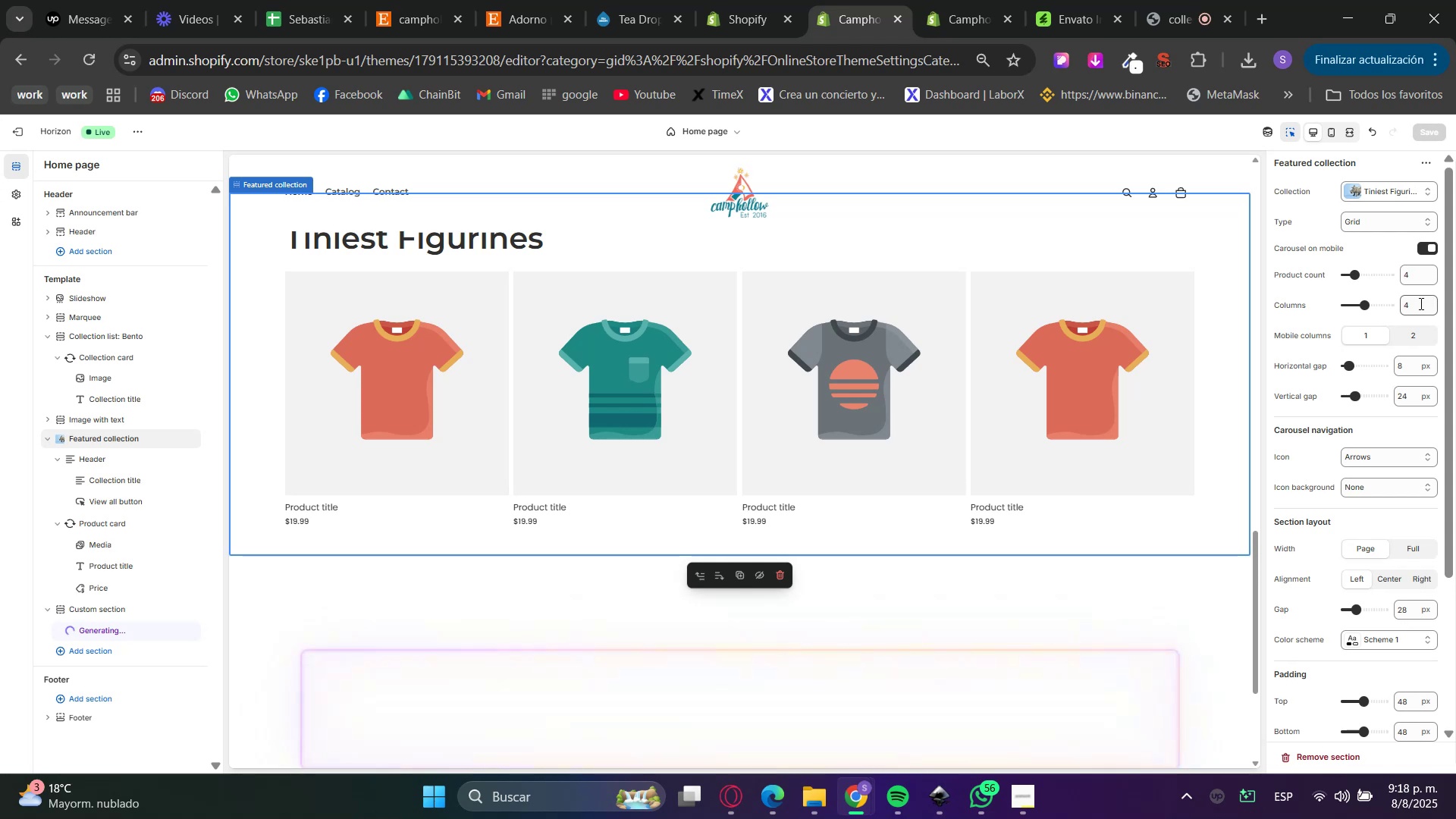 
left_click_drag(start_coordinate=[1417, 303], to_coordinate=[1373, 304])
 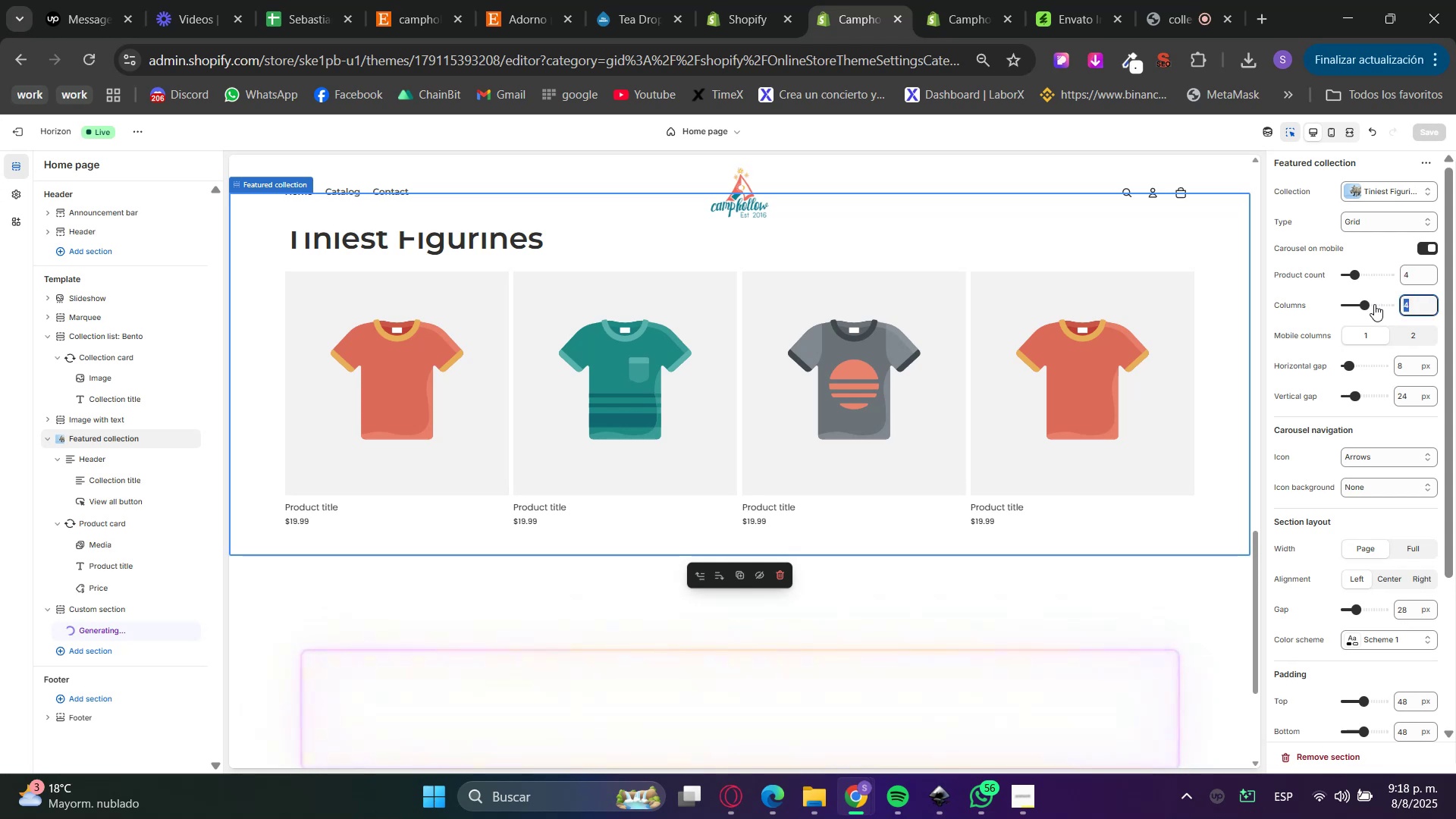 
key(Numpad1)
 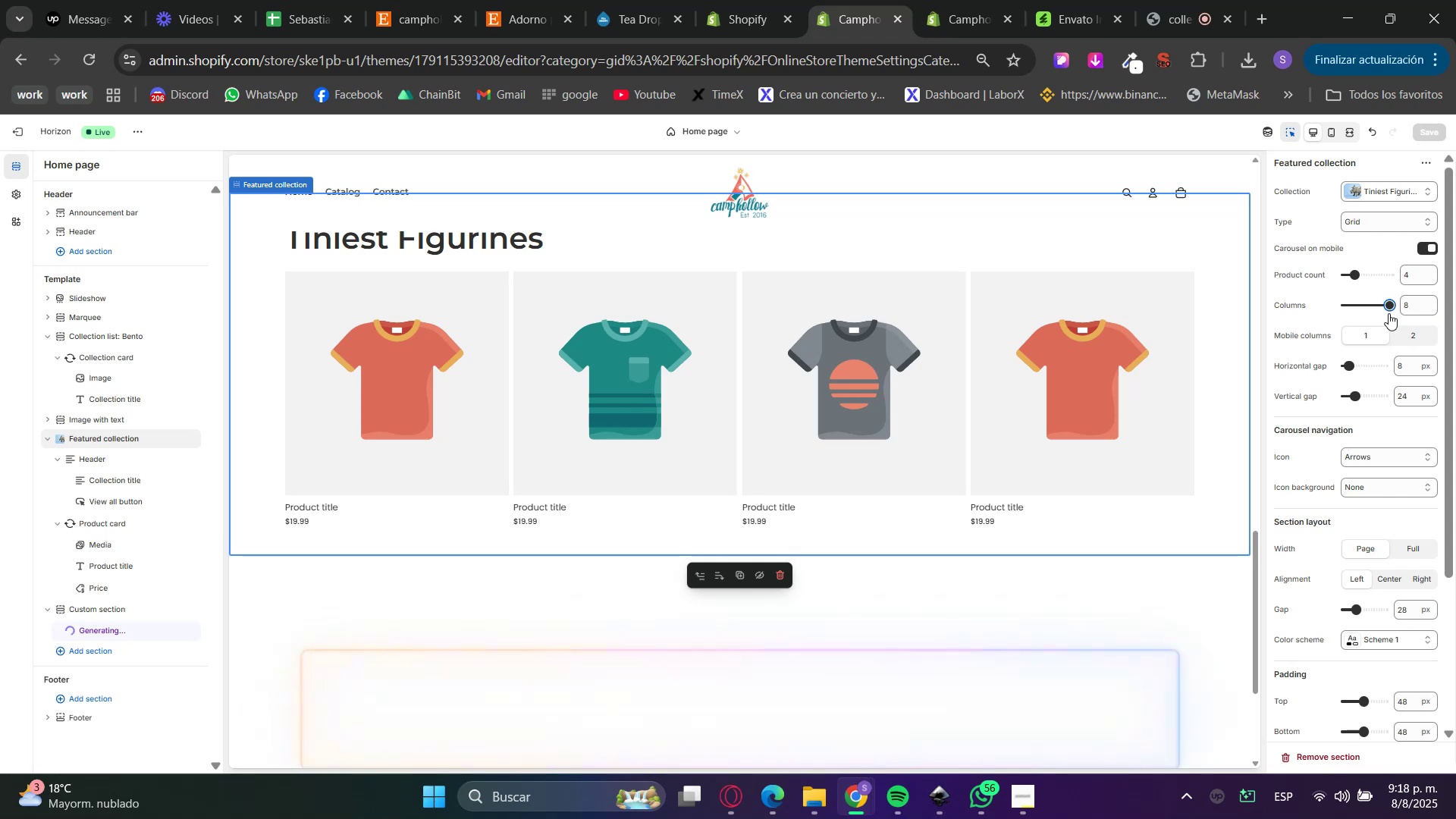 
left_click_drag(start_coordinate=[1421, 306], to_coordinate=[1381, 302])
 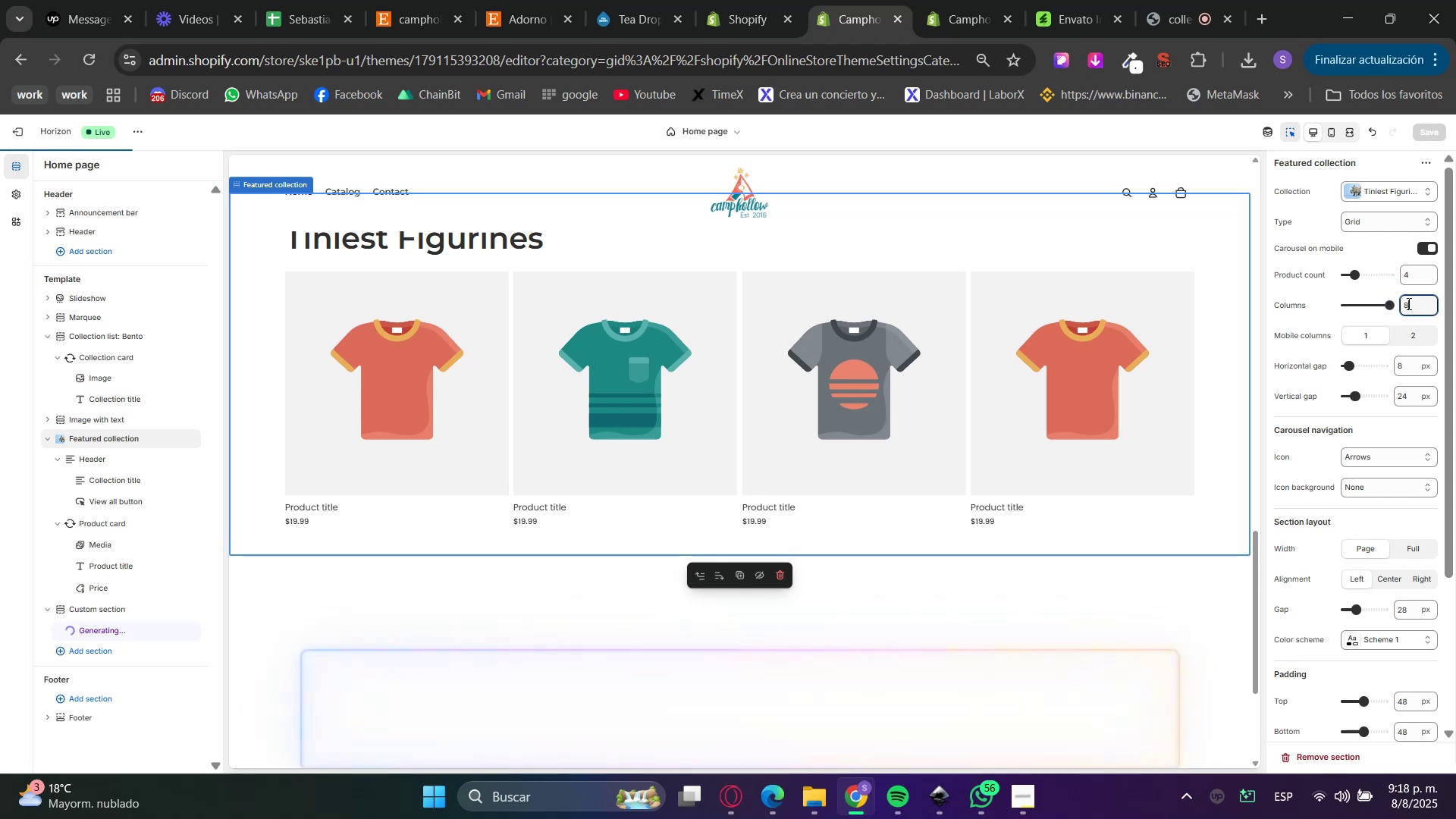 
key(Numpad1)
 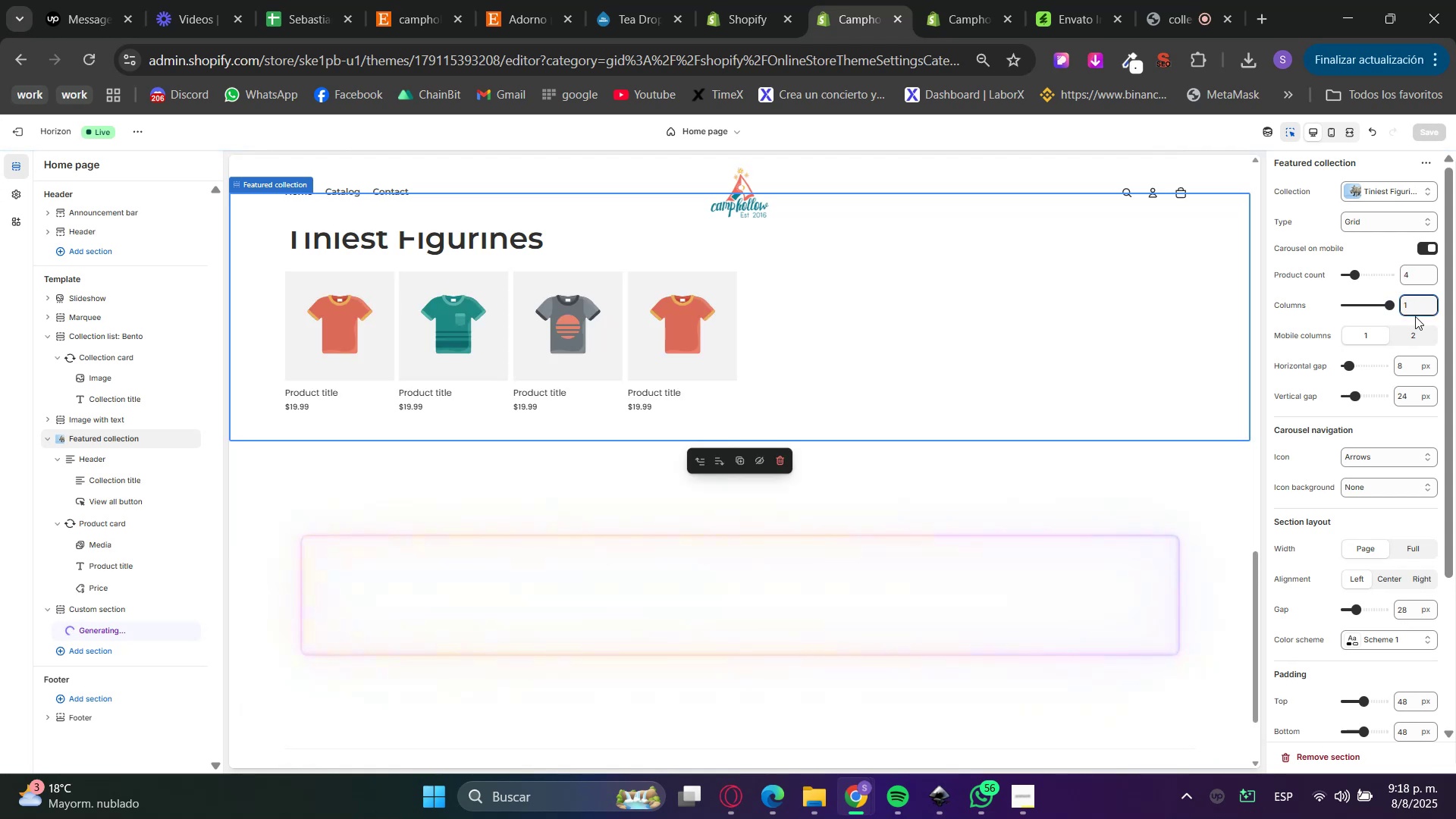 
left_click_drag(start_coordinate=[1414, 307], to_coordinate=[1389, 305])
 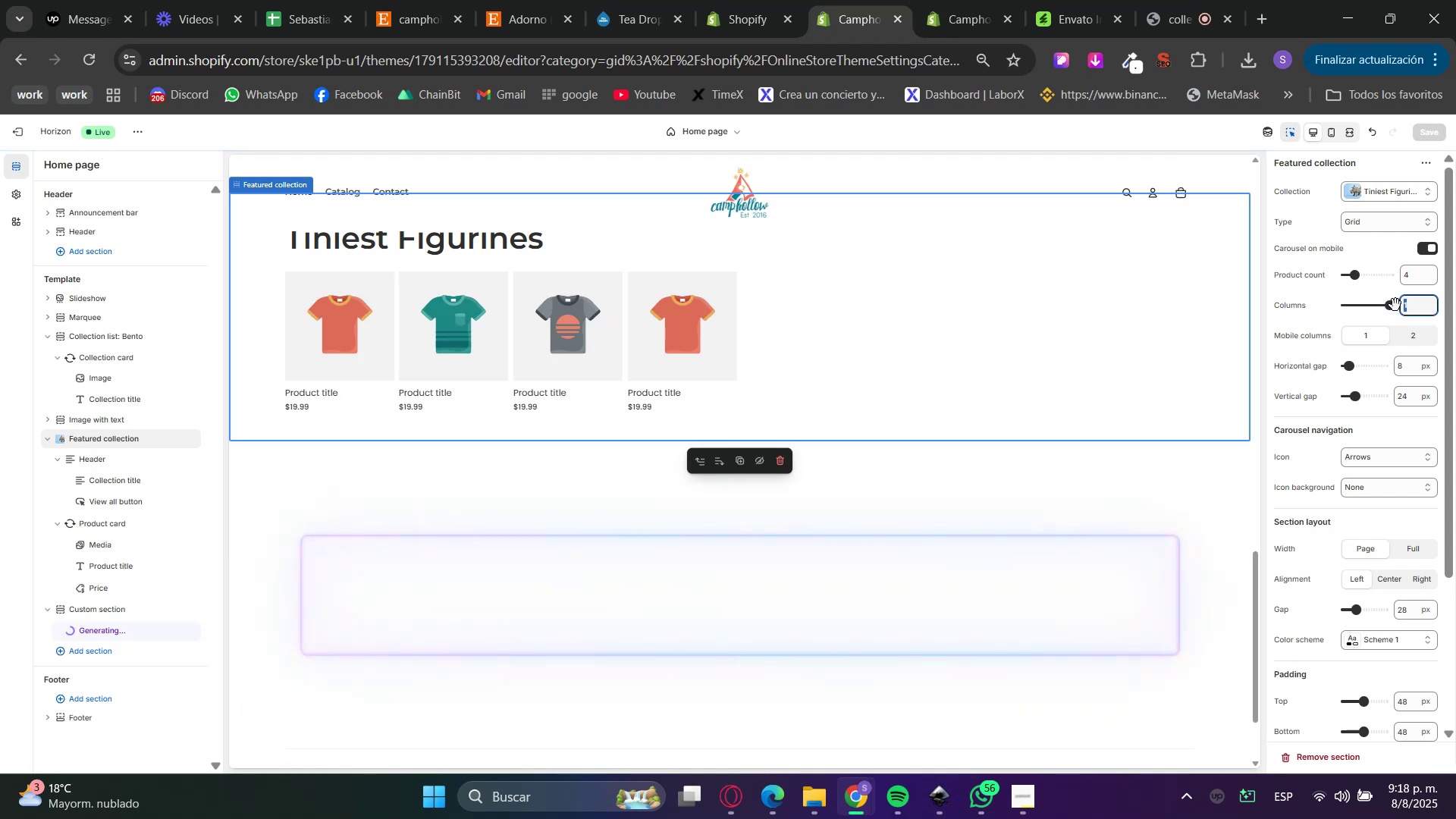 
key(Numpad4)
 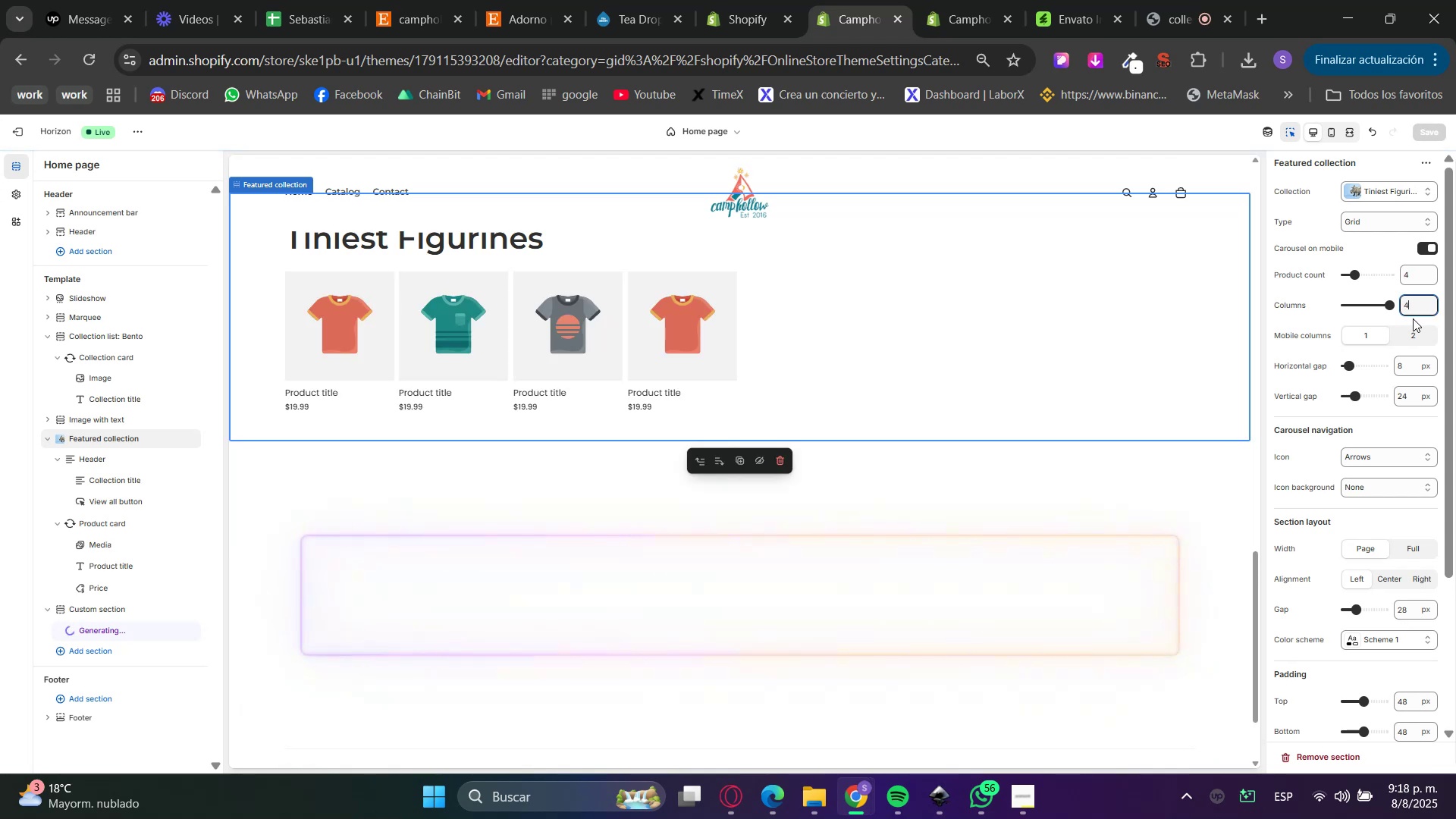 
left_click([1411, 322])
 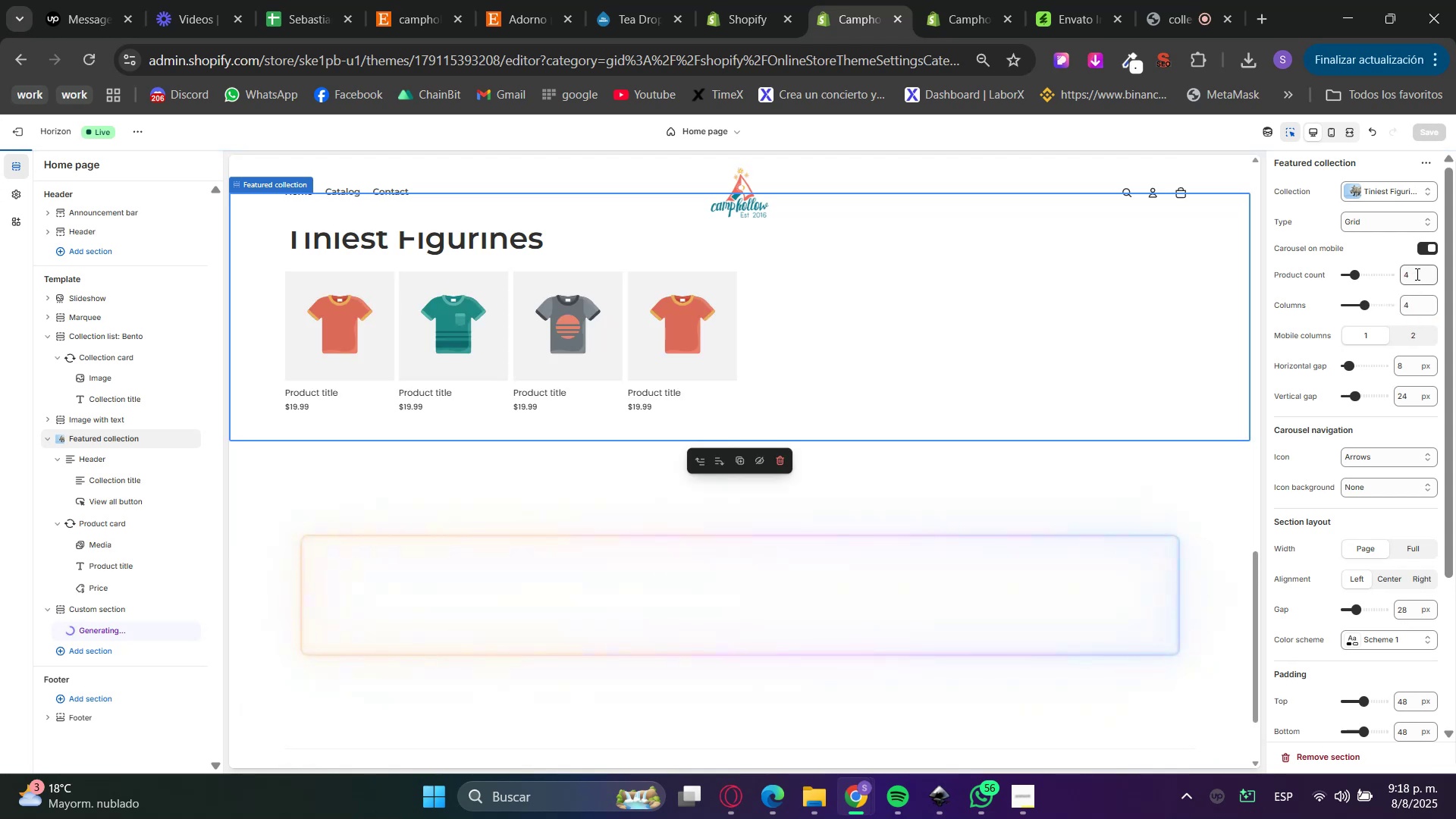 
left_click_drag(start_coordinate=[1413, 309], to_coordinate=[1394, 304])
 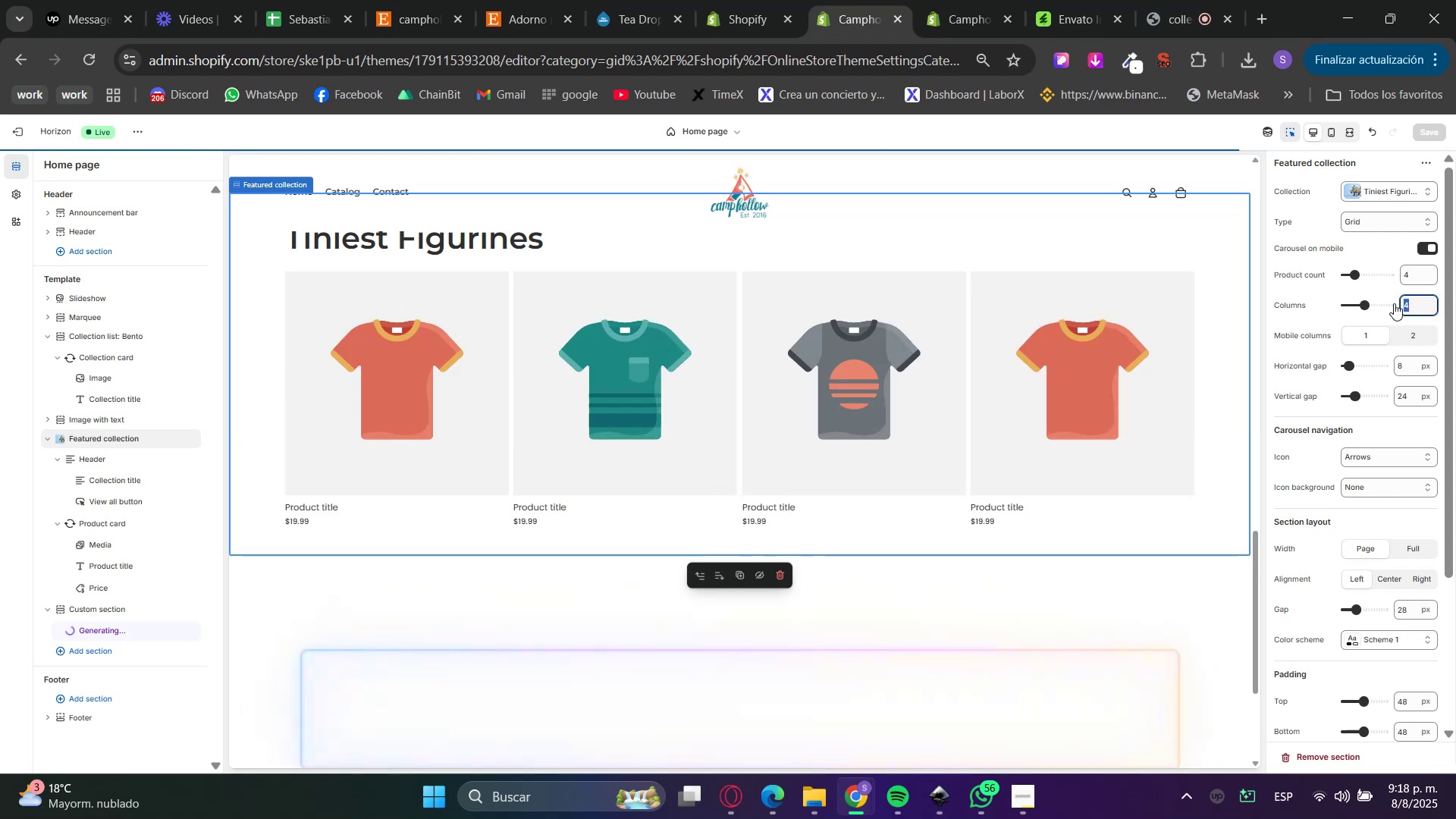 
key(Numpad1)
 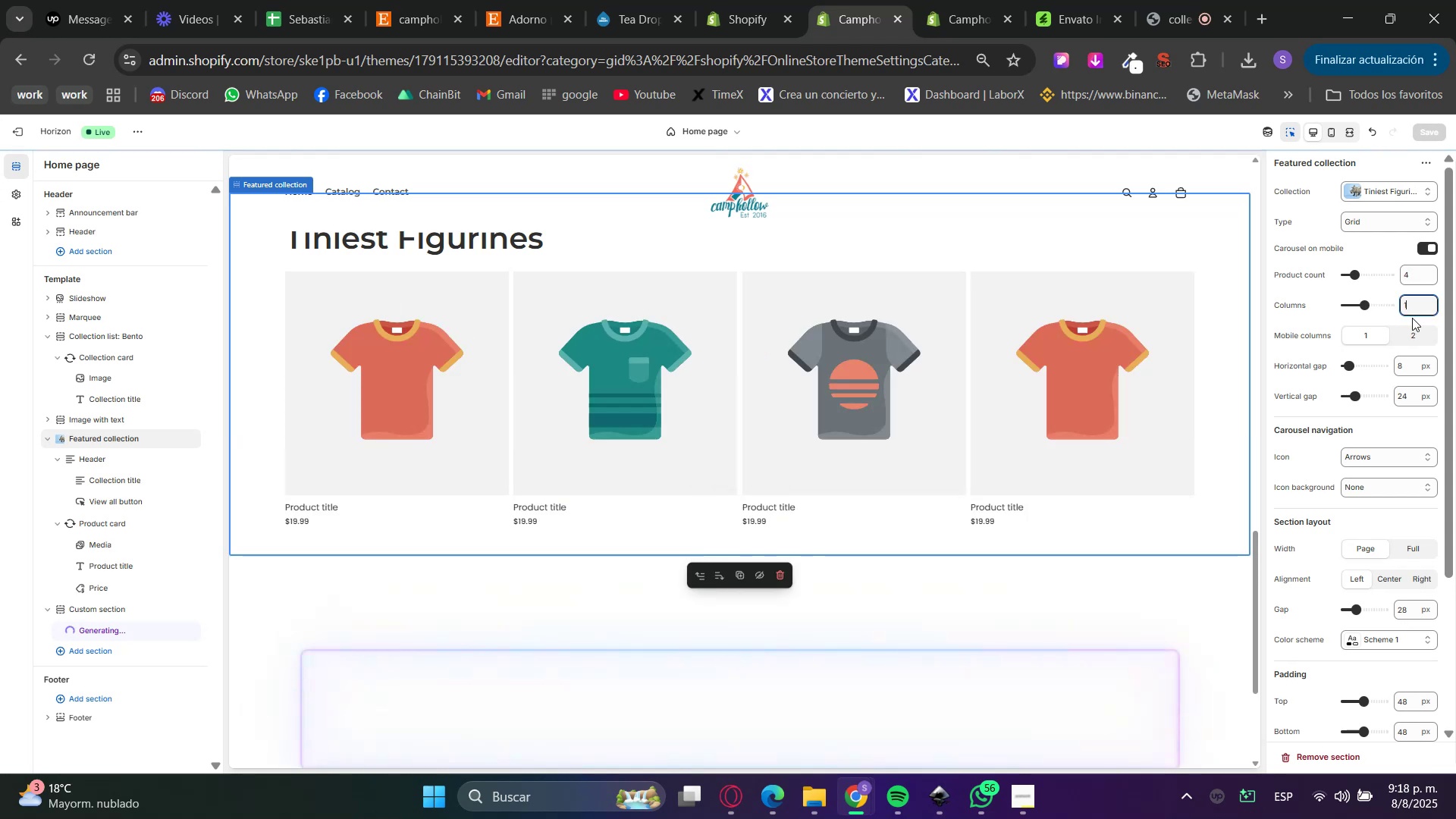 
left_click([1412, 318])
 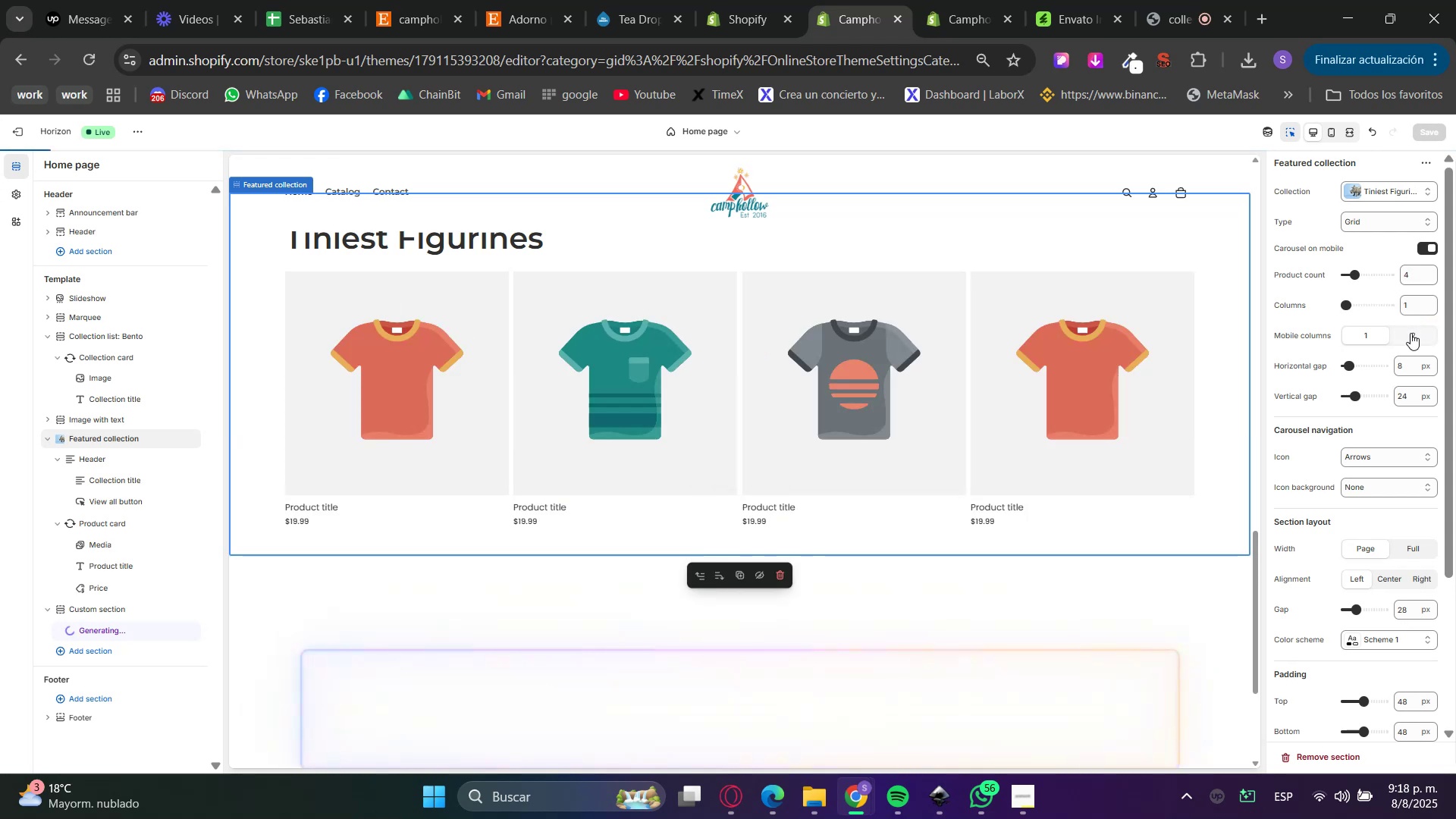 
left_click([1410, 333])
 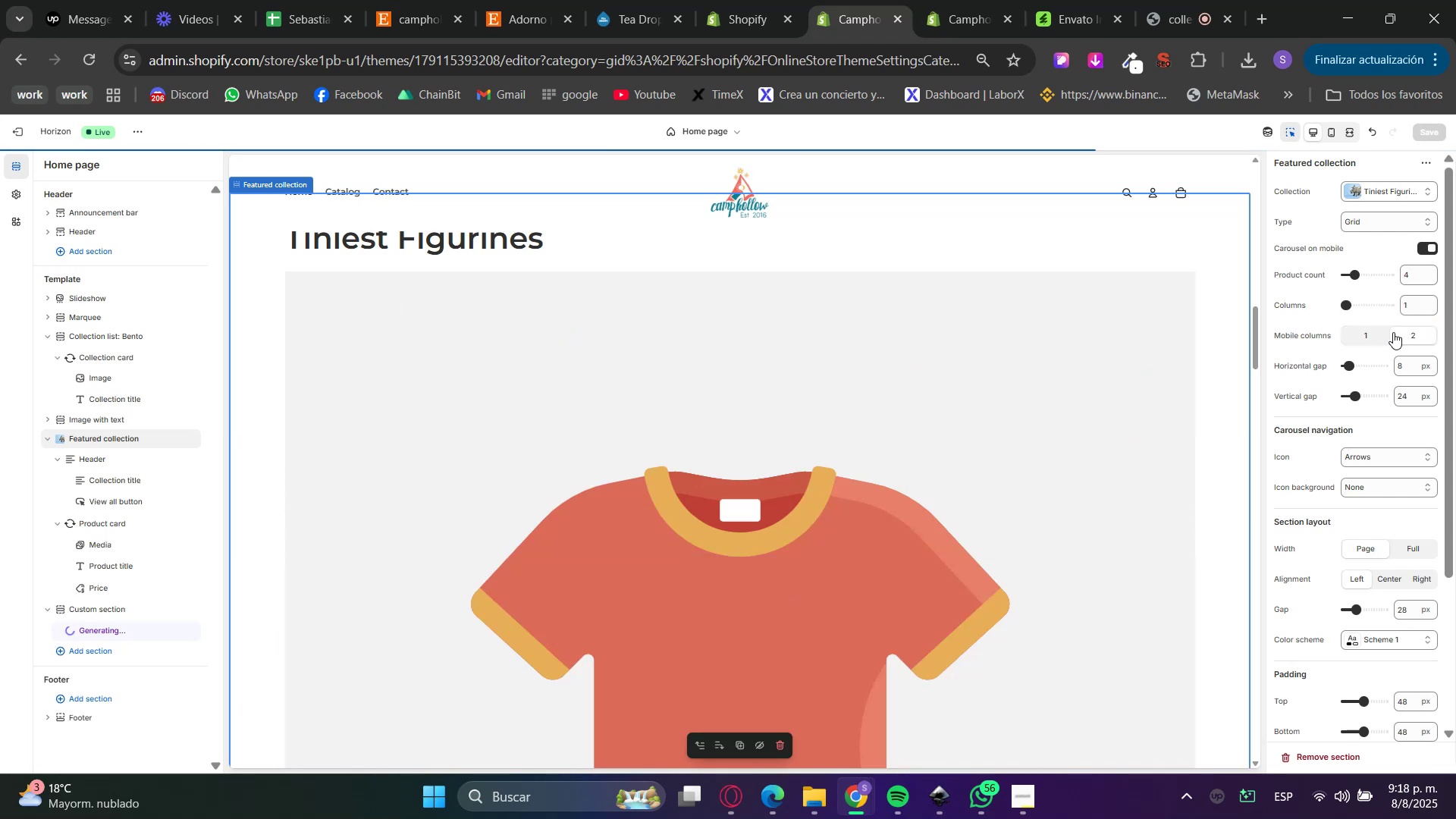 
left_click_drag(start_coordinate=[1416, 297], to_coordinate=[1392, 300])
 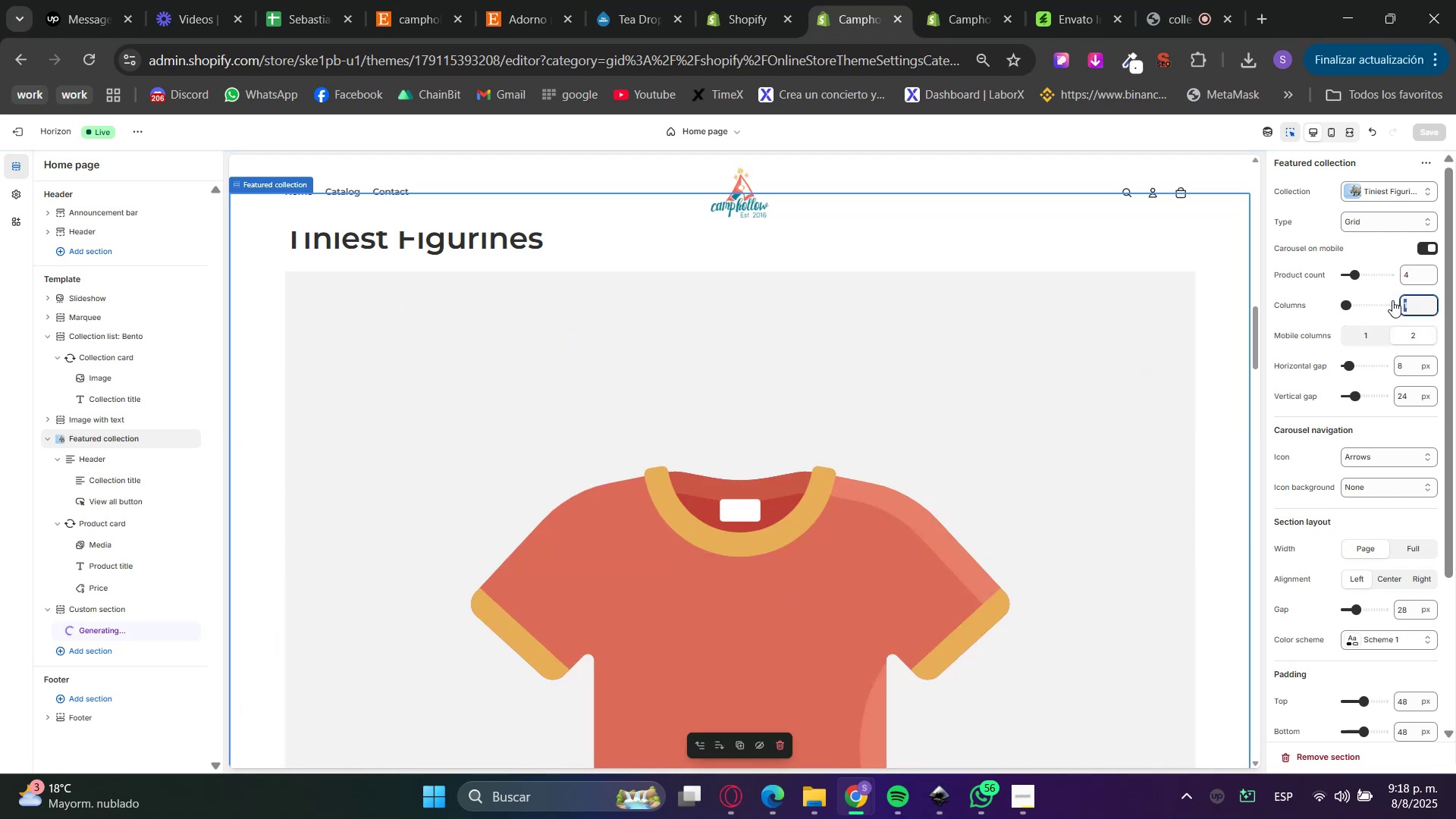 
key(Numpad4)
 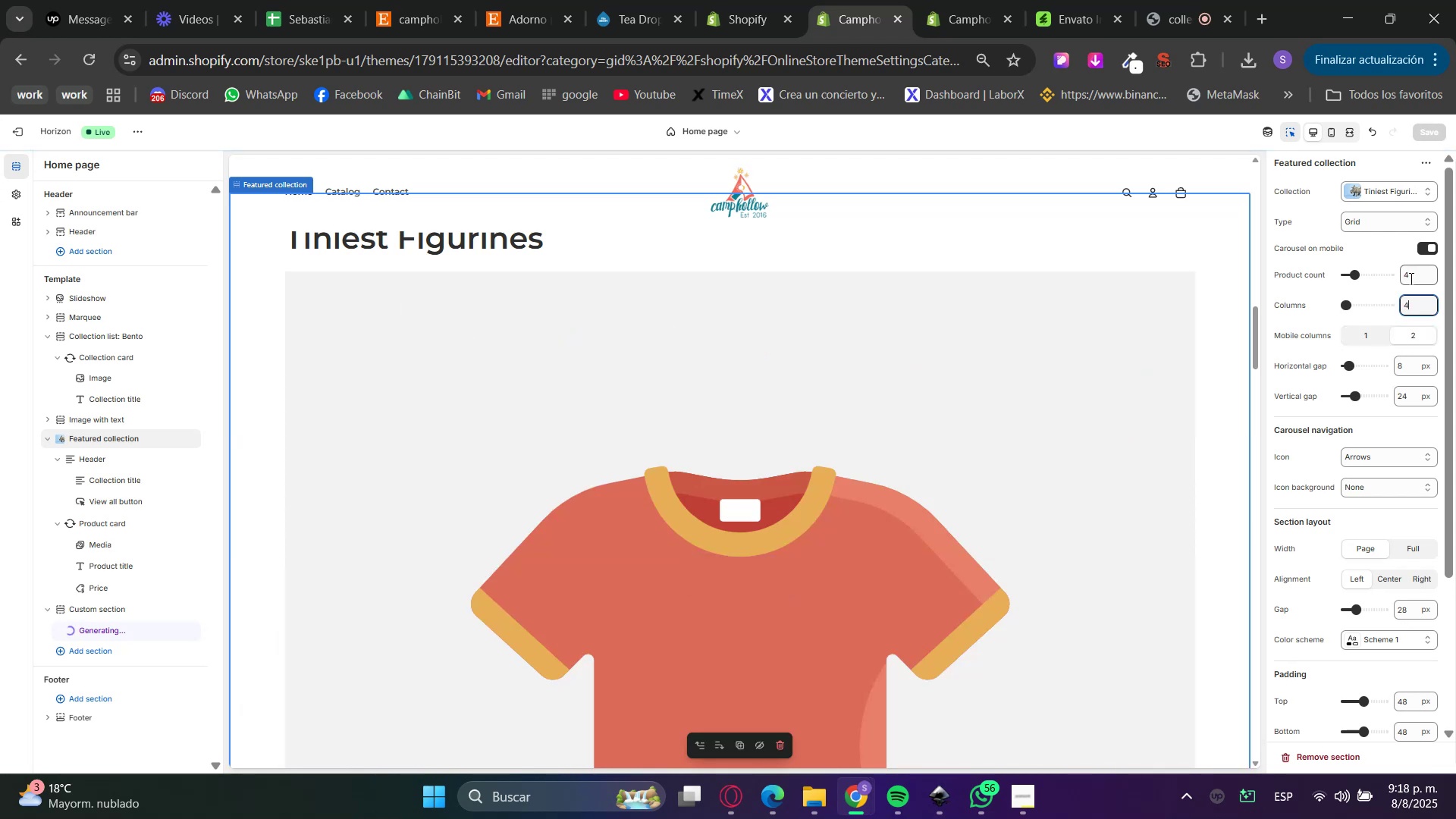 
left_click_drag(start_coordinate=[1410, 275], to_coordinate=[1400, 279])
 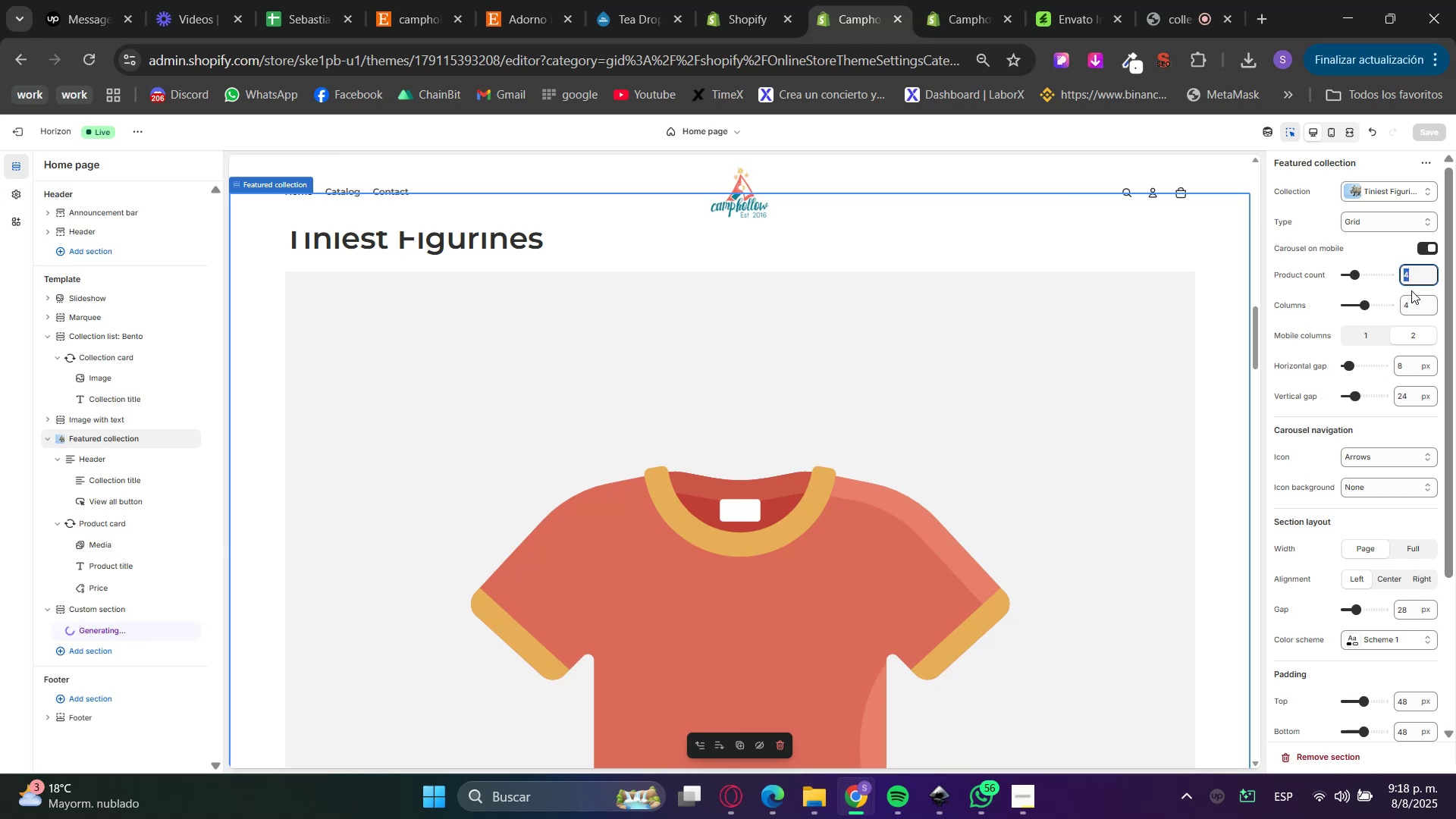 
left_click([1412, 293])
 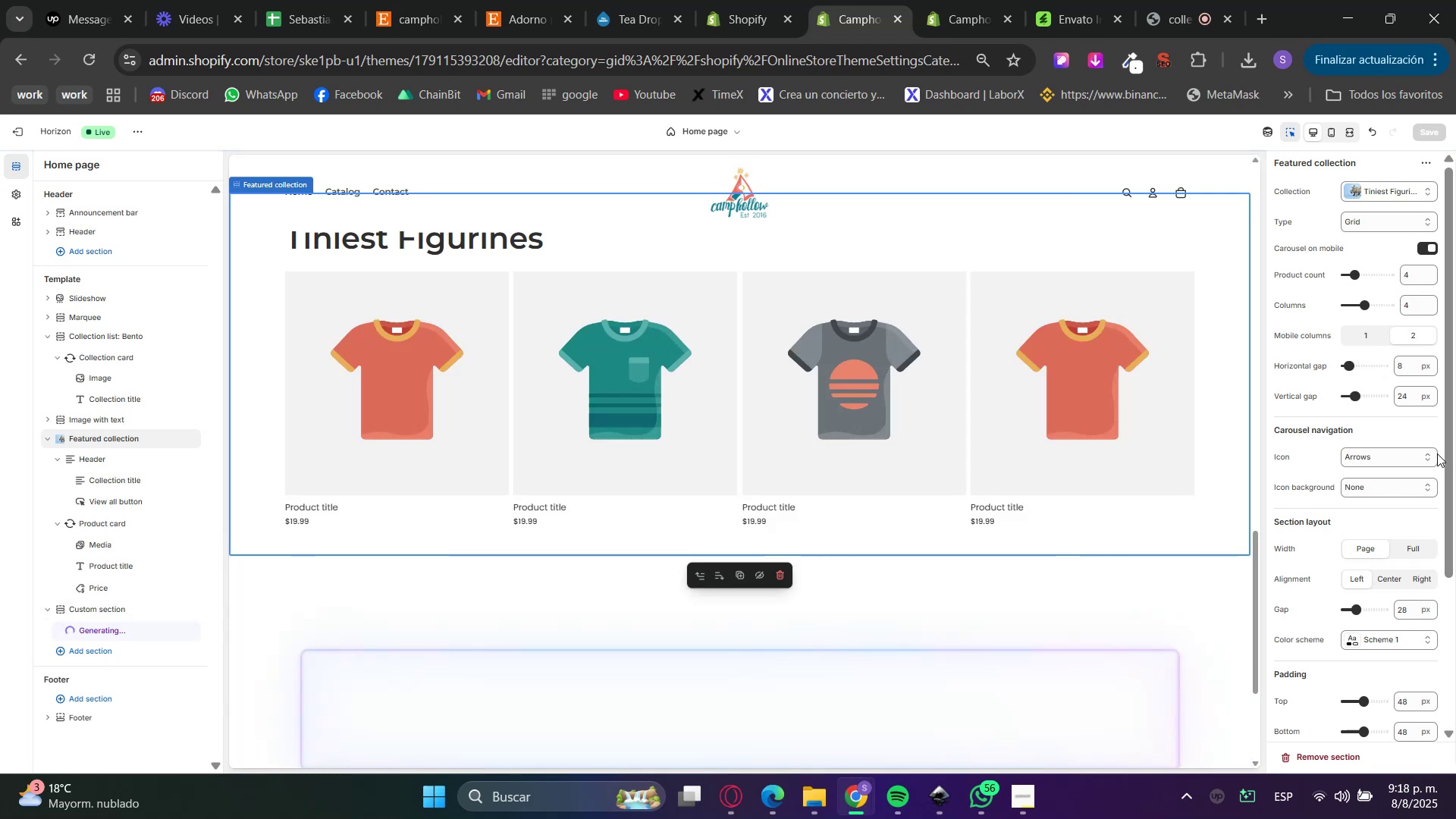 
left_click_drag(start_coordinate=[1408, 367], to_coordinate=[1392, 369])
 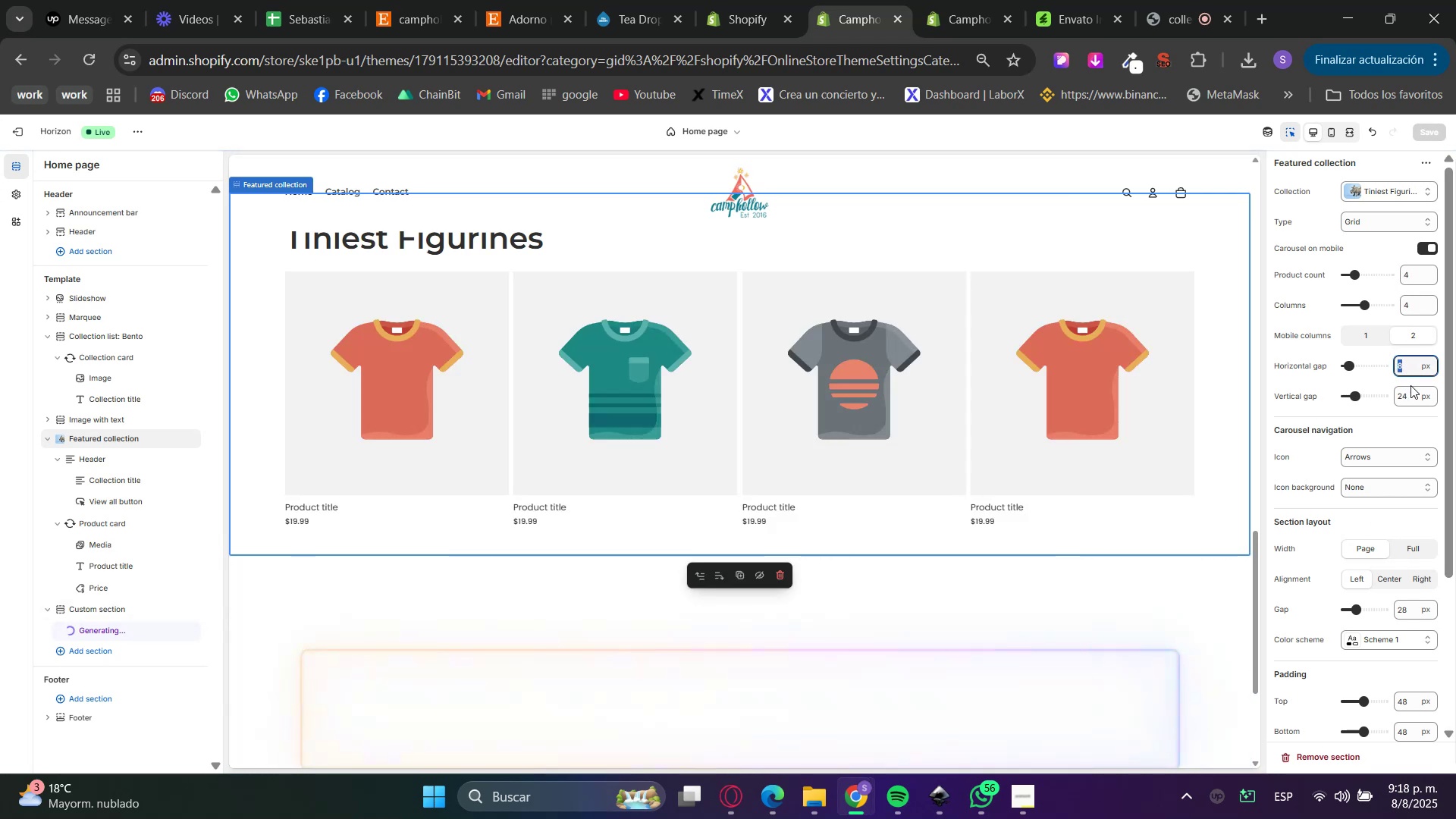 
key(Numpad2)
 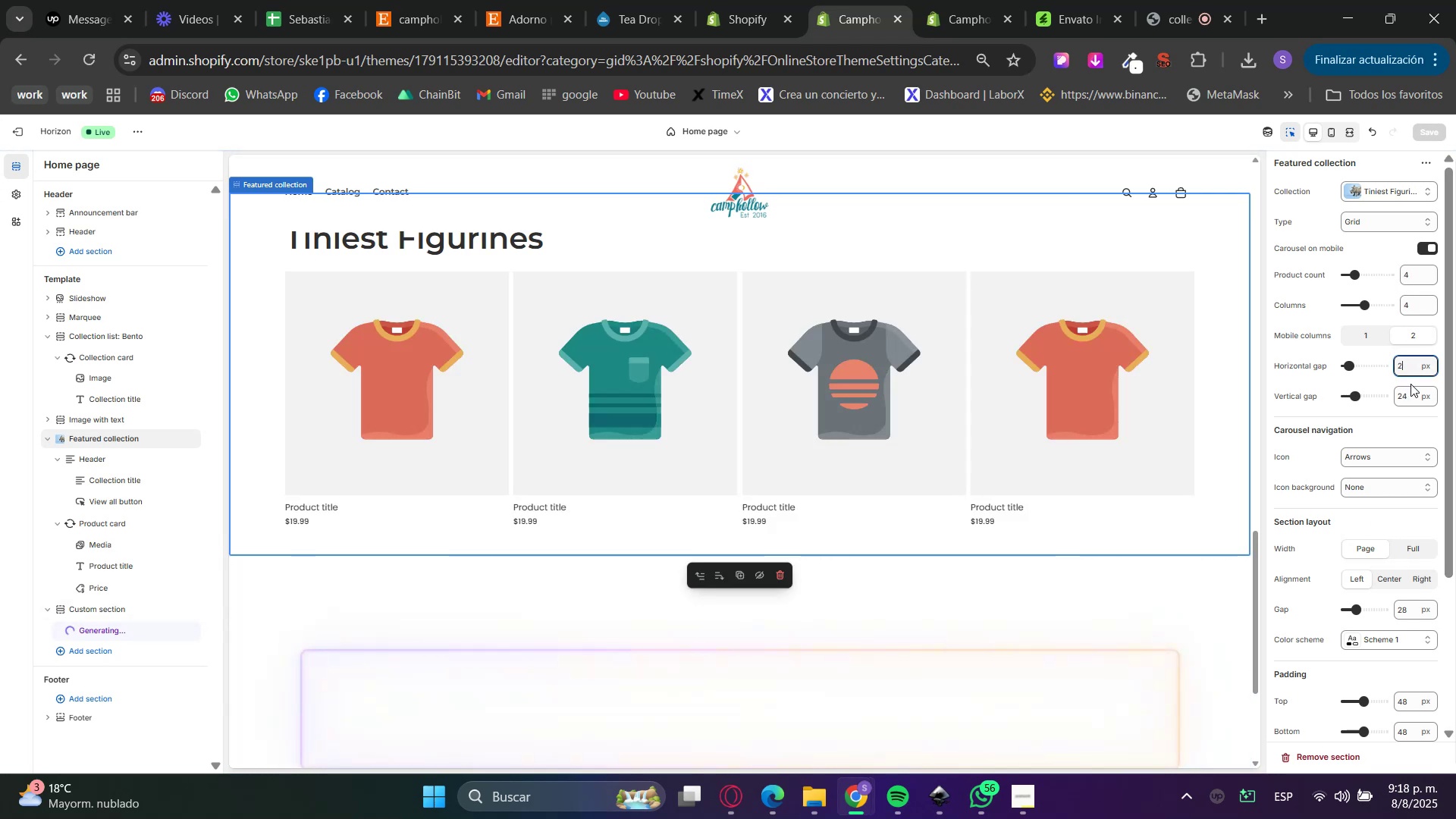 
key(Numpad0)
 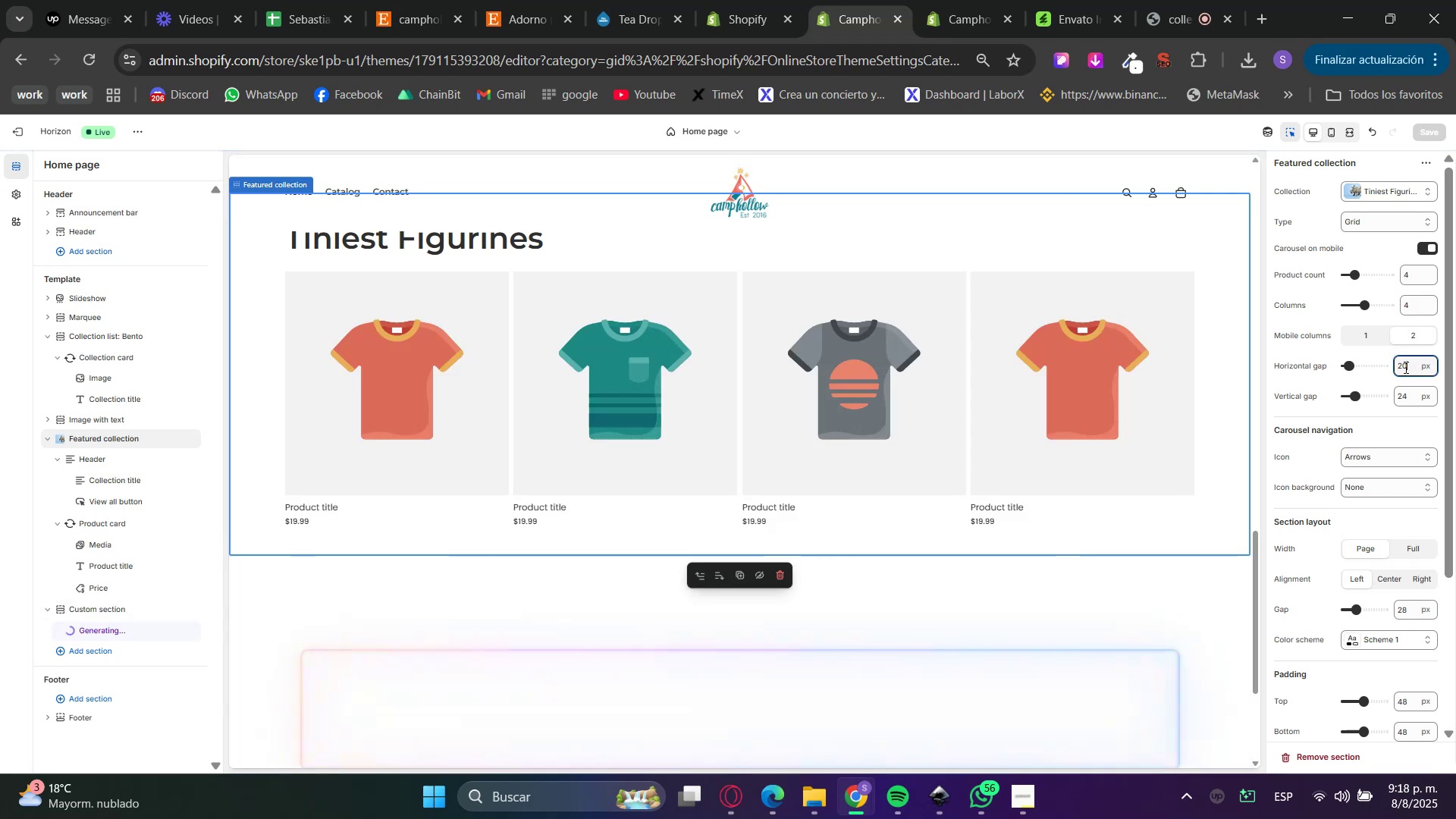 
left_click([1407, 388])
 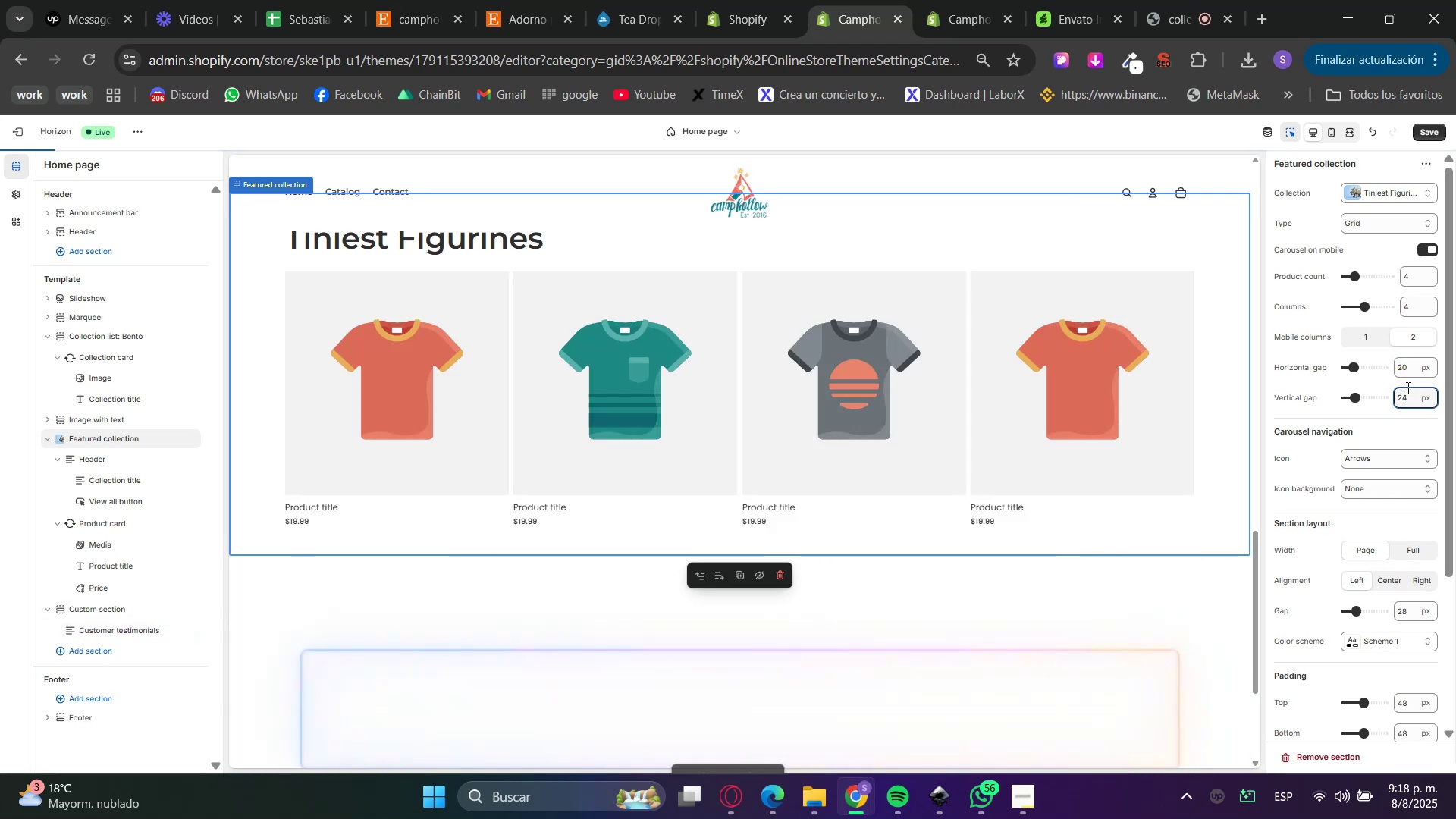 
left_click([1407, 384])
 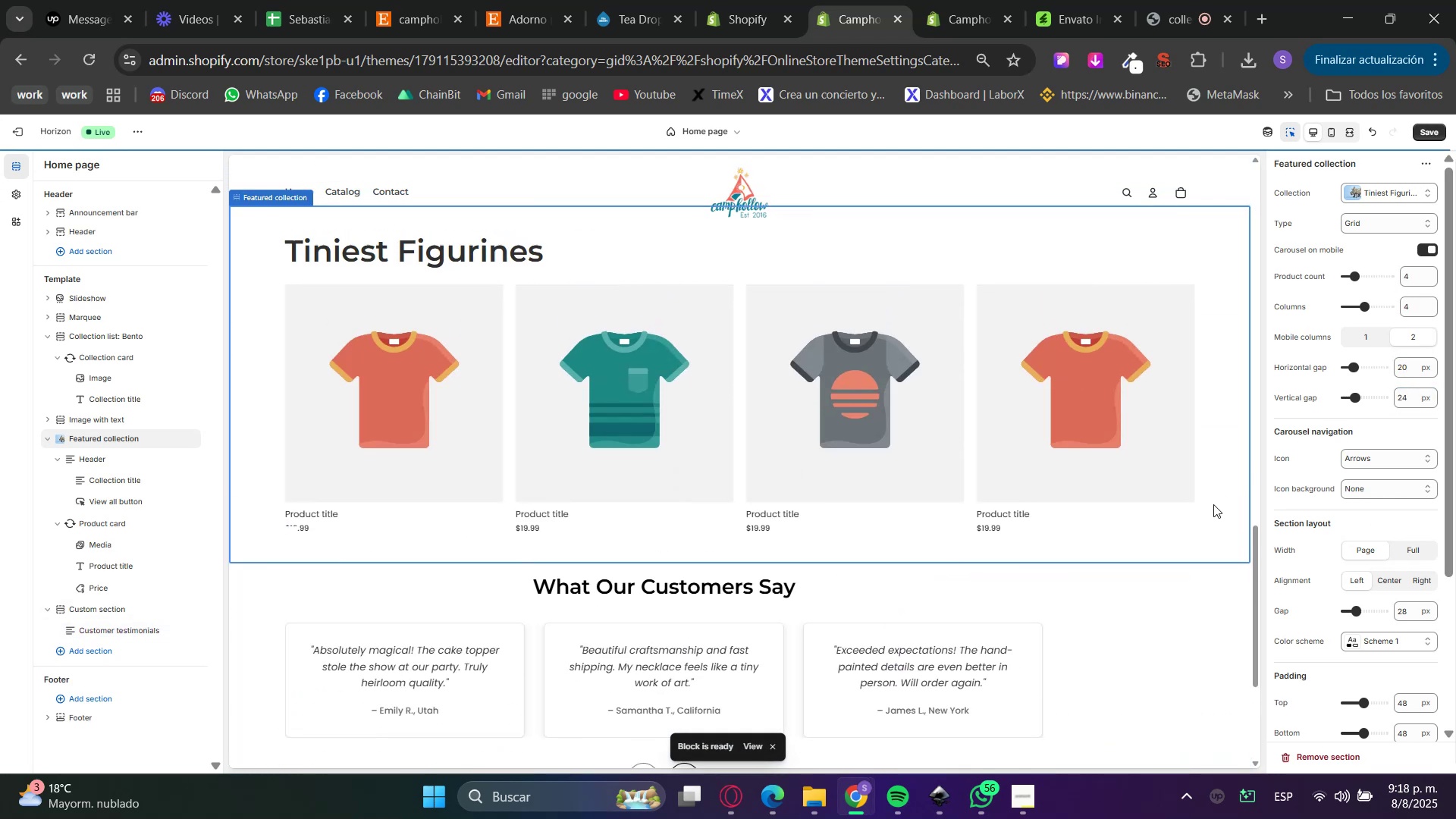 
scroll: coordinate [1064, 642], scroll_direction: down, amount: 2.0
 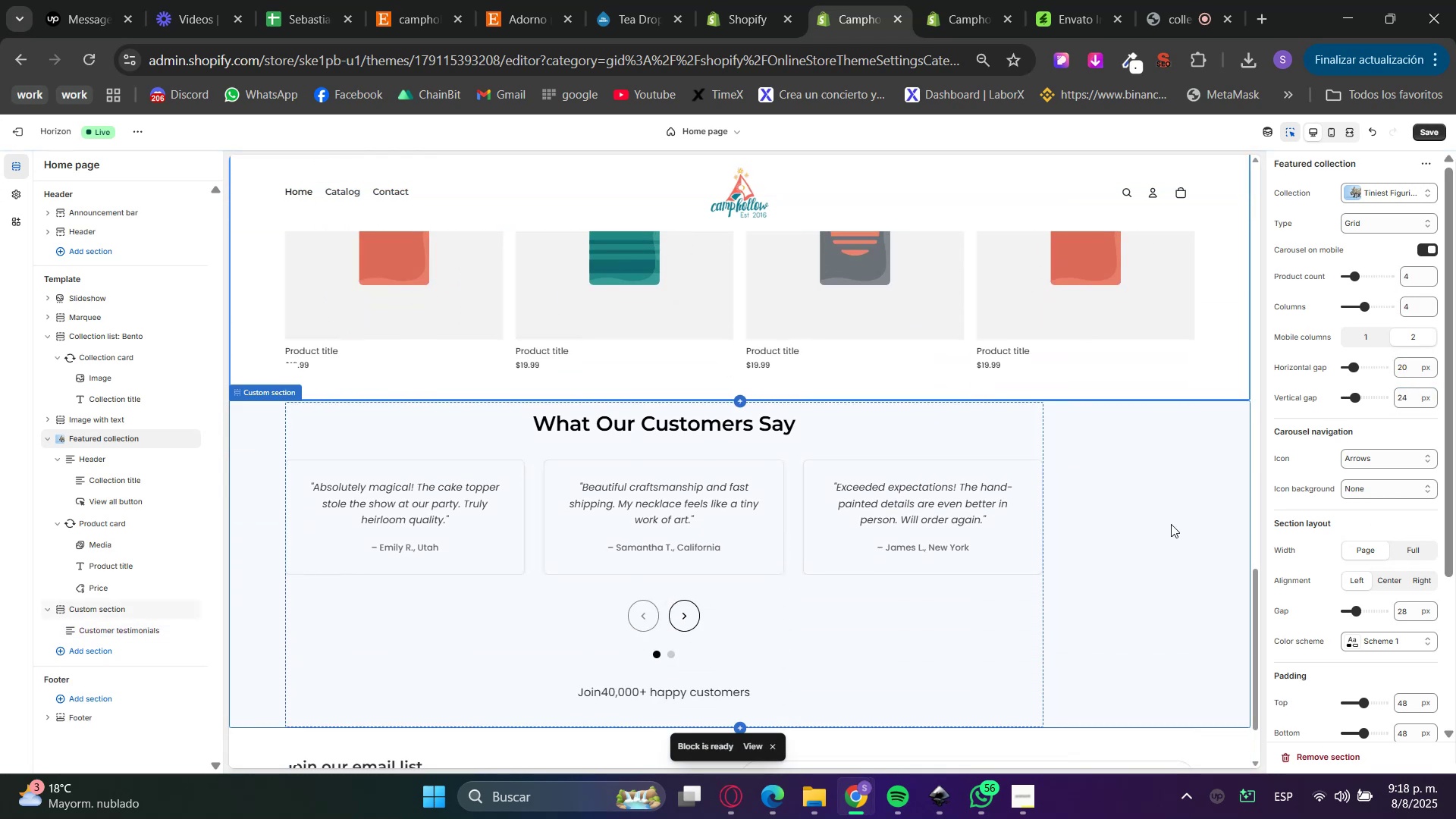 
left_click([1171, 524])
 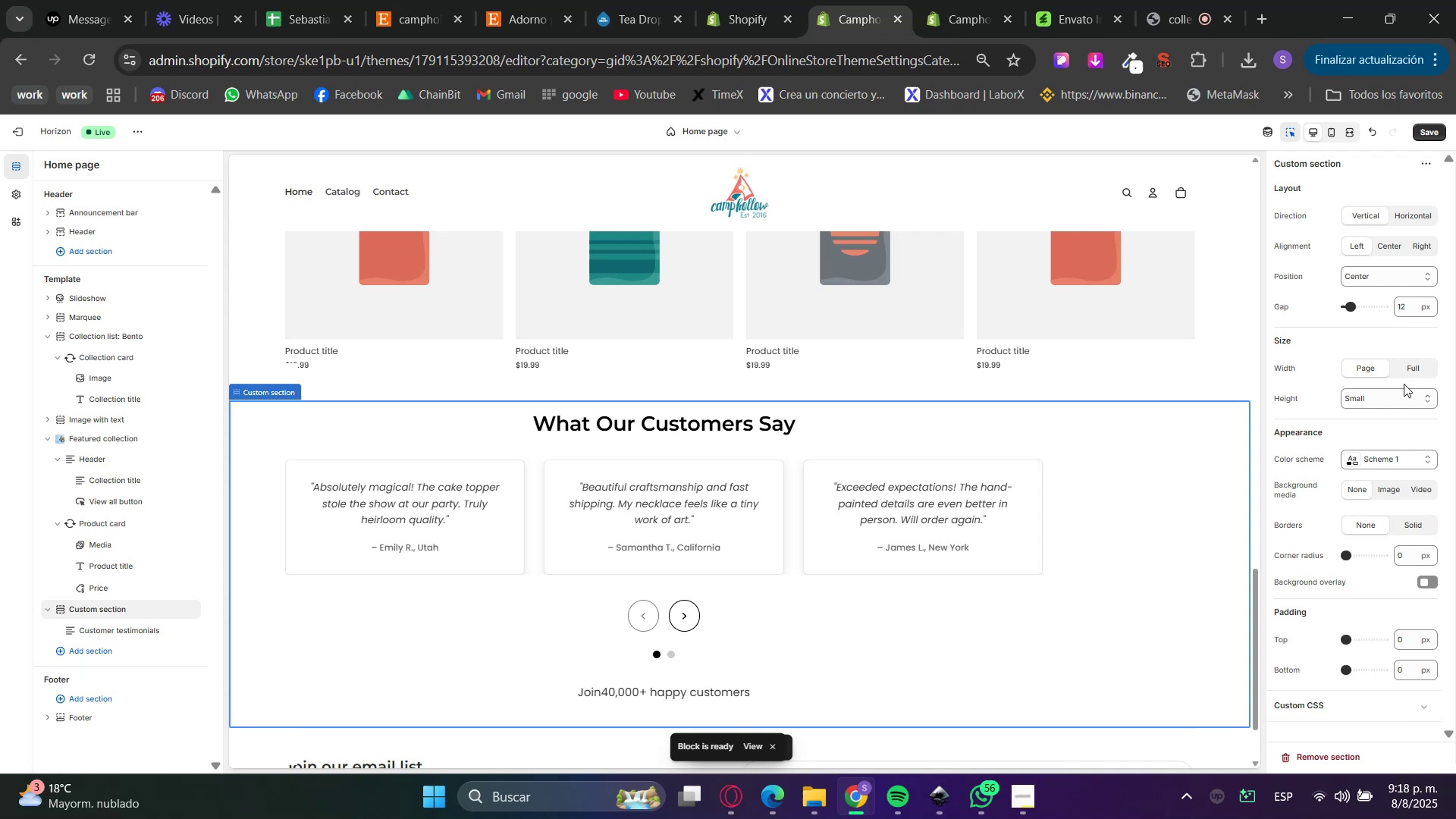 
left_click([1408, 374])
 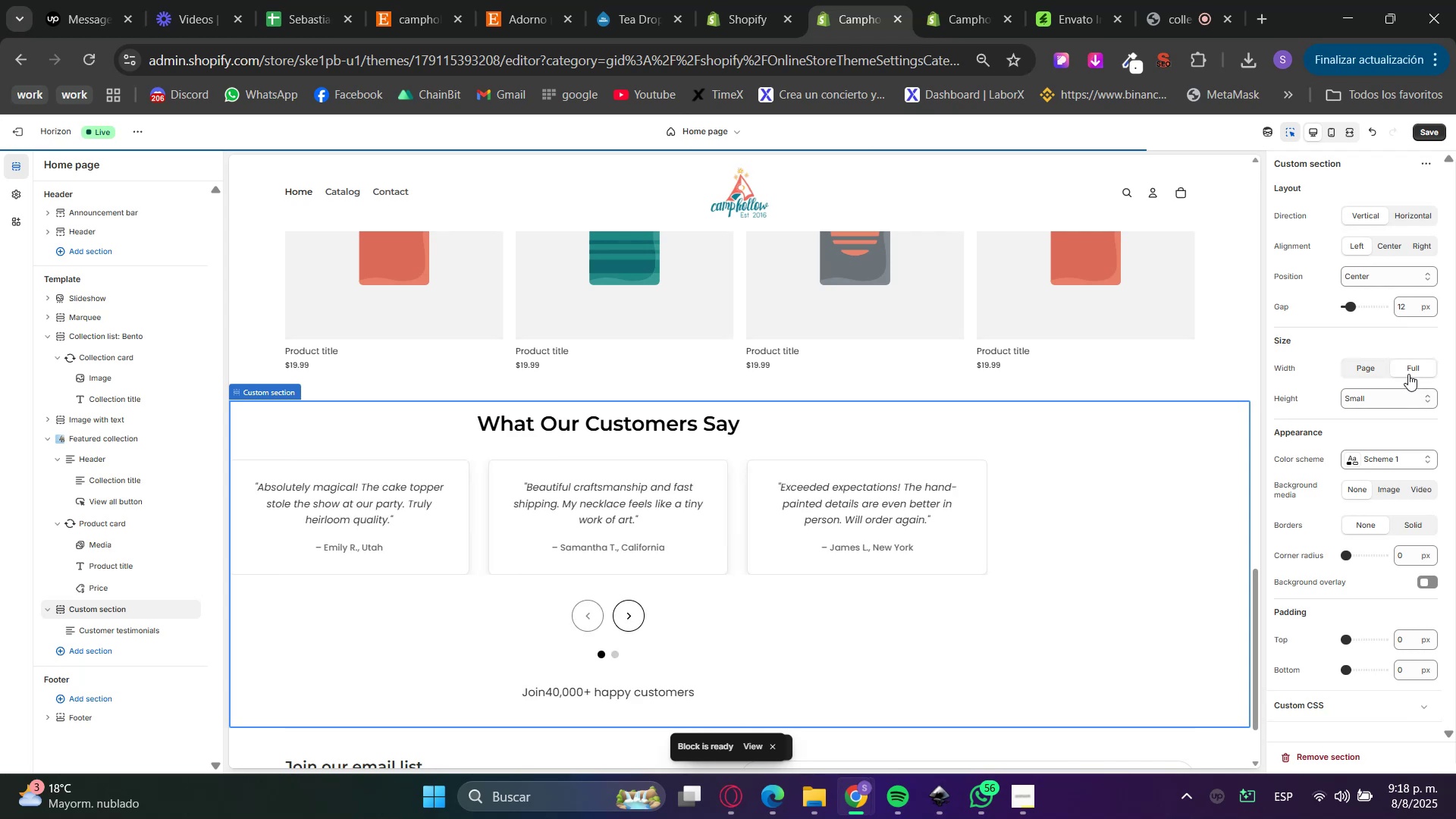 
left_click([1369, 369])
 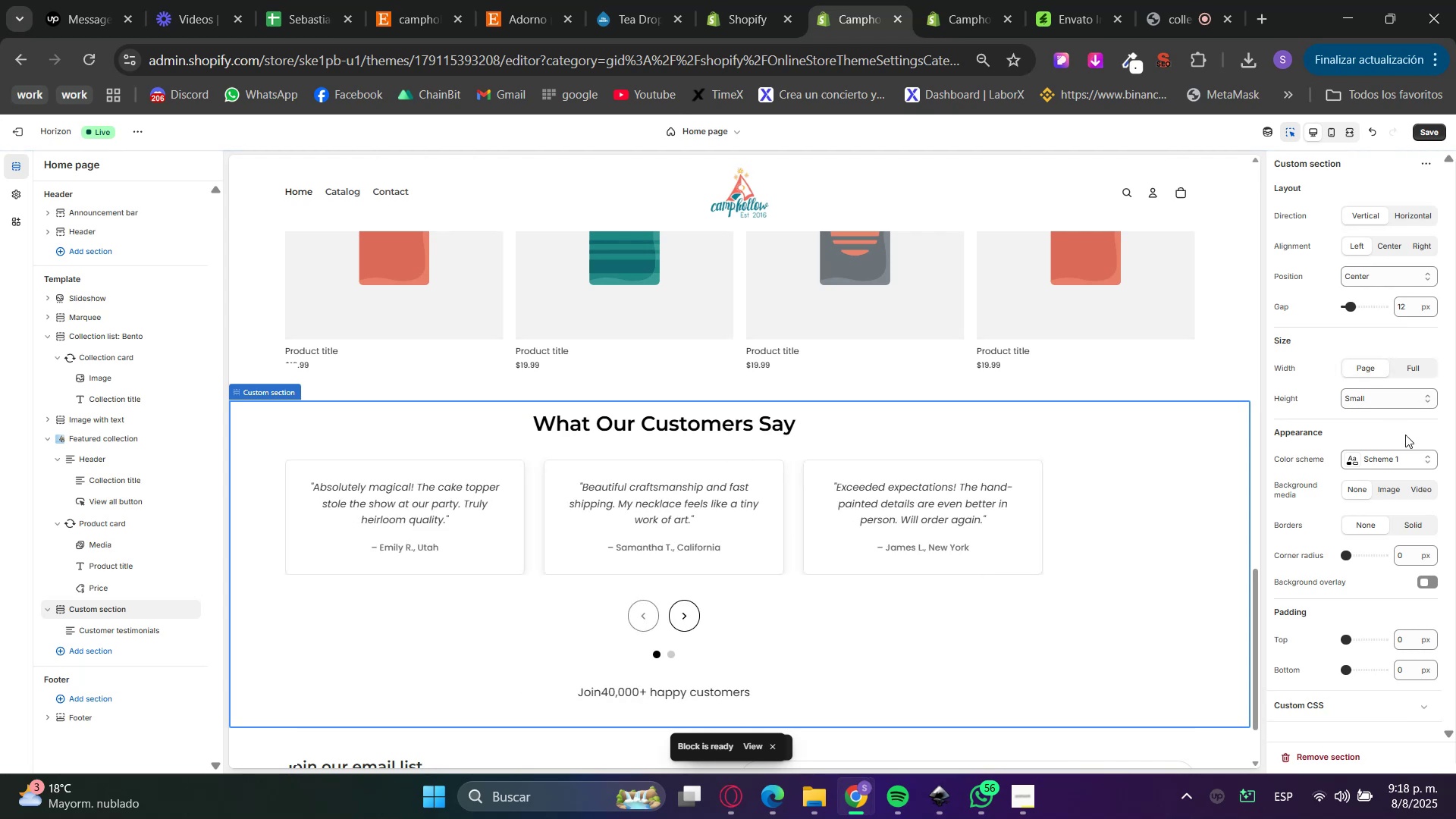 
left_click([1393, 247])
 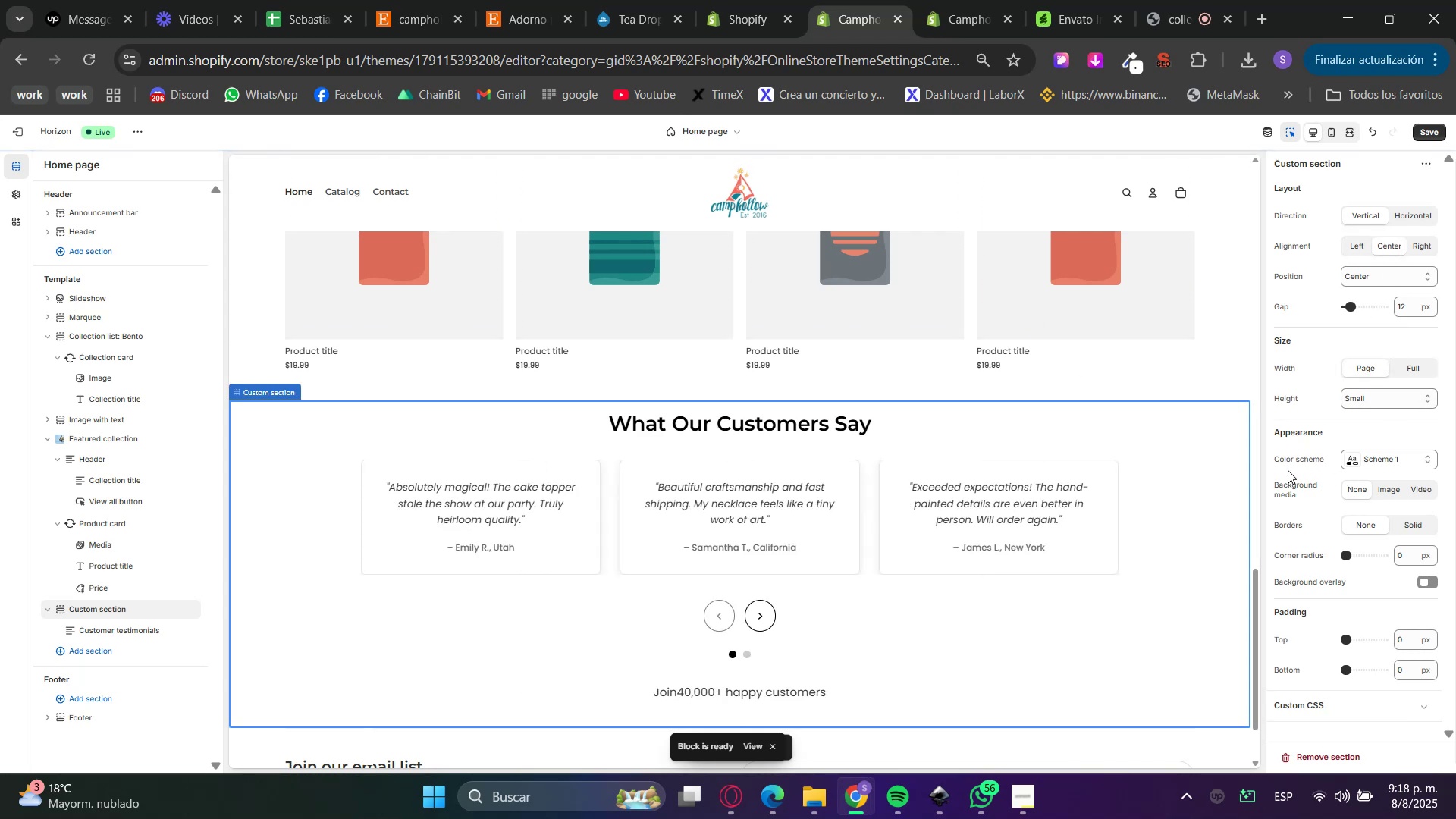 
left_click([119, 625])
 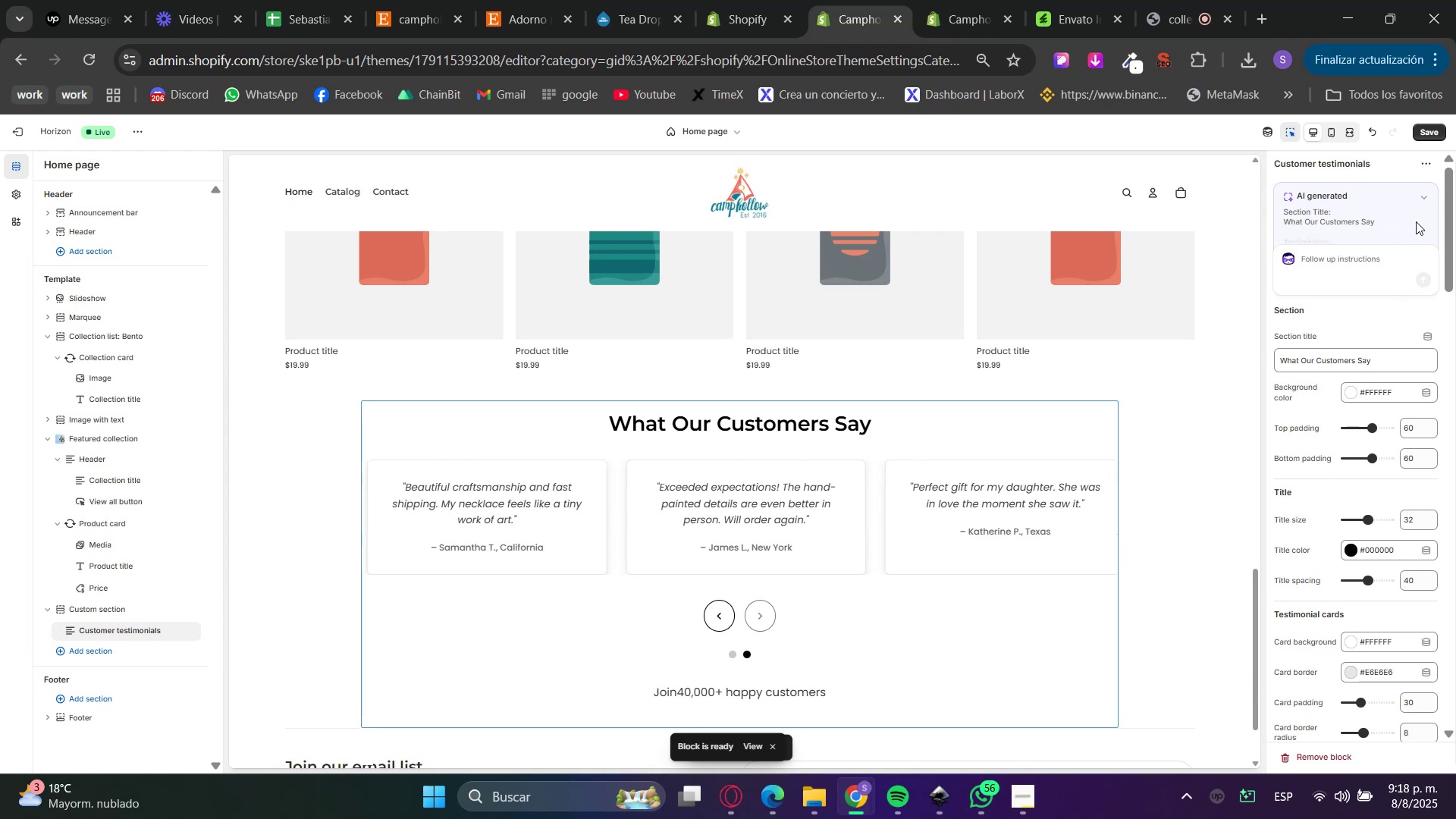 
left_click([1383, 264])
 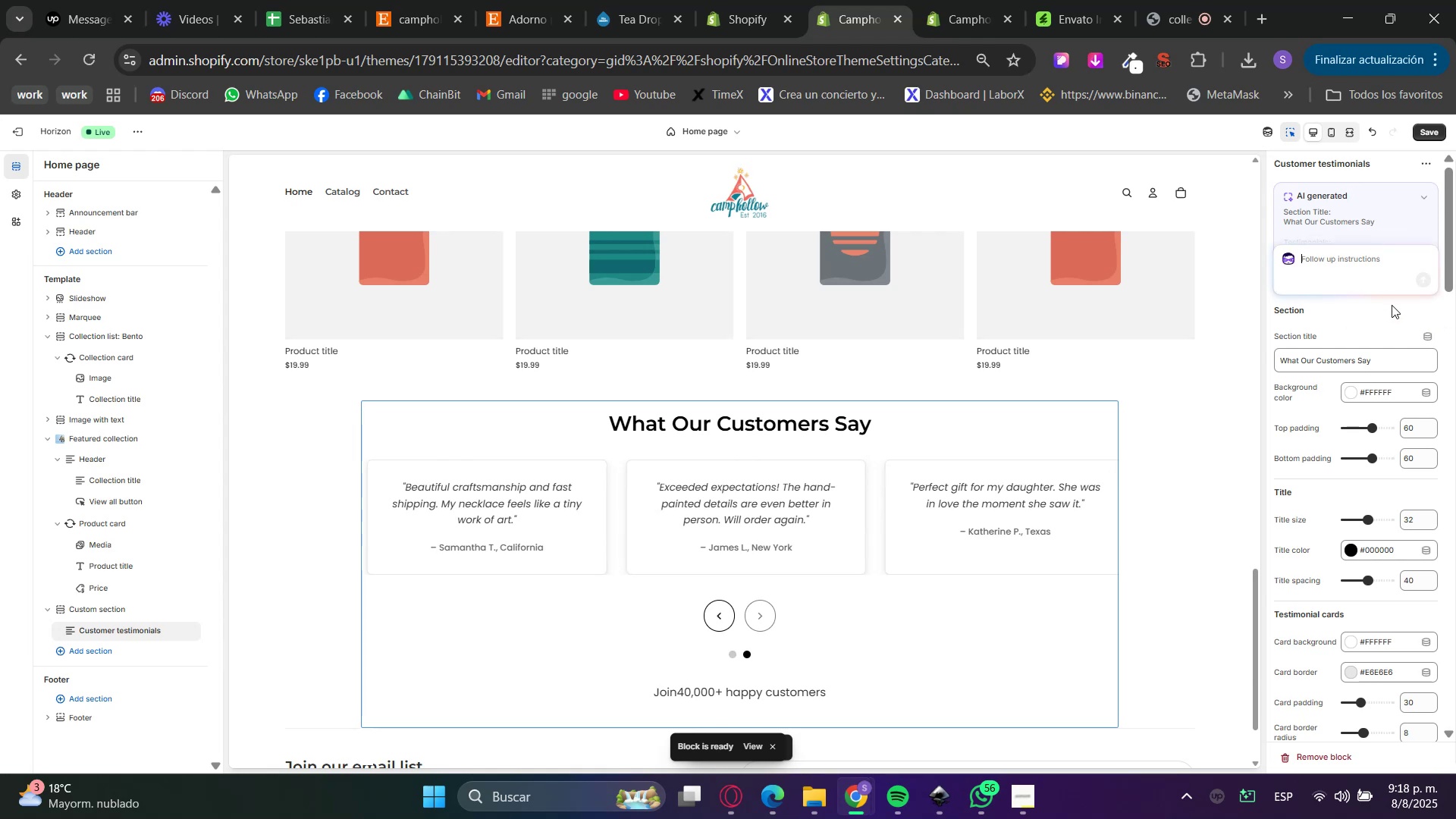 
left_click([1389, 309])
 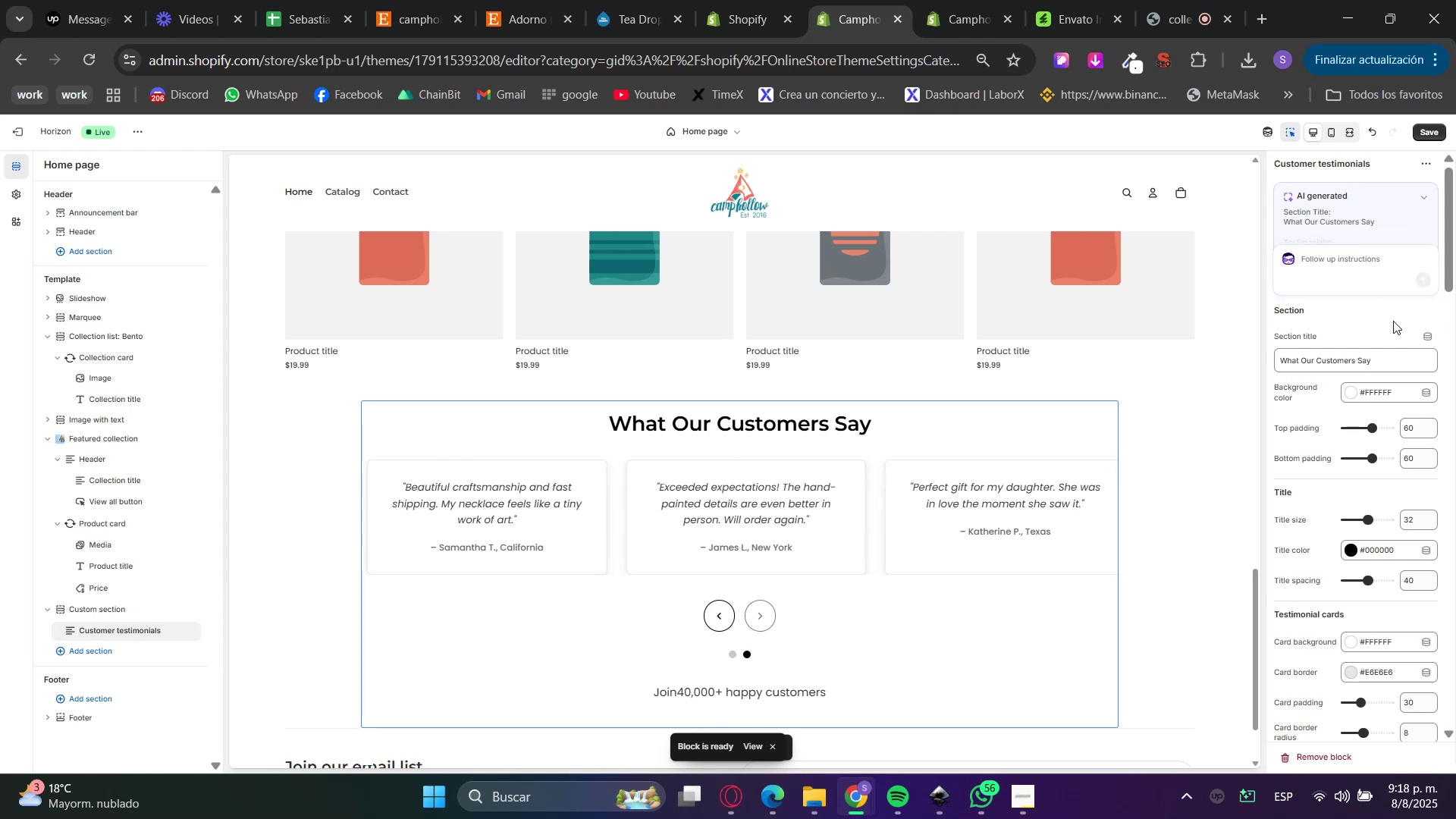 
left_click([1426, 202])
 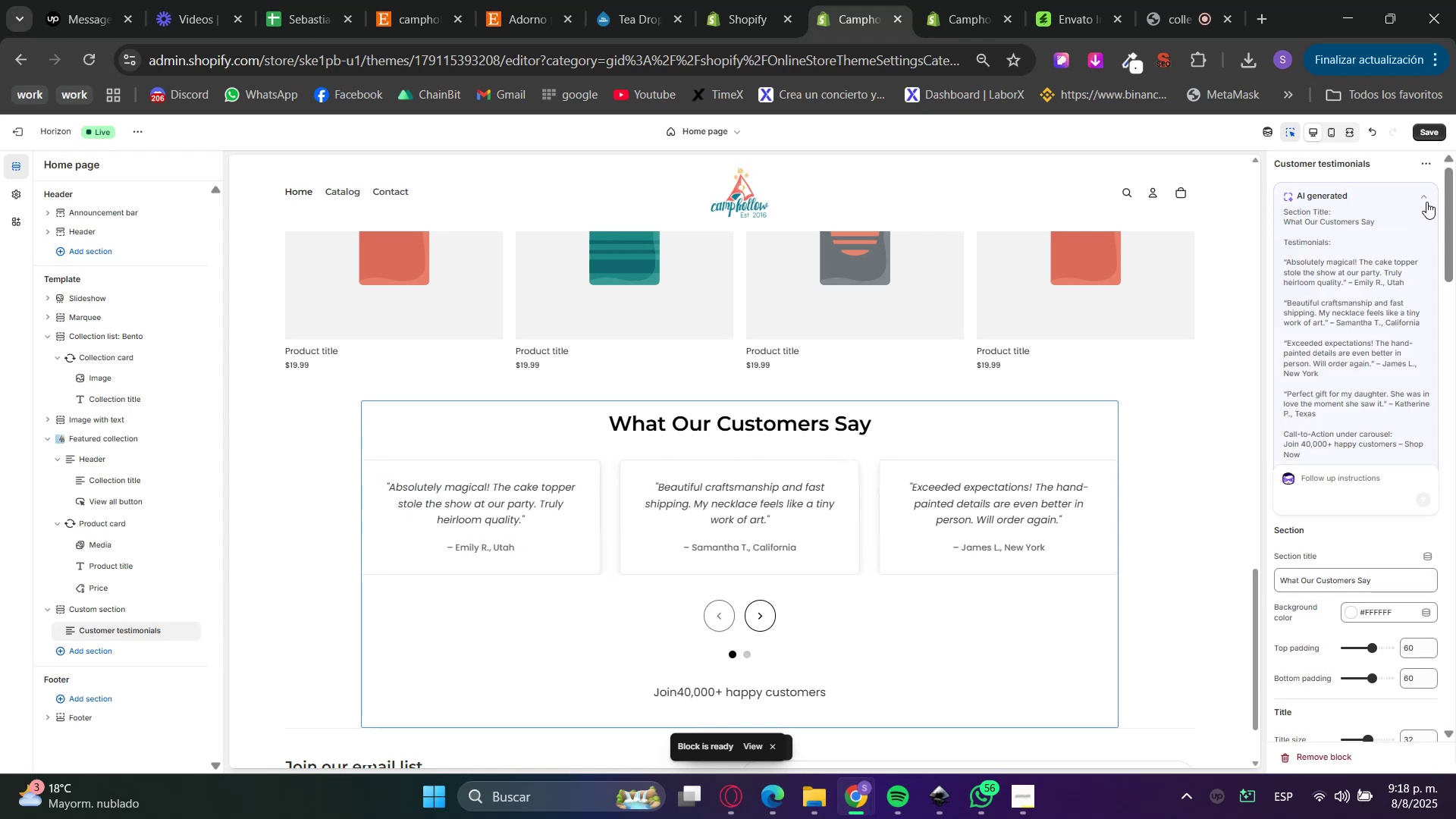 
left_click([1426, 202])
 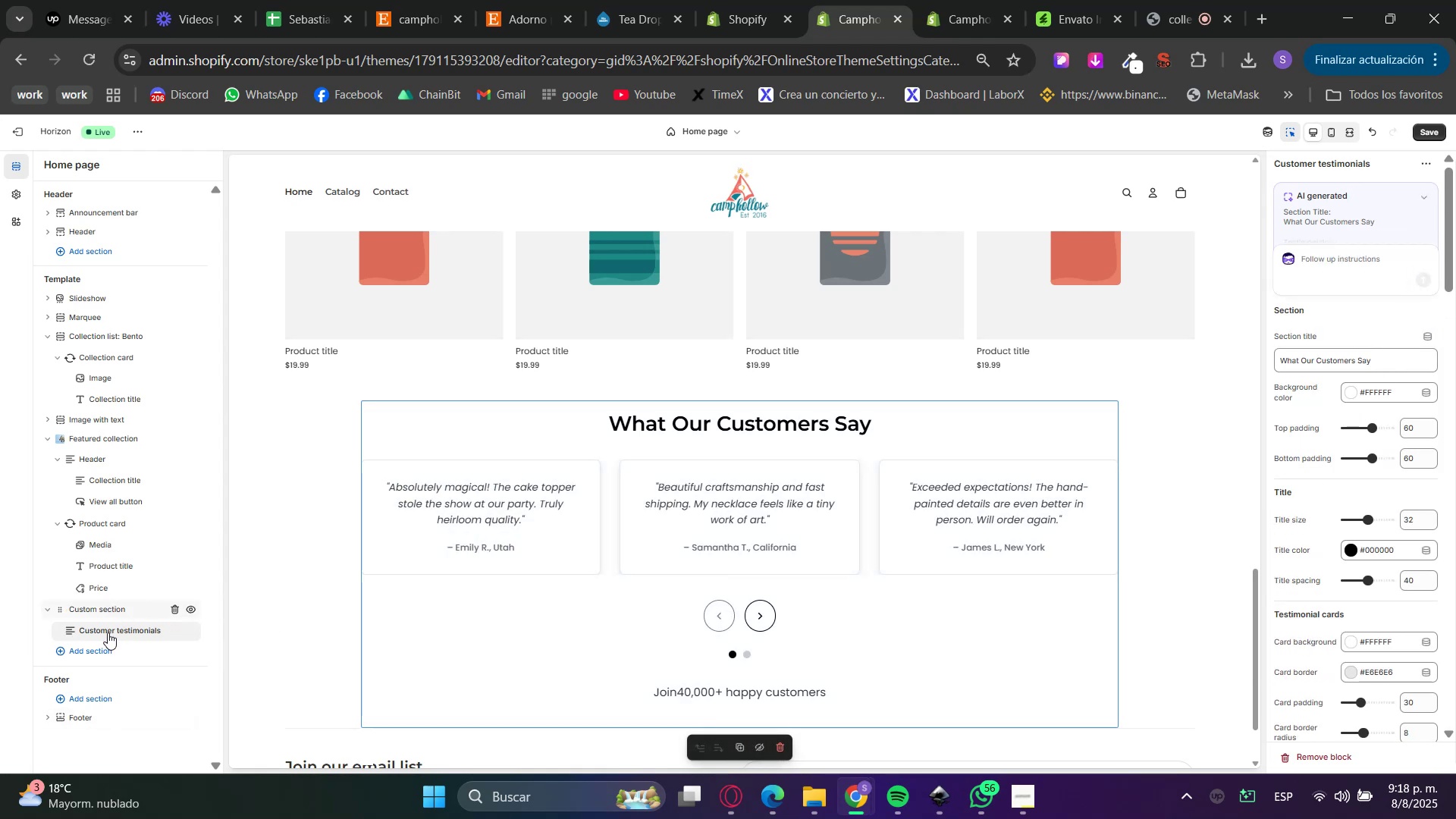 
wait(5.32)
 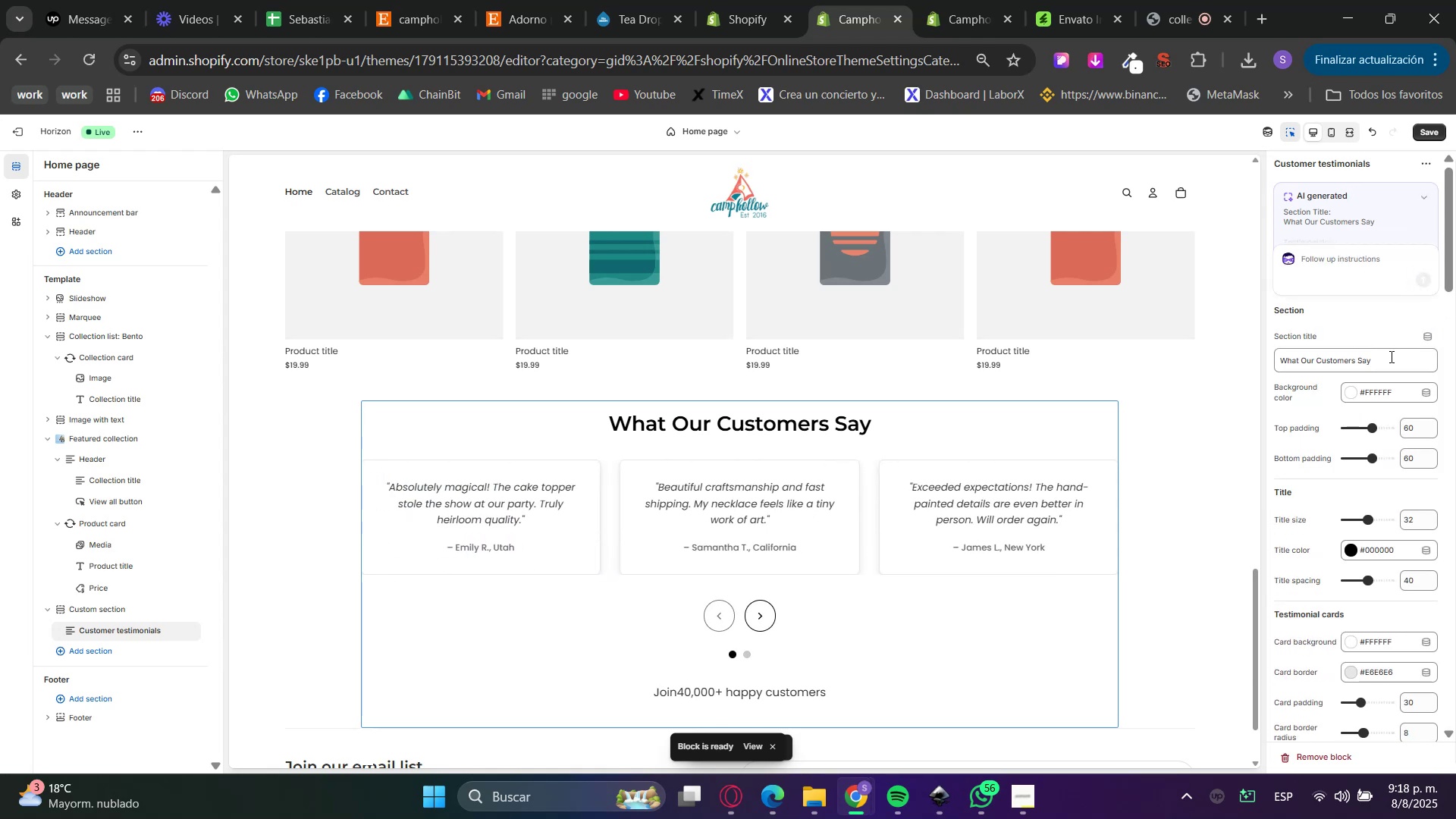 
left_click([103, 642])
 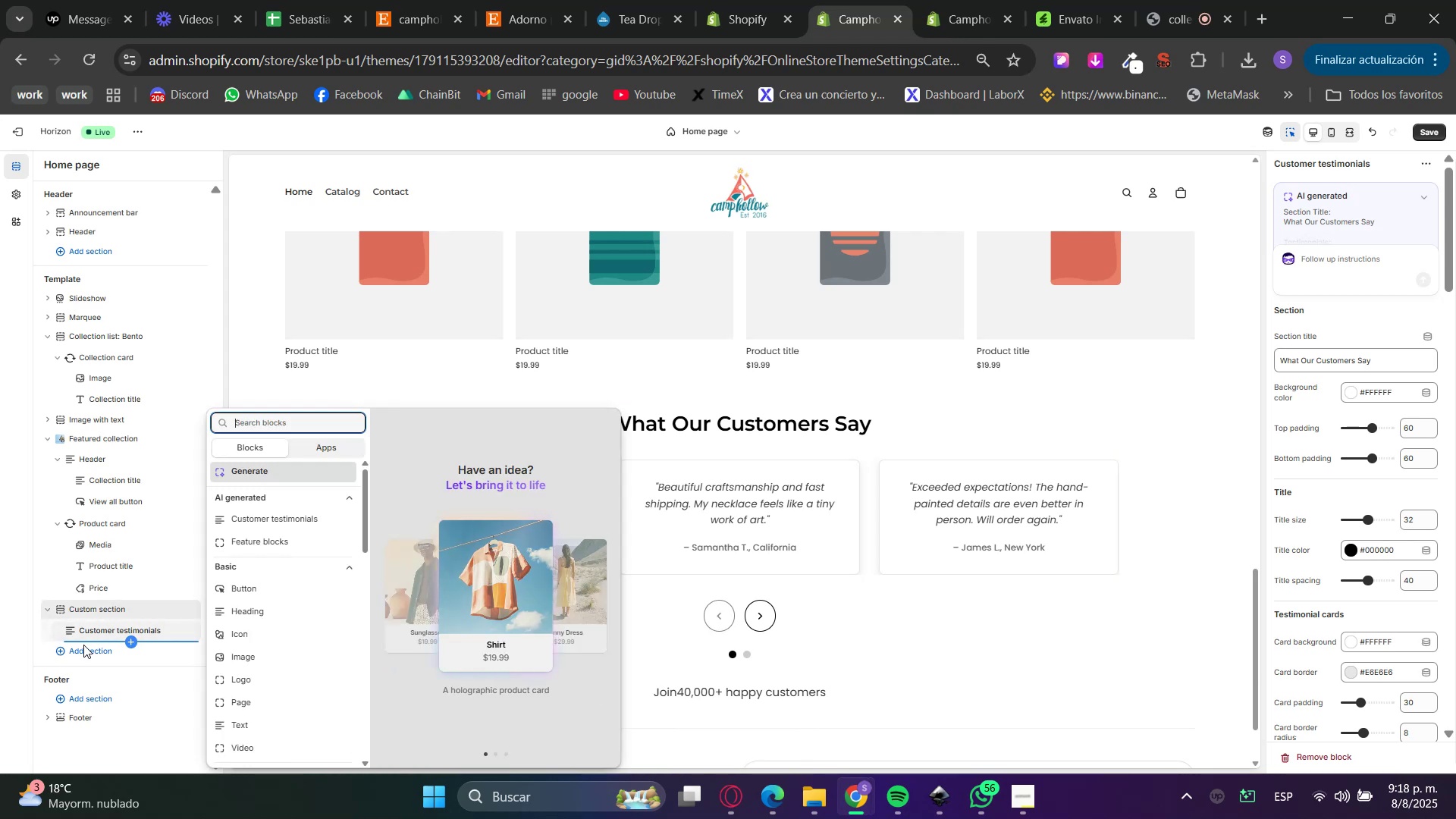 
left_click([7, 661])
 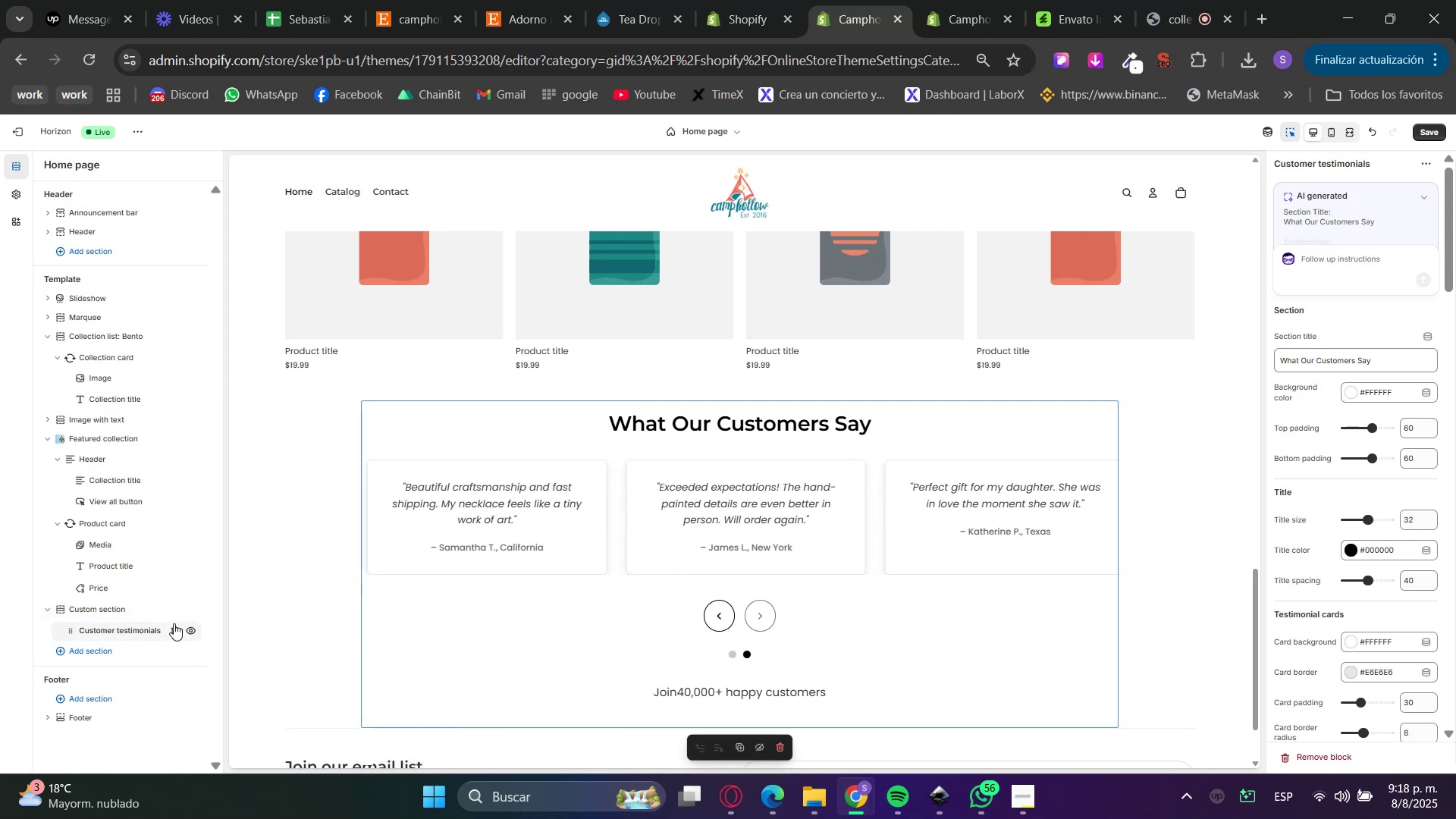 
scroll: coordinate [1367, 568], scroll_direction: down, amount: 15.0
 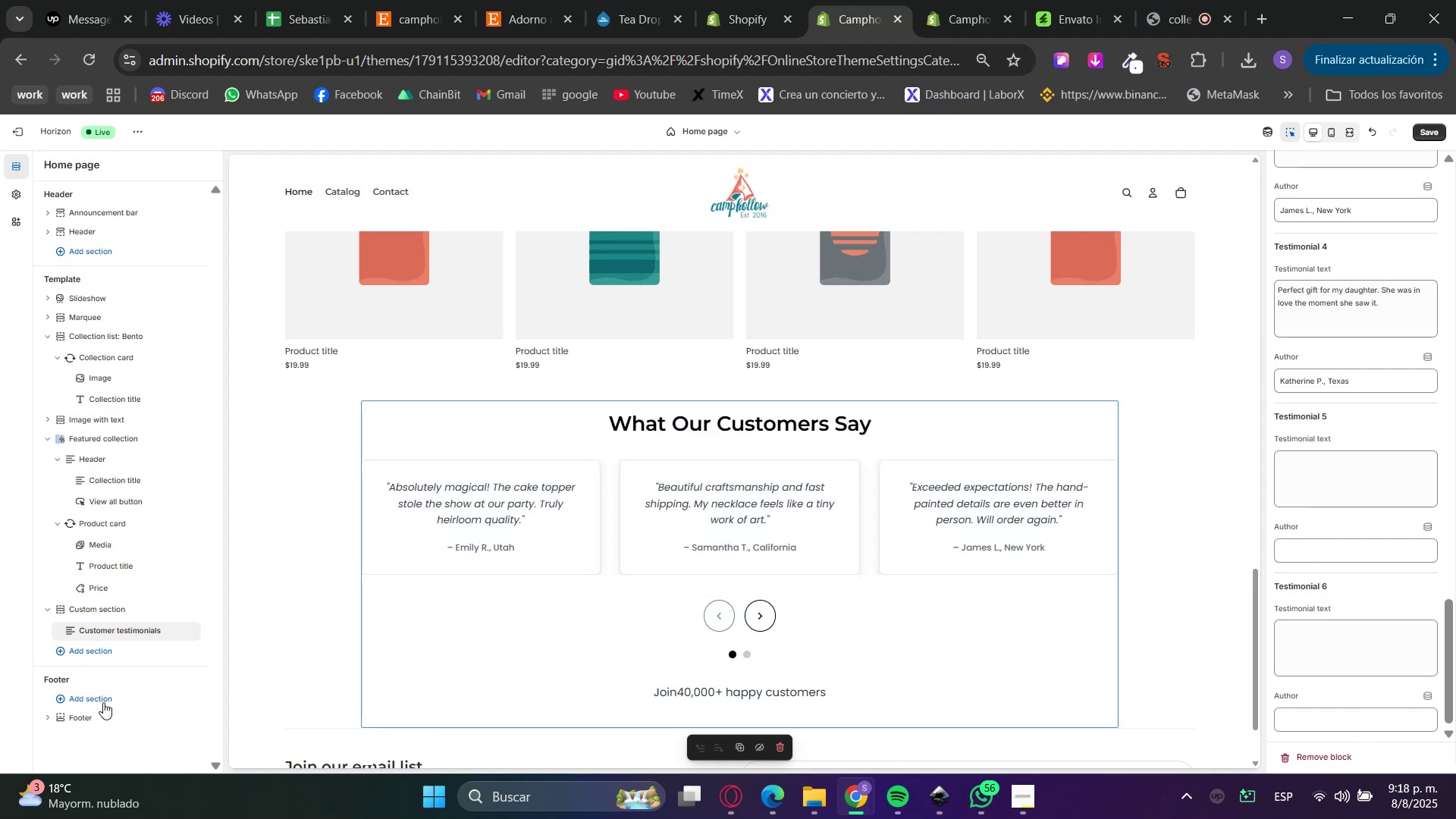 
scroll: coordinate [1382, 648], scroll_direction: up, amount: 13.0
 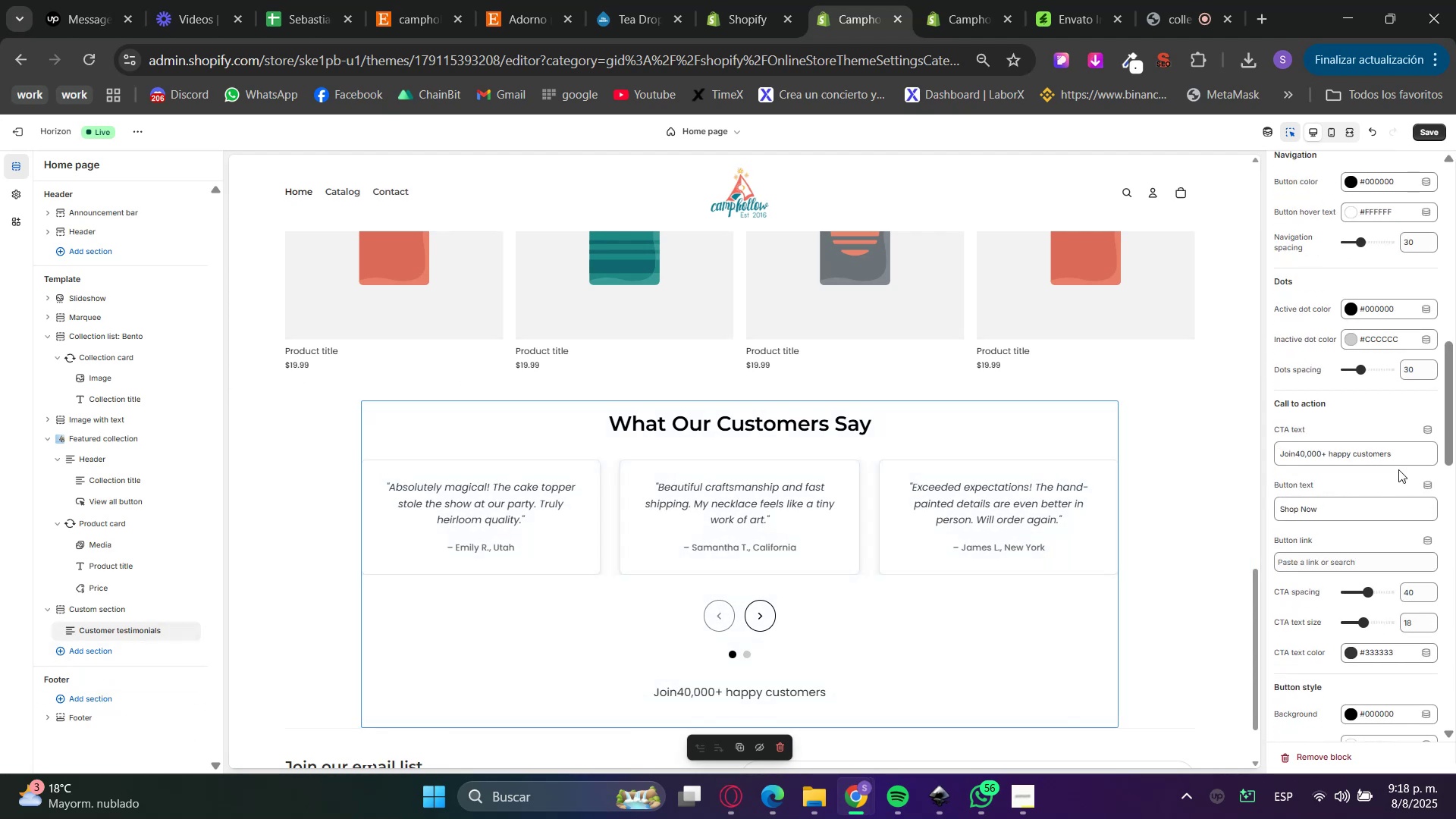 
left_click_drag(start_coordinate=[1410, 450], to_coordinate=[1259, 449])
 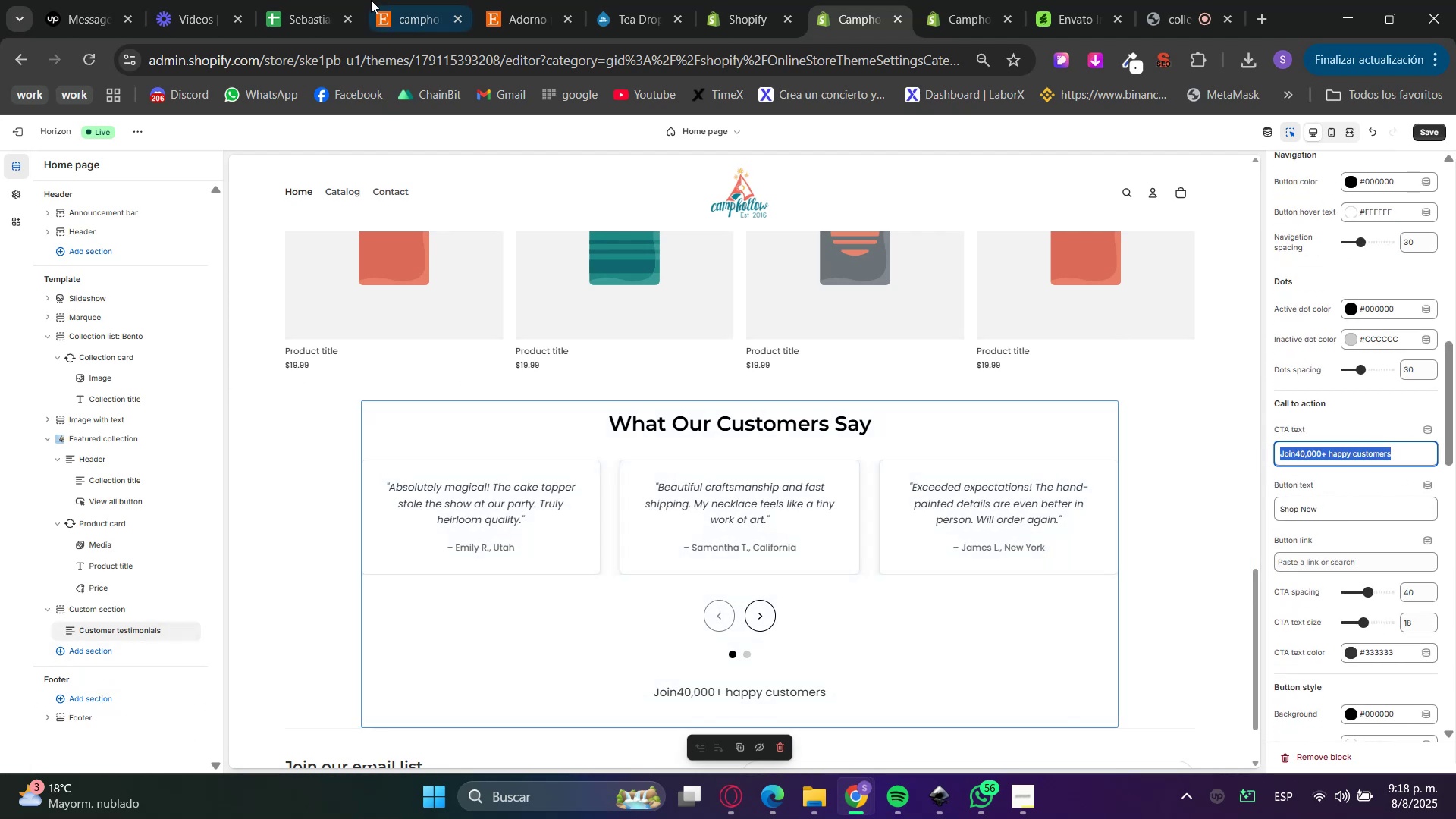 
left_click([441, 0])
 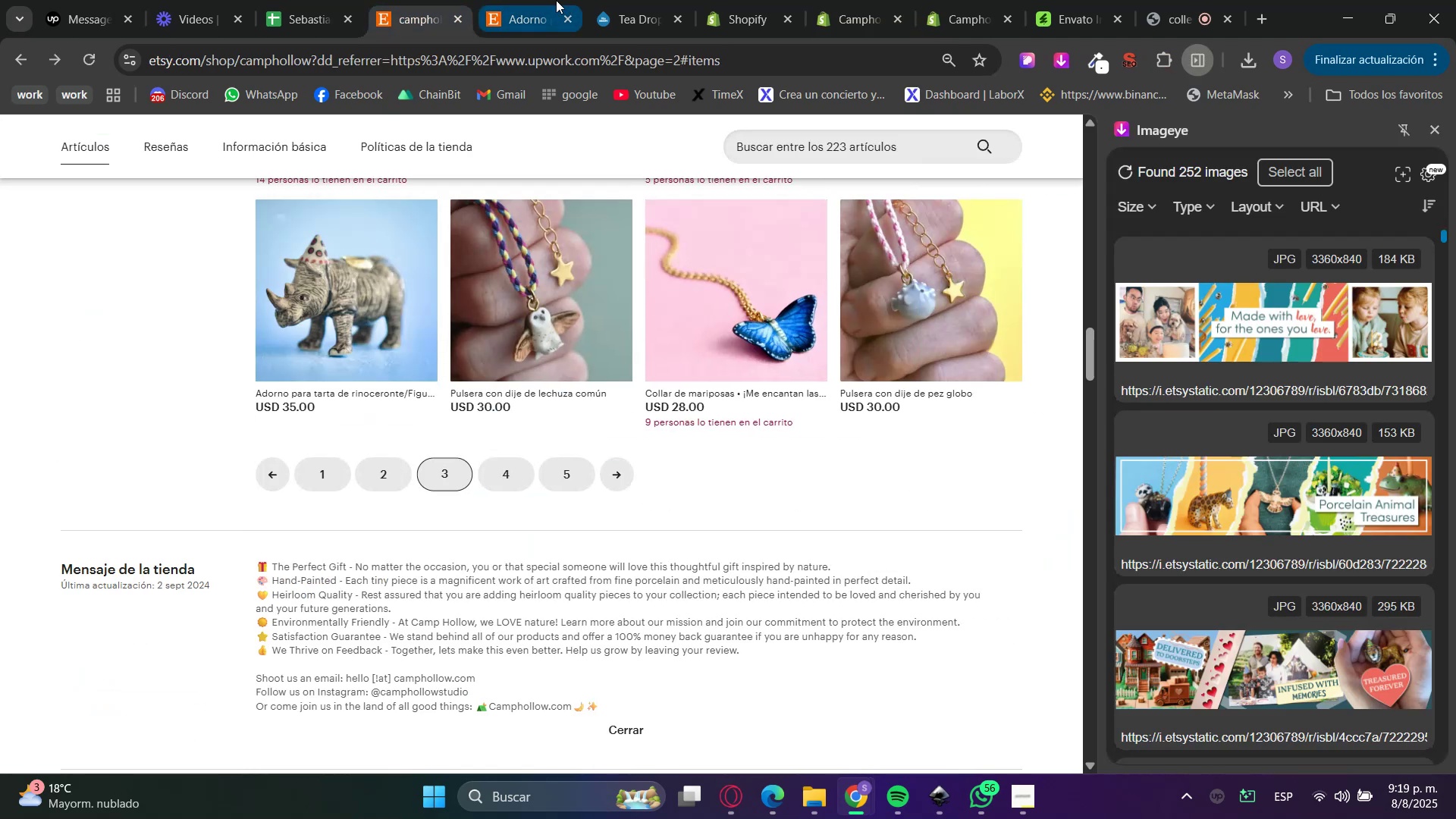 
left_click([409, 0])
 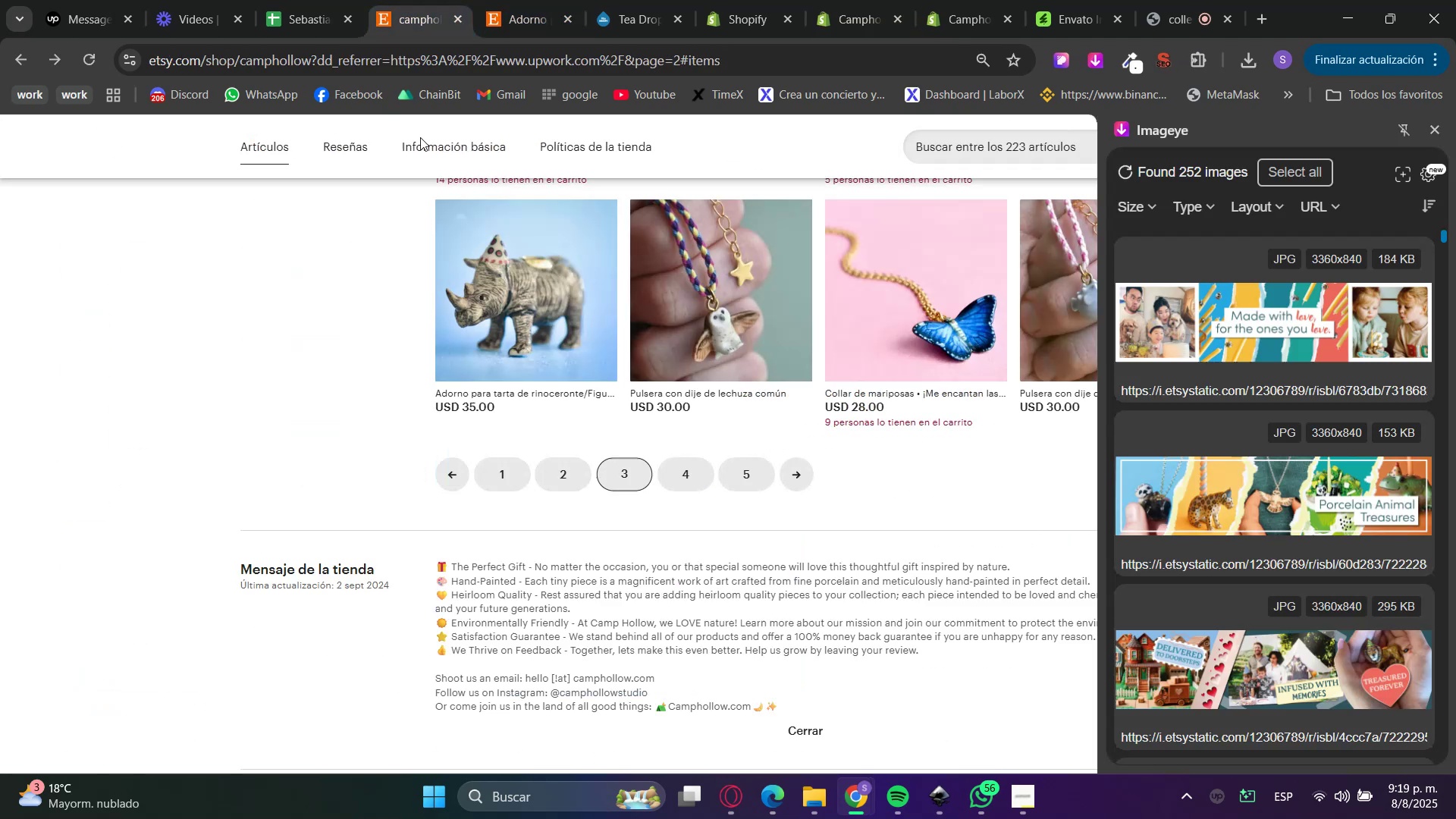 
scroll: coordinate [442, 567], scroll_direction: down, amount: 5.0
 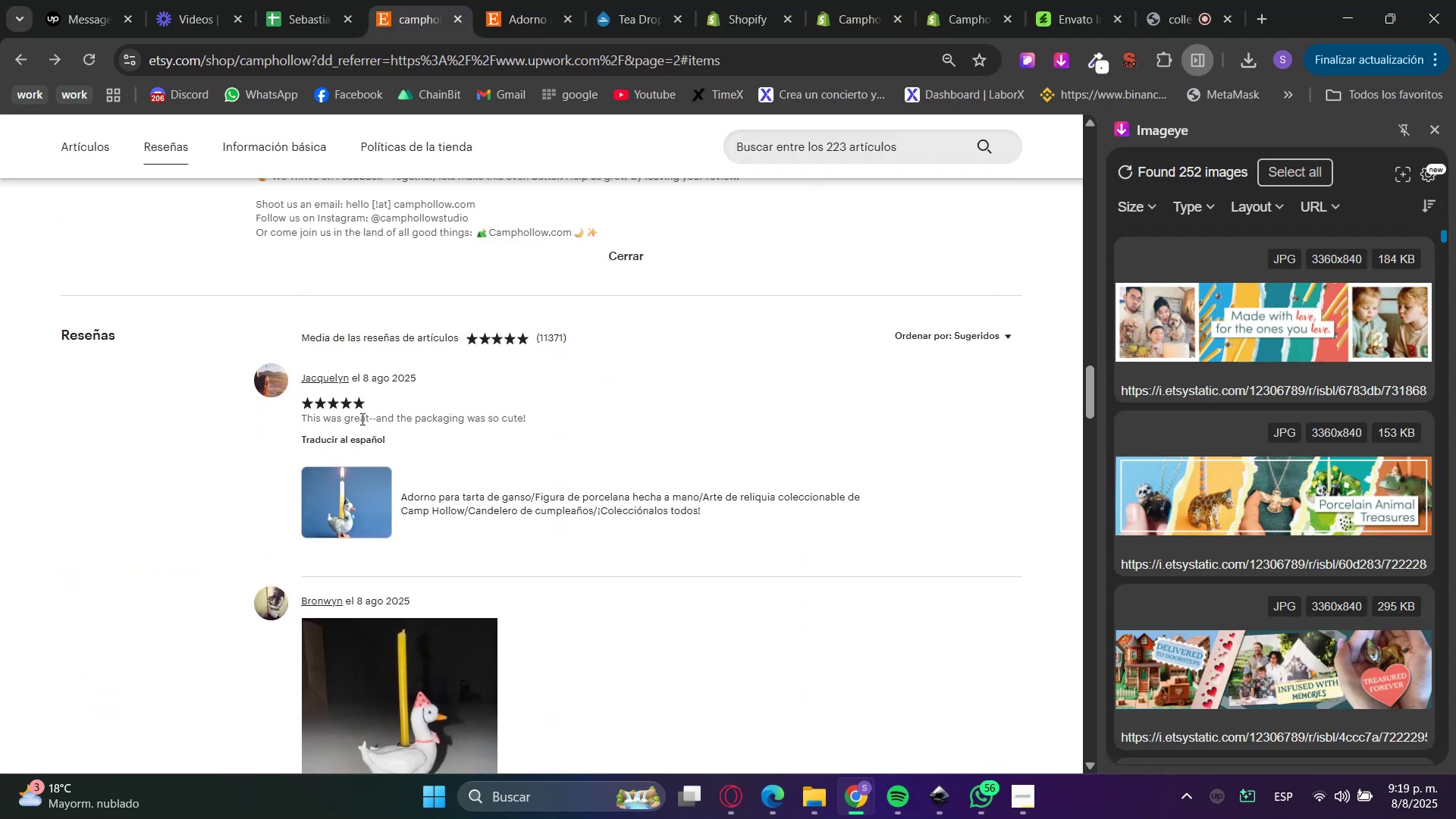 
double_click([344, 416])
 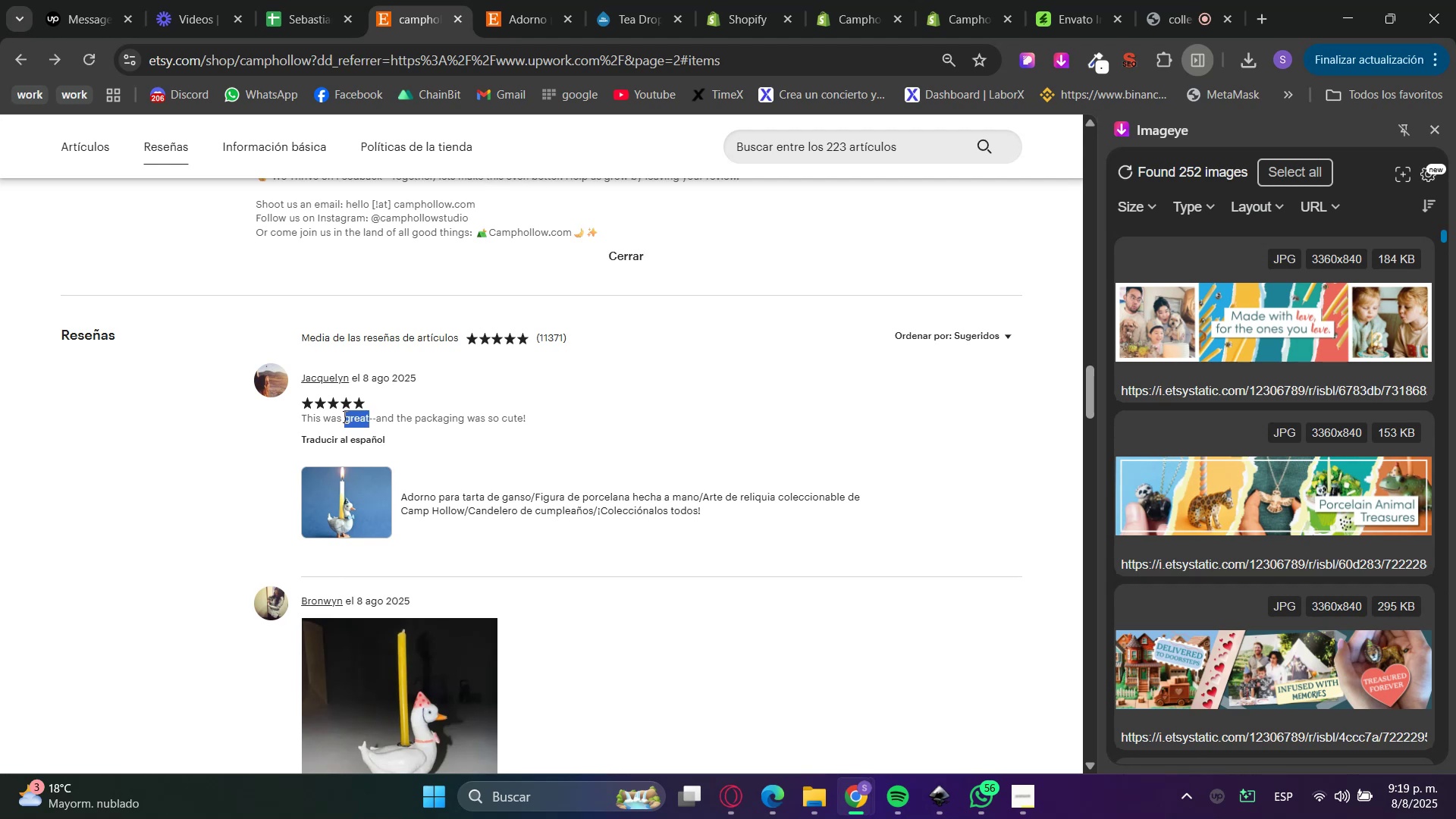 
triple_click([344, 416])
 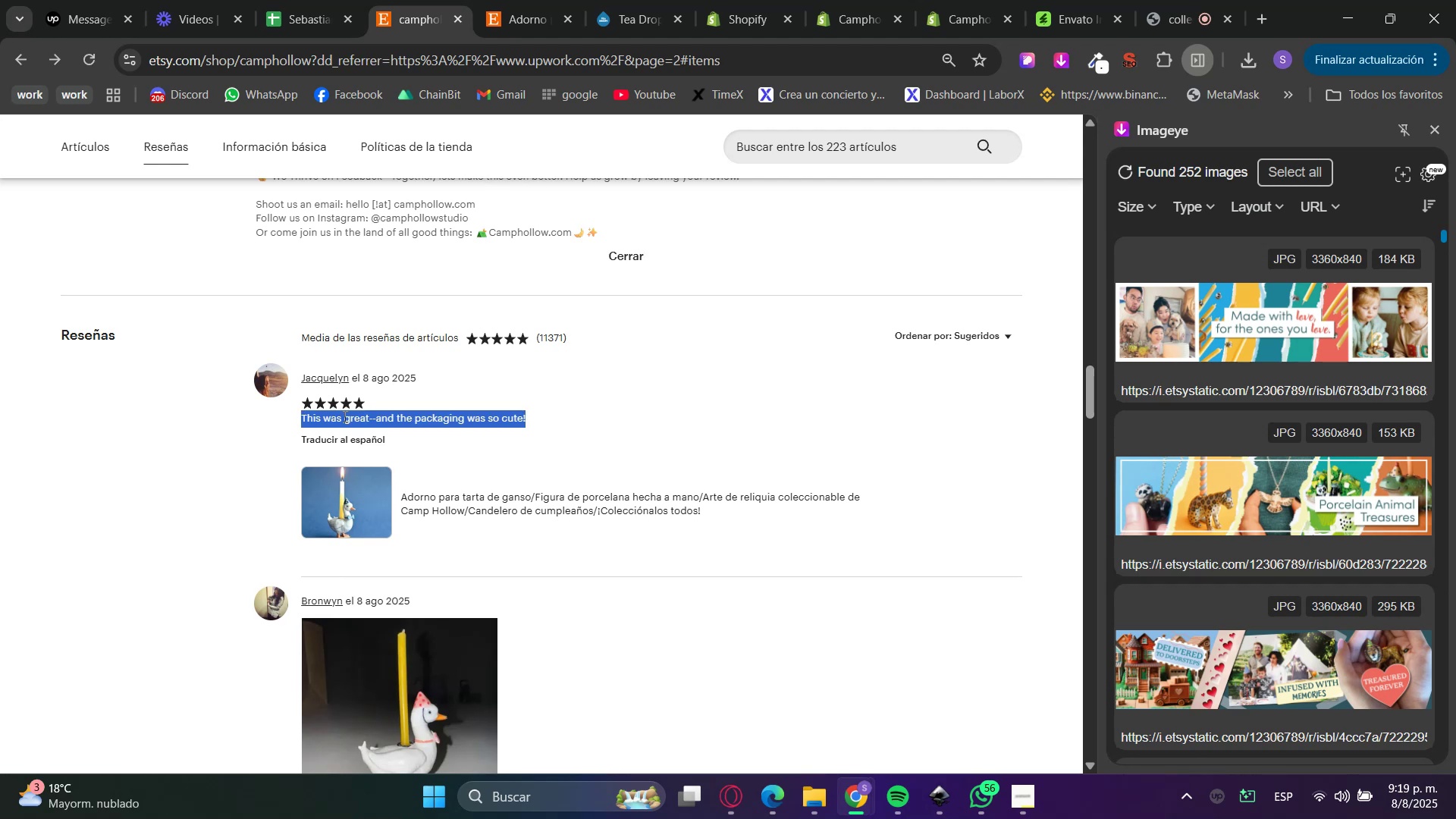 
key(Control+C)
 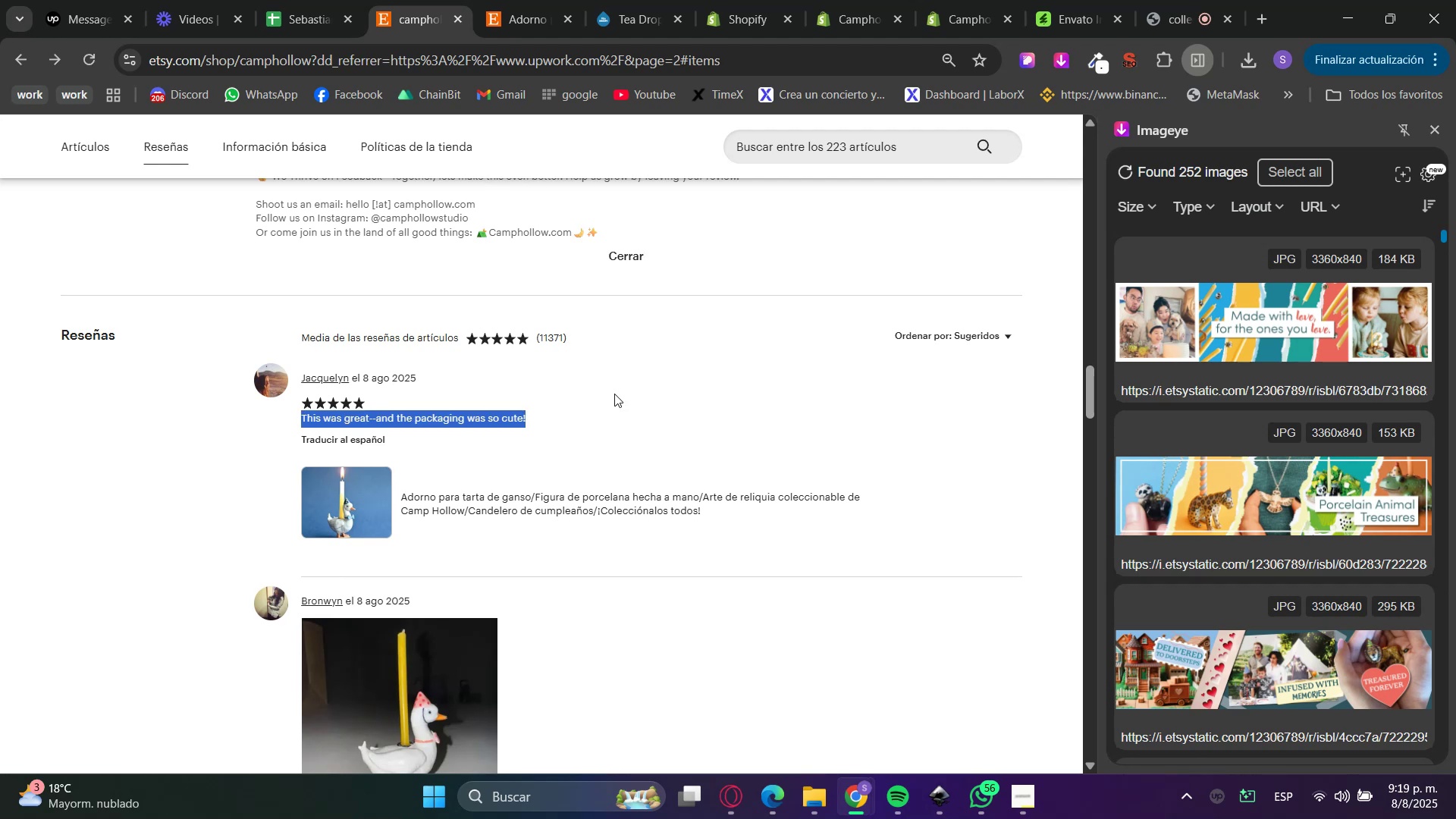 
key(Control+C)
 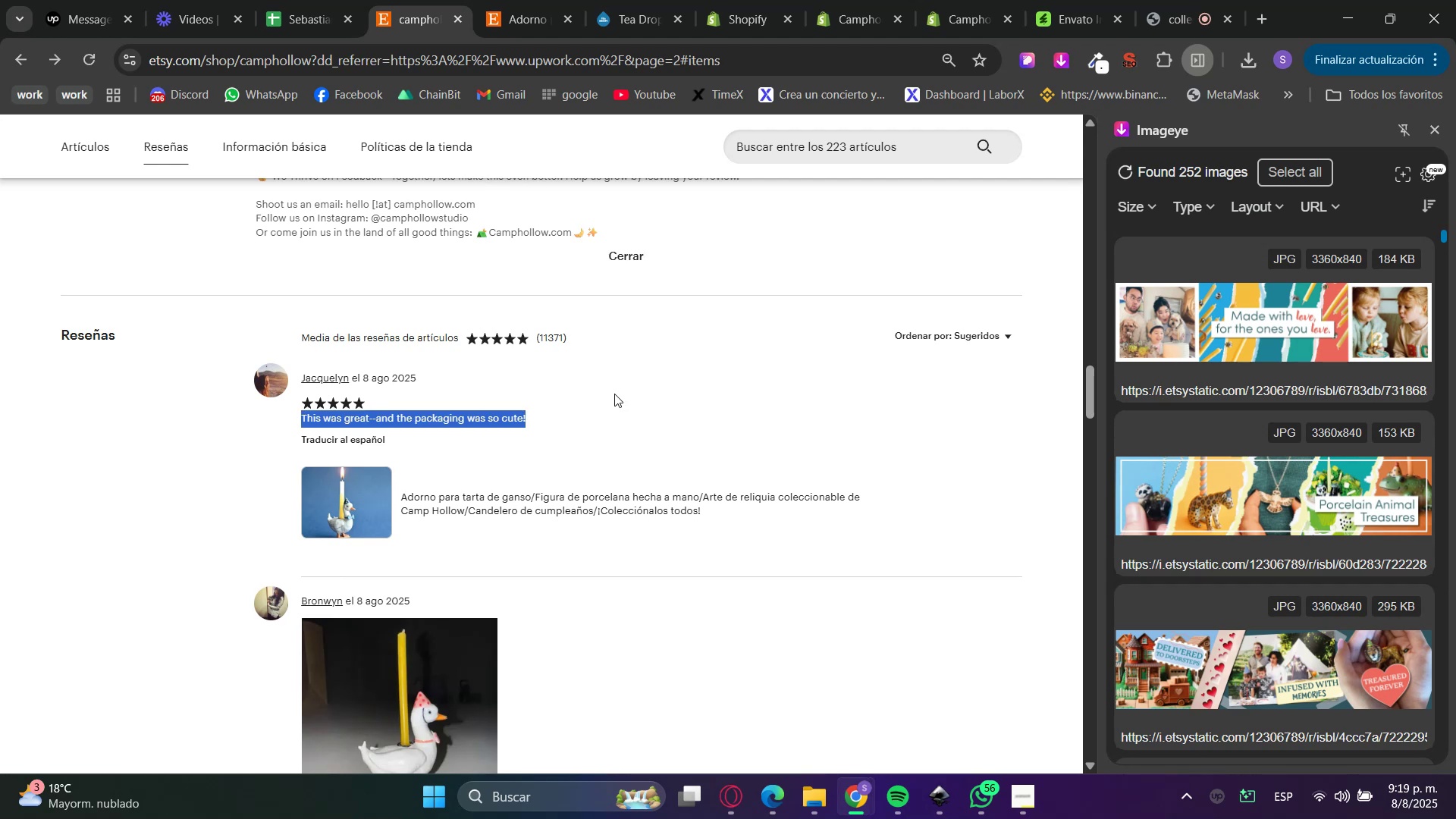 
key(Control+C)
 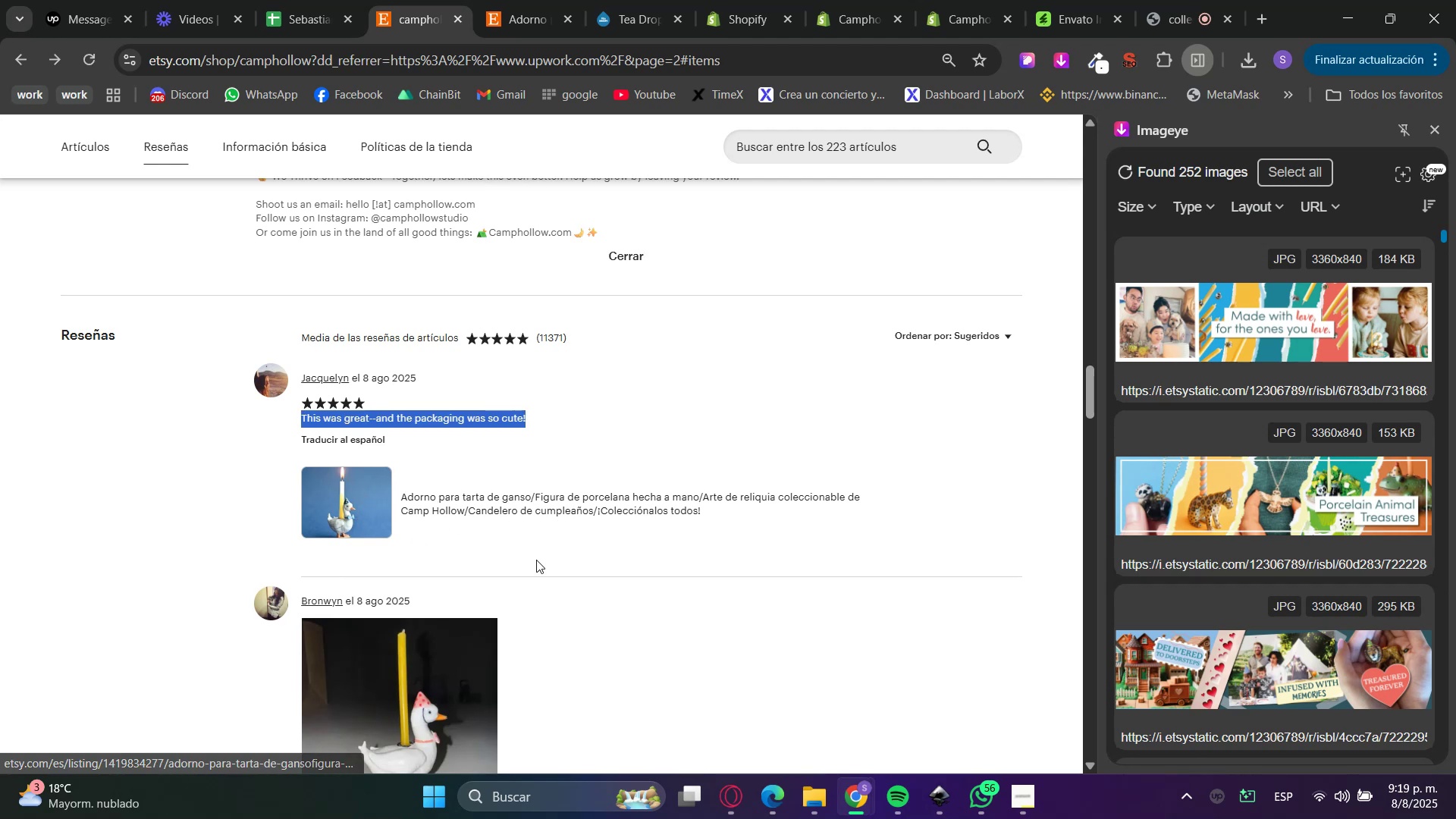 
left_click([742, 0])
 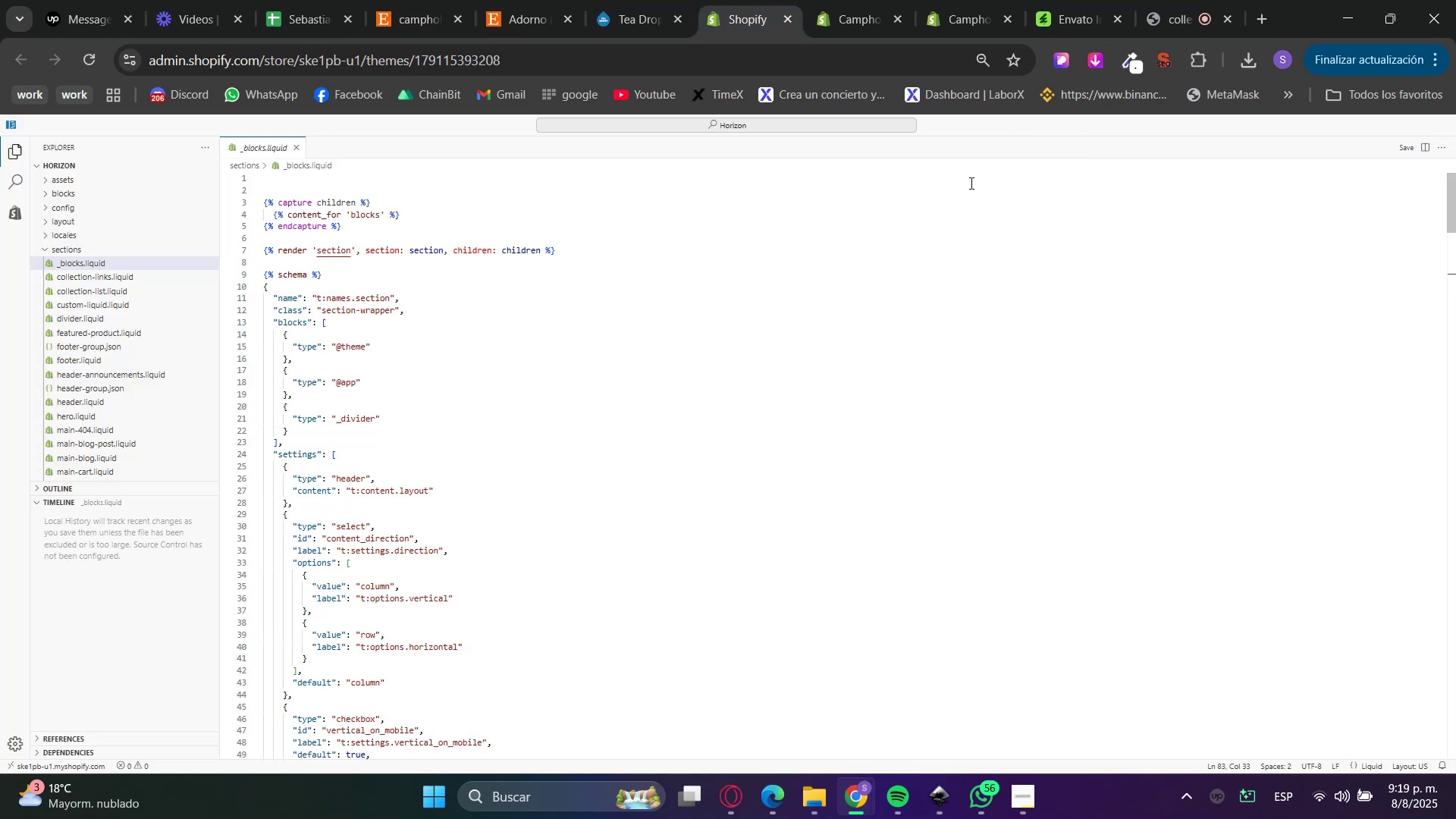 
left_click([839, 0])
 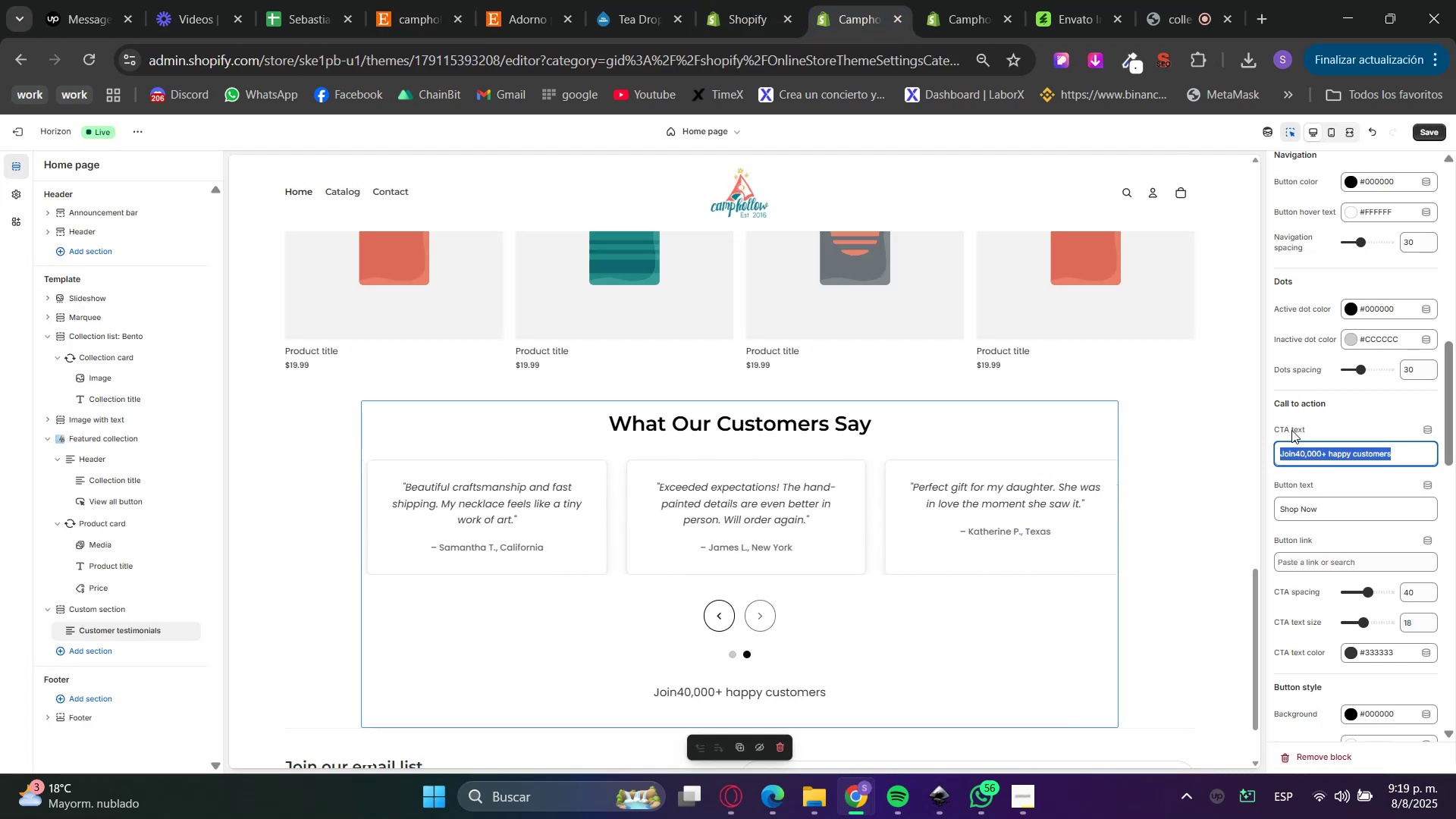 
double_click([422, 0])
 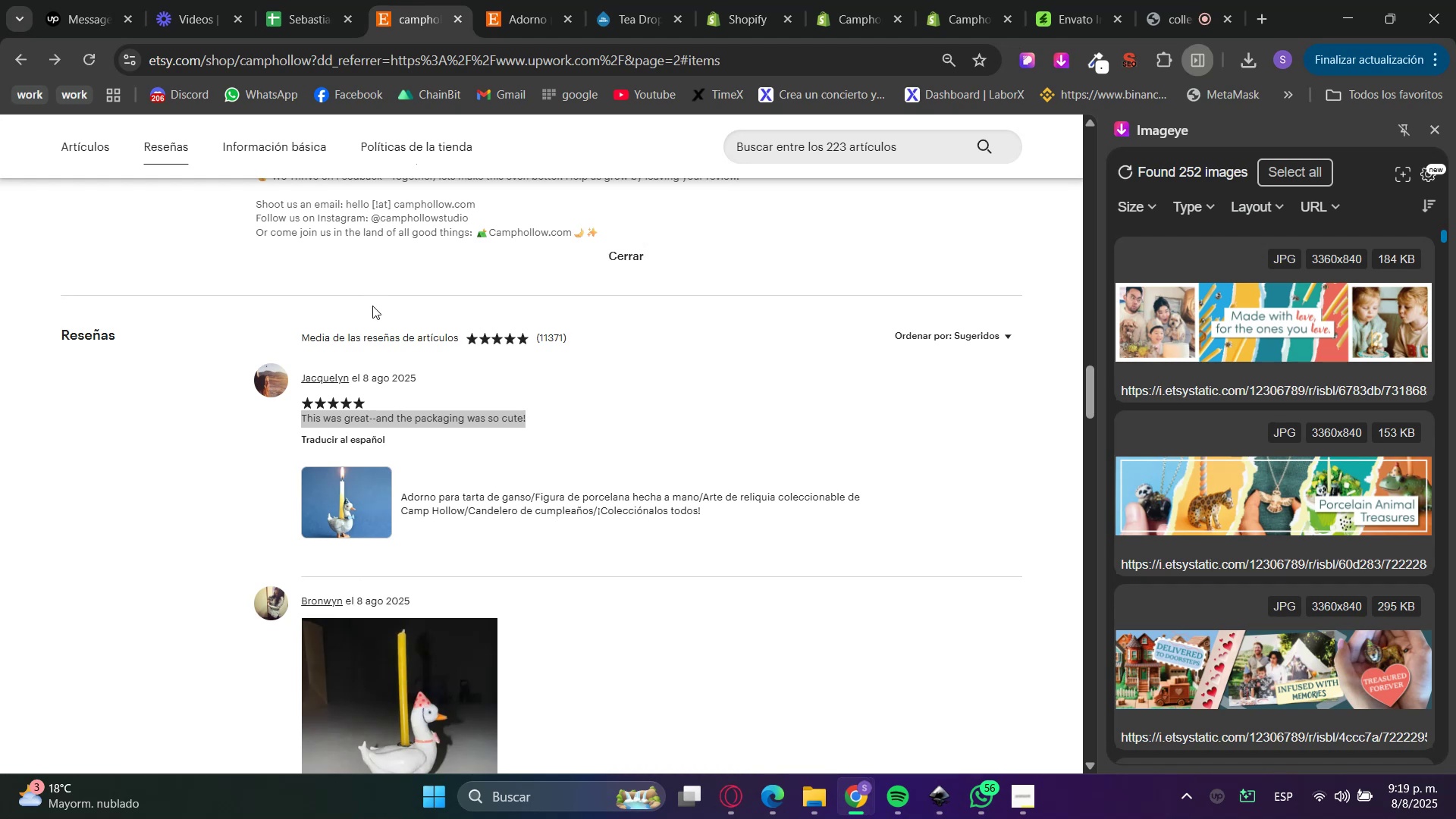 
wait(5.31)
 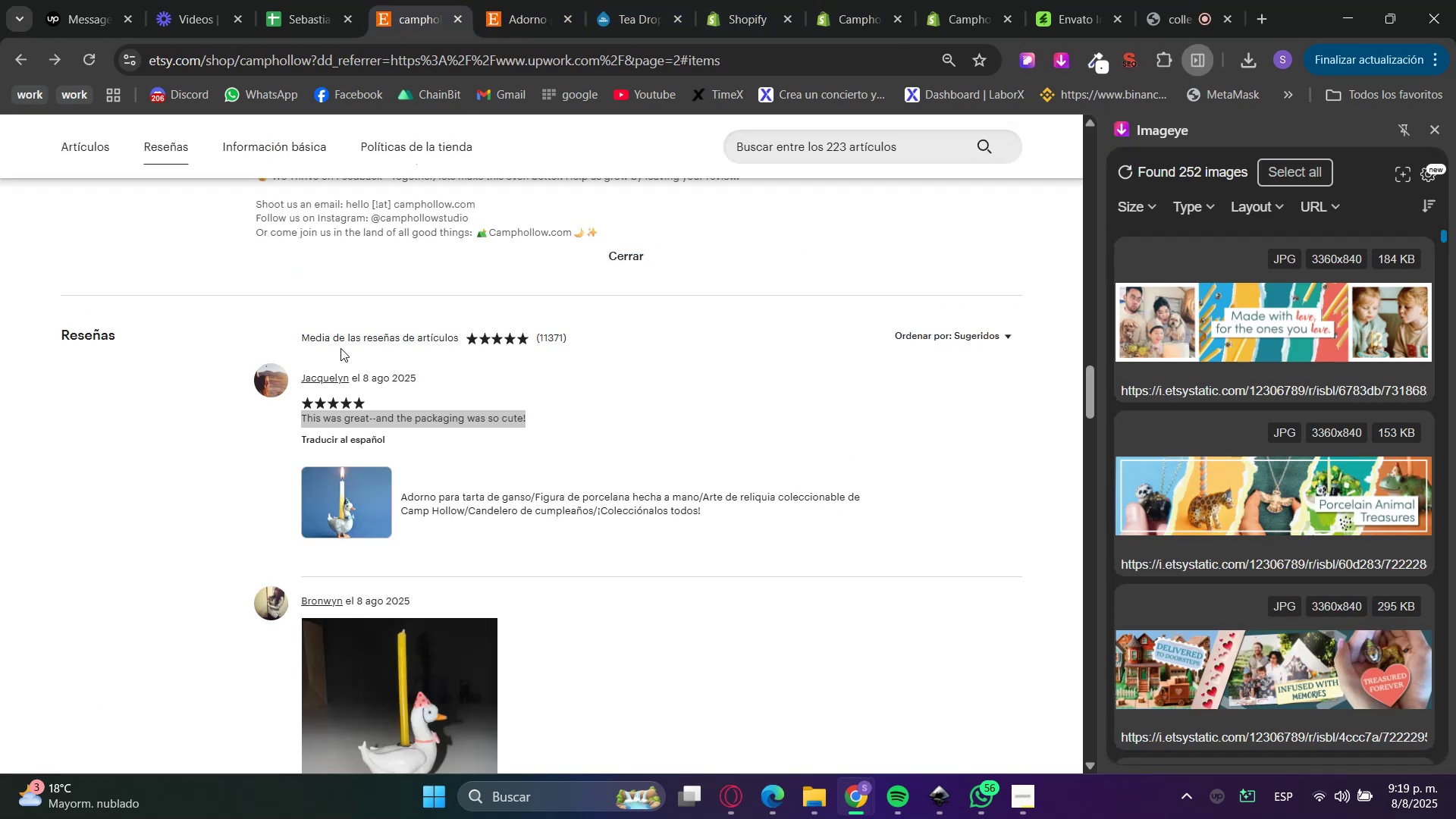 
left_click([617, 0])
 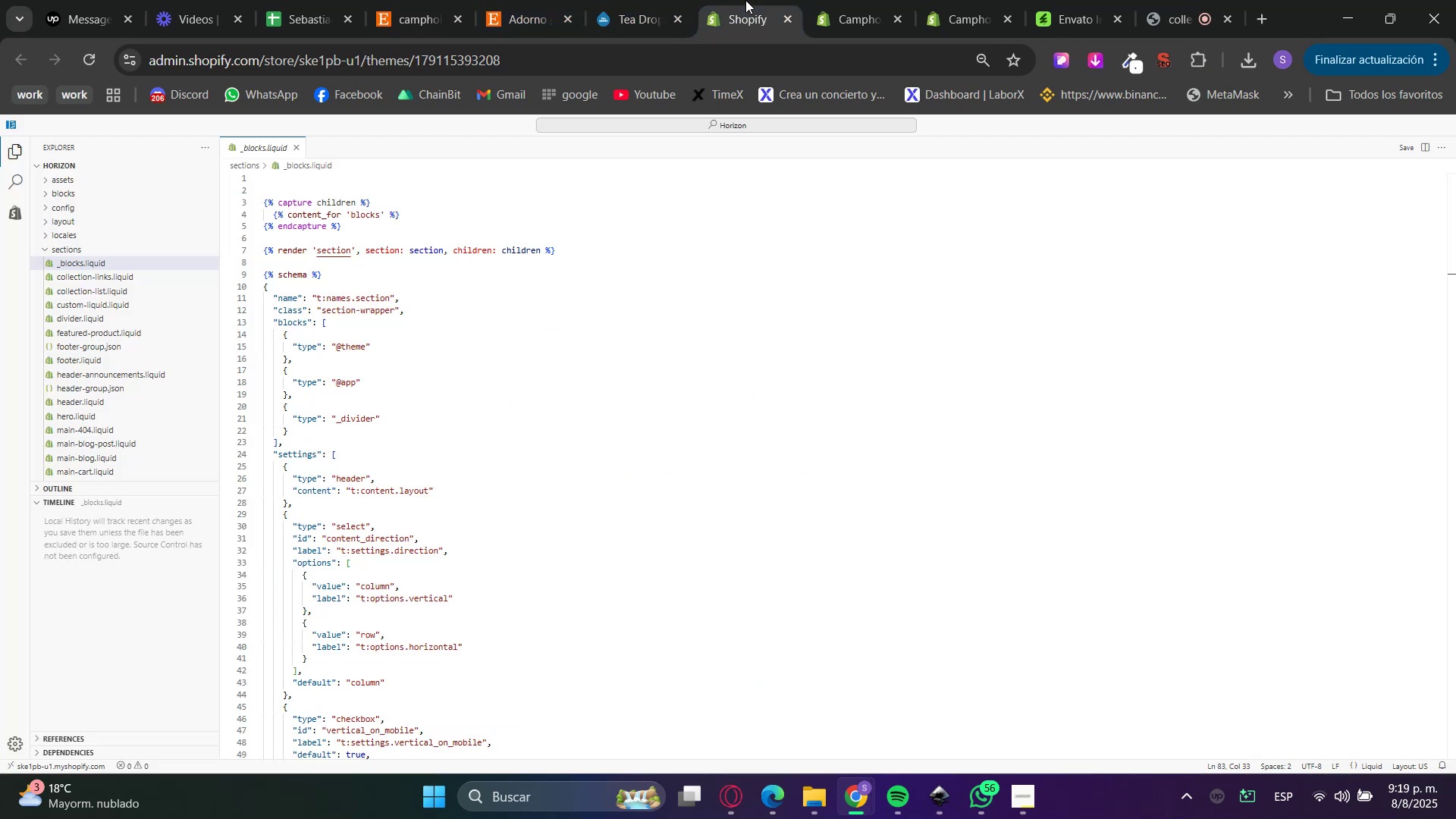 
double_click([566, 0])
 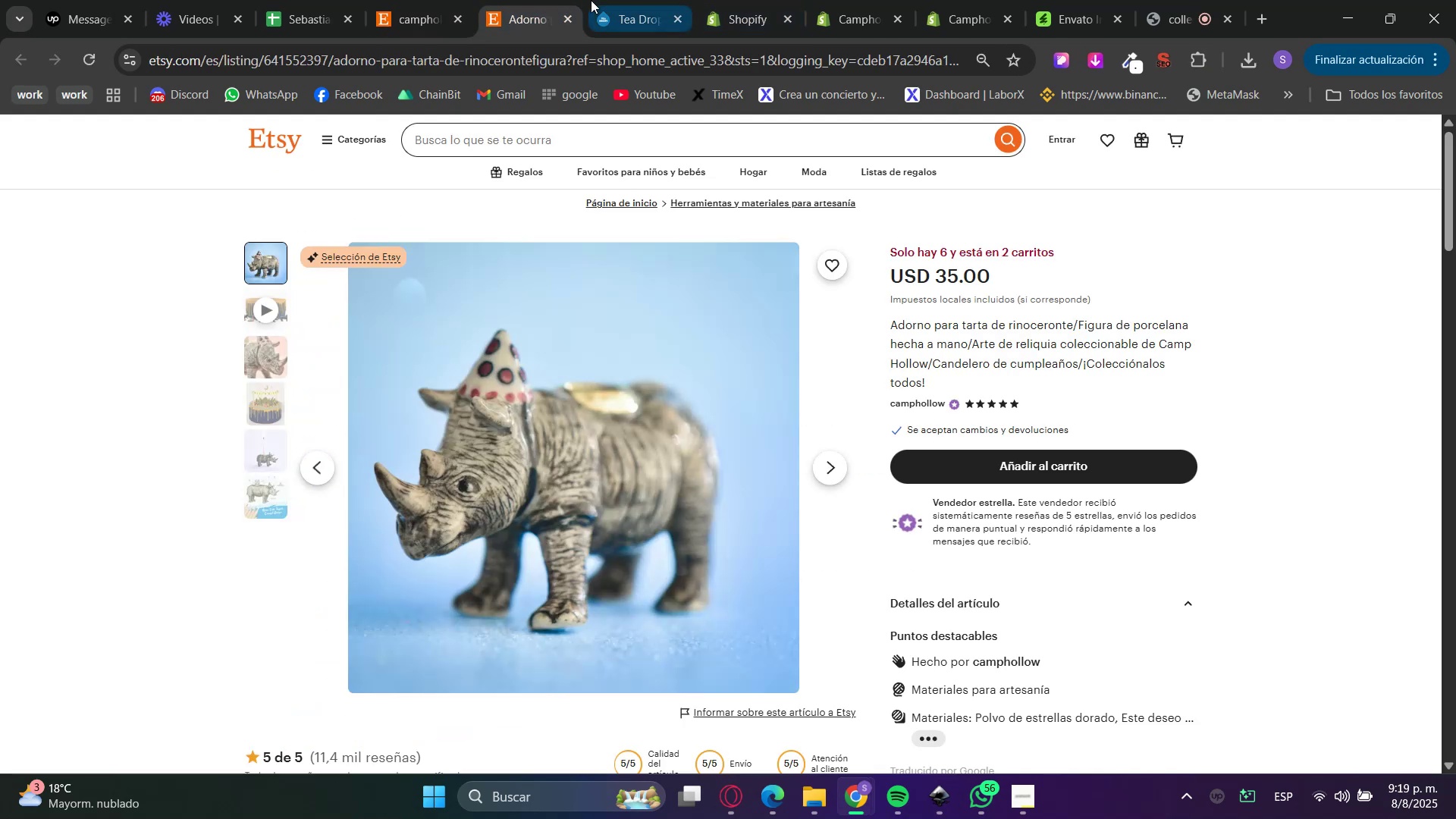 
left_click([377, 0])
 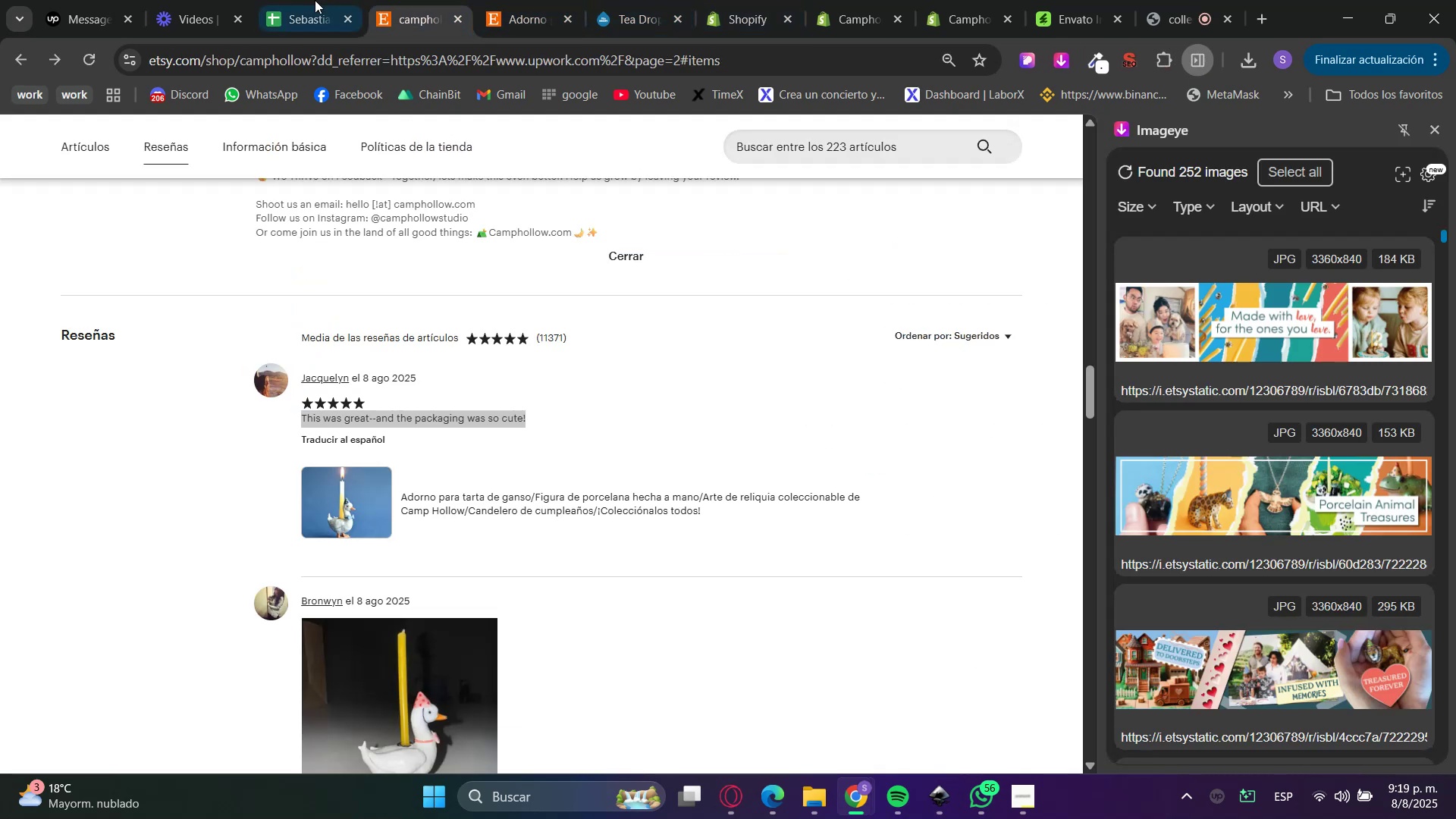 
left_click([784, 0])
 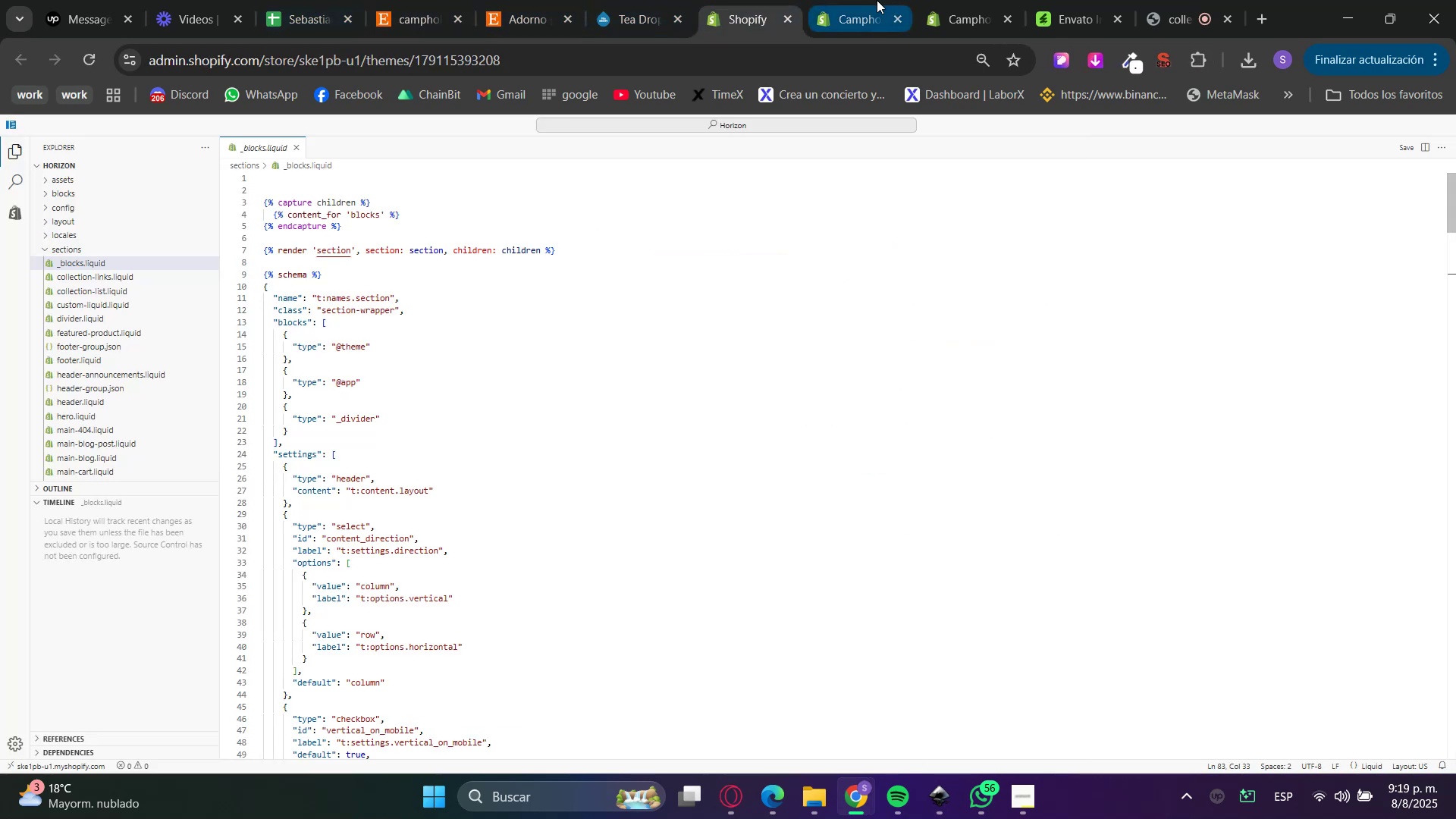 
left_click([877, 0])
 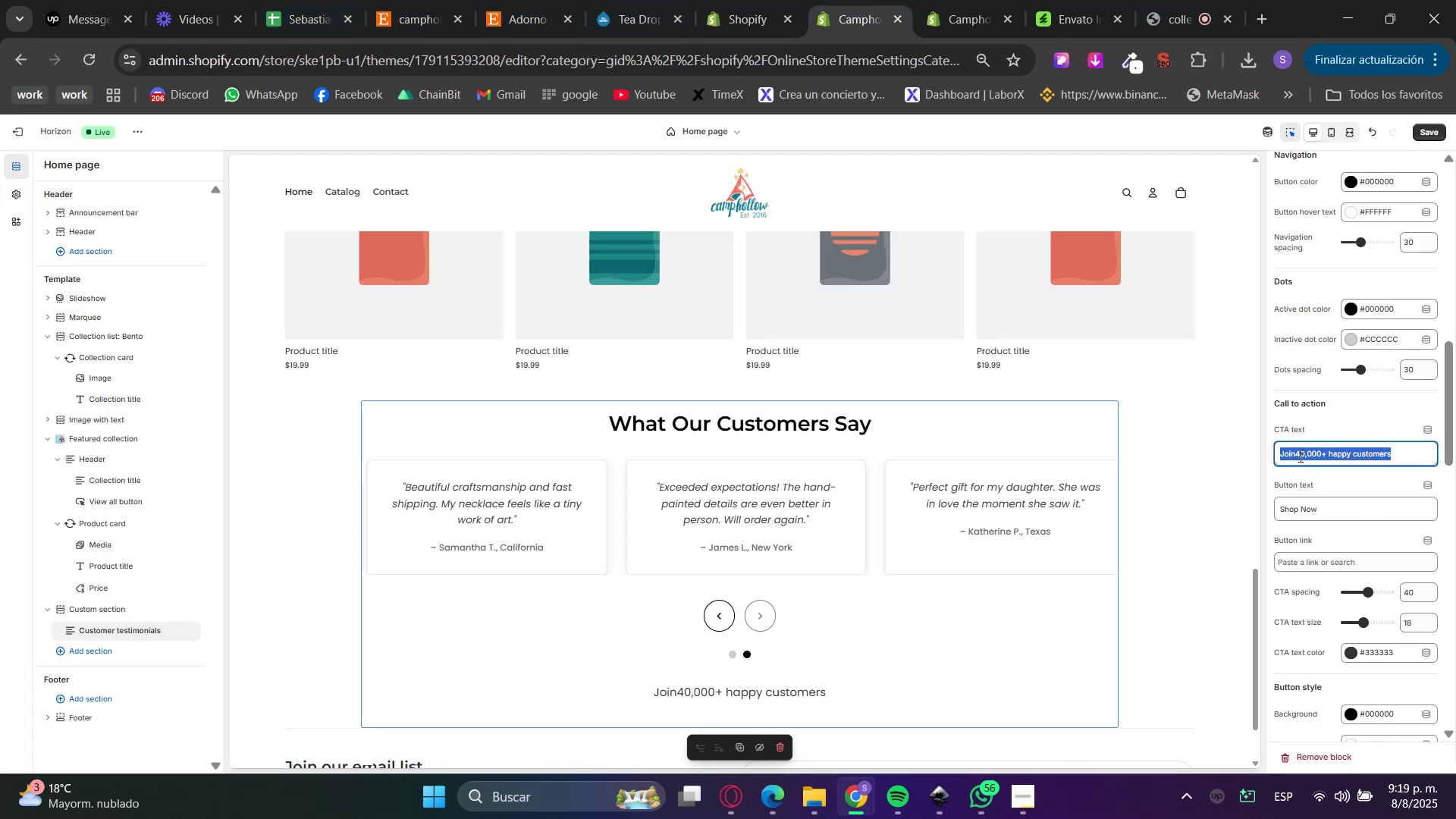 
double_click([1306, 454])
 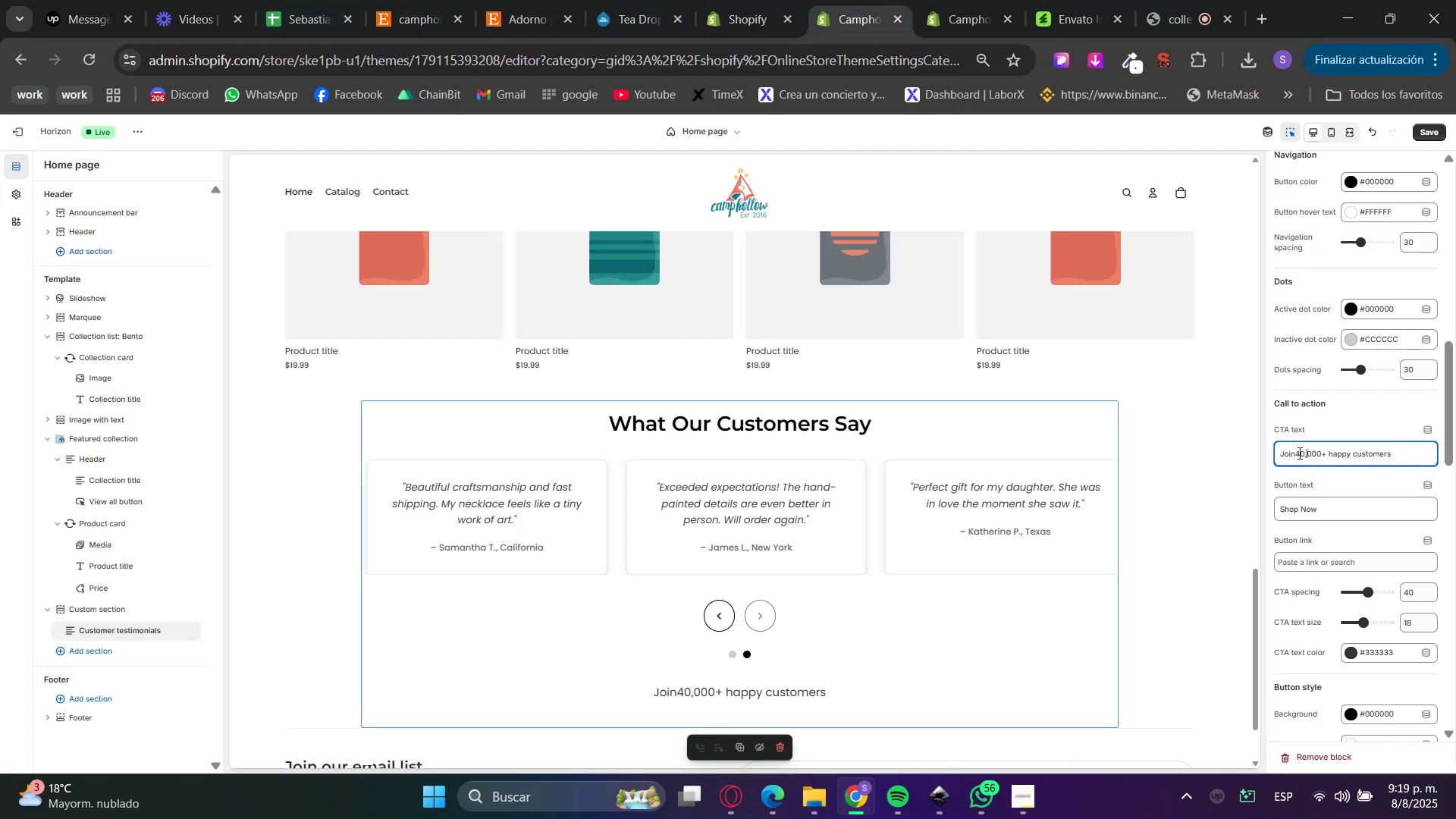 
triple_click([1297, 453])
 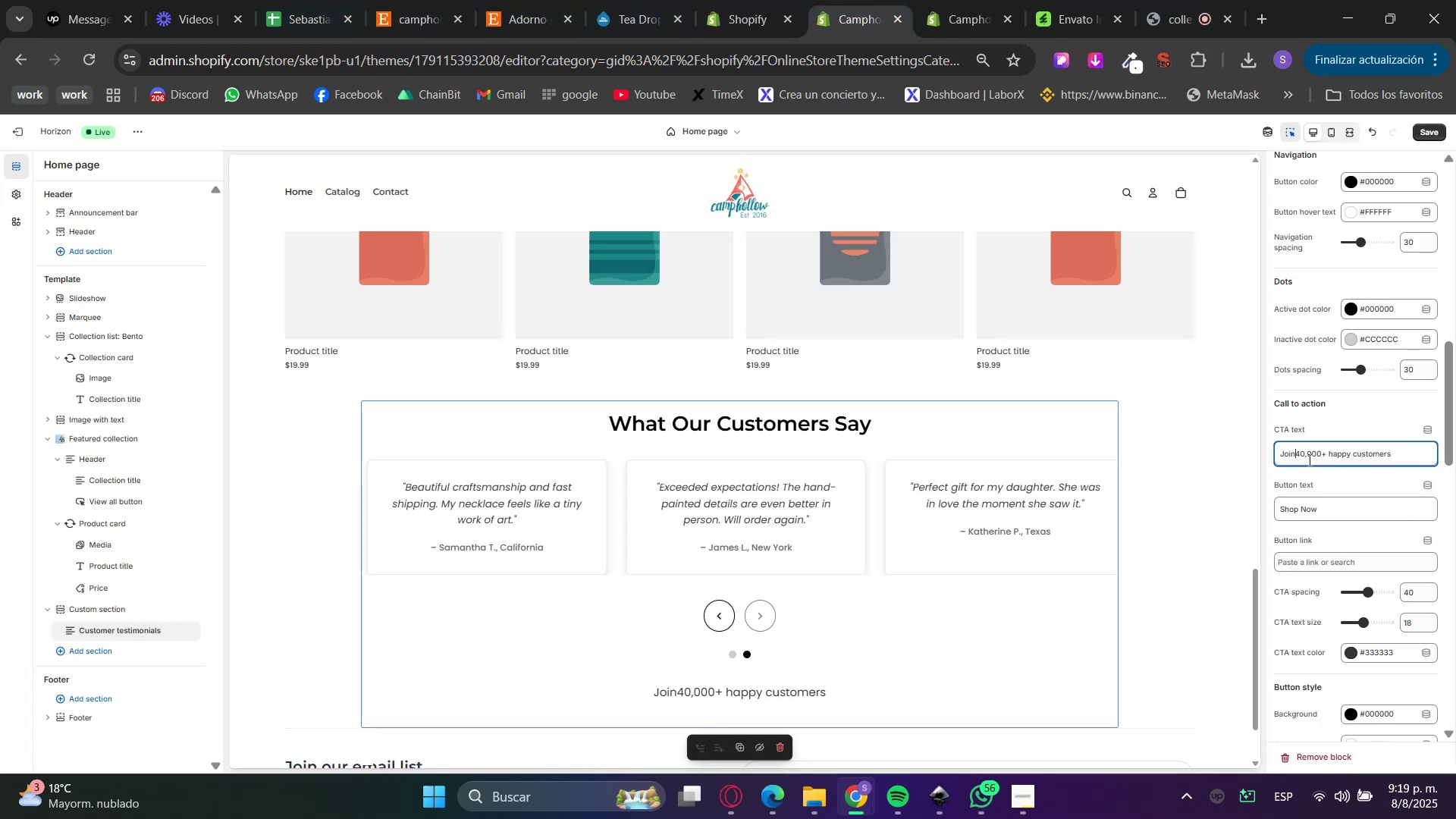 
key(Space)
 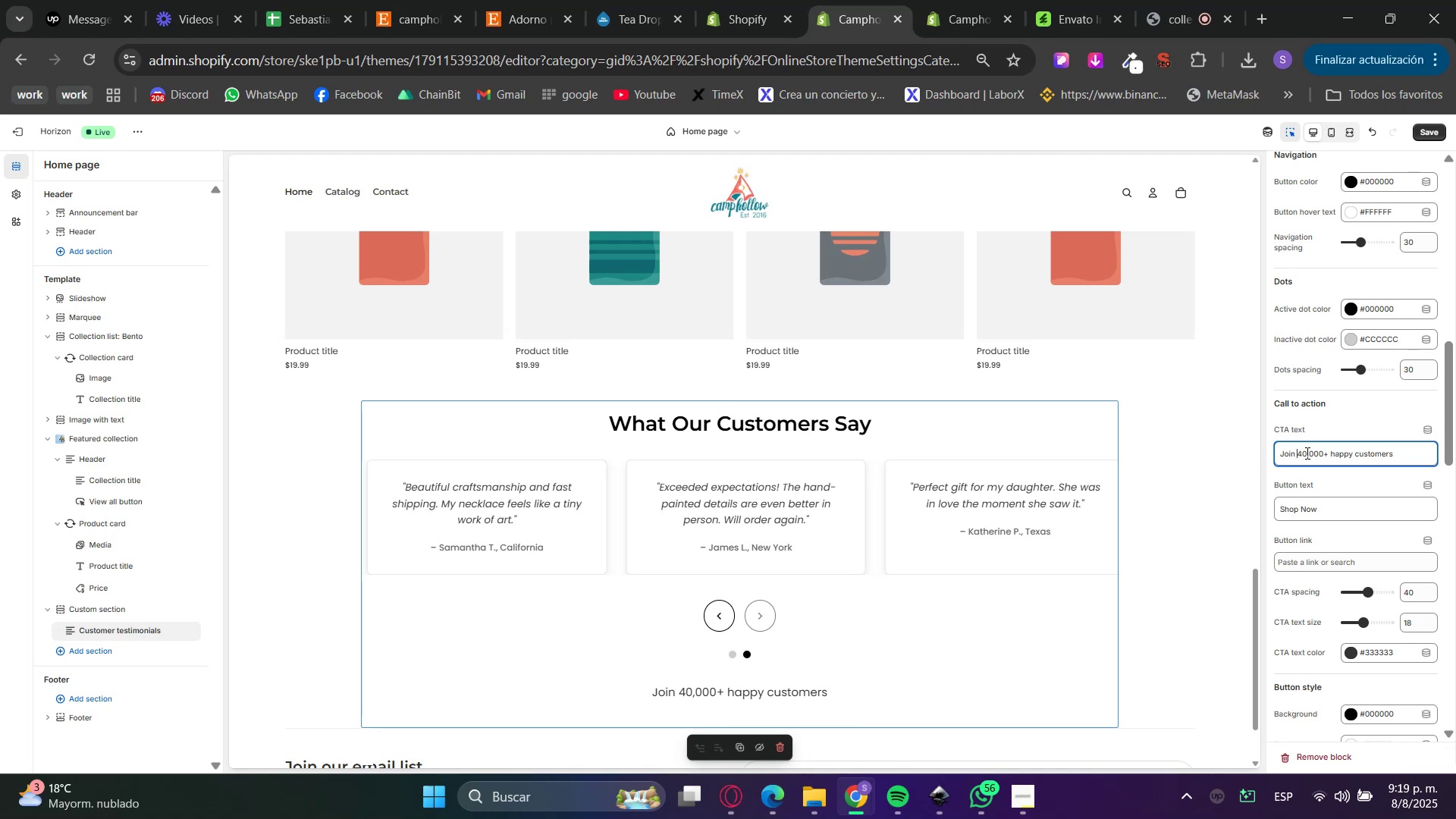 
left_click([1308, 453])
 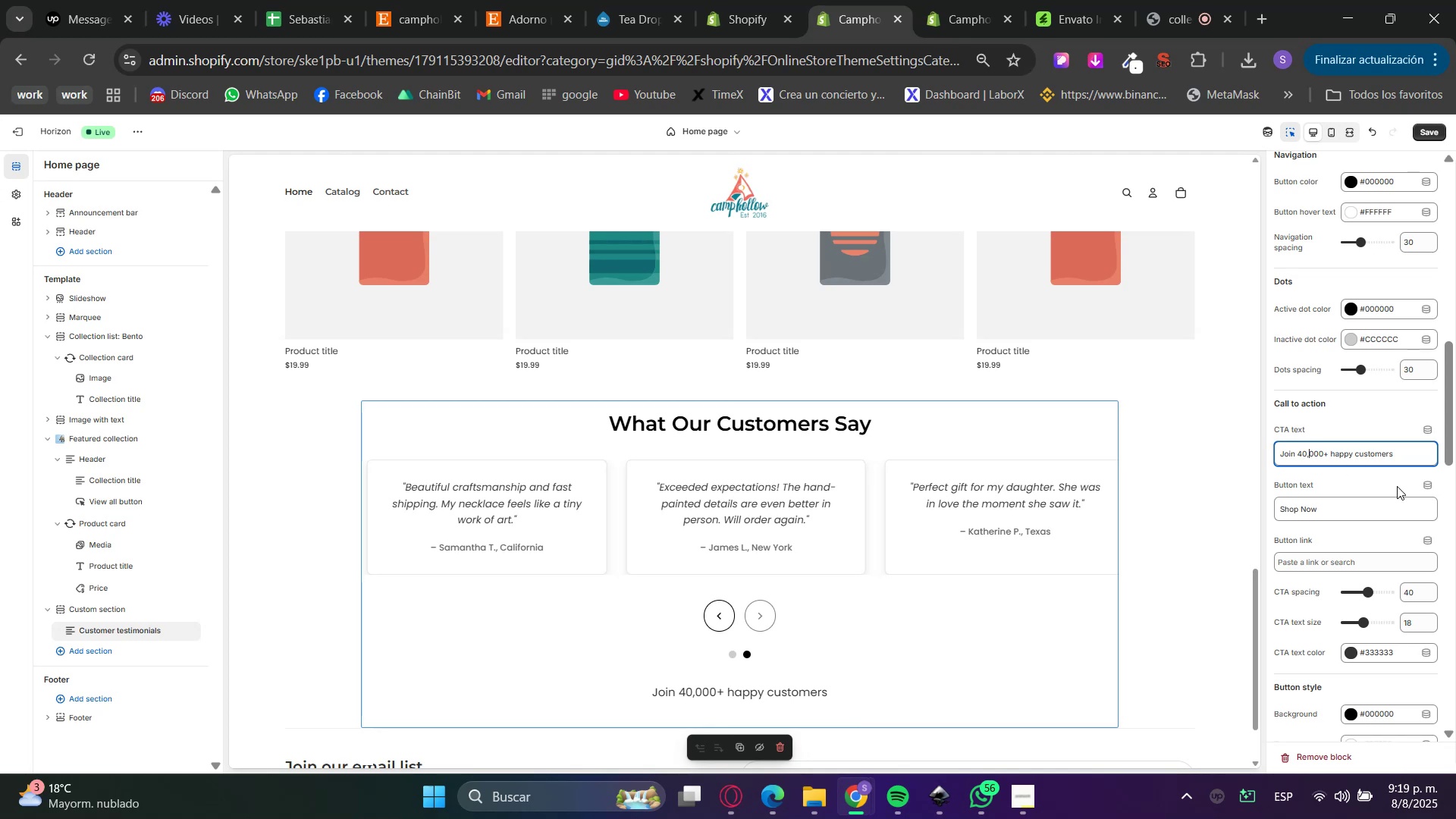 
key(ArrowLeft)
 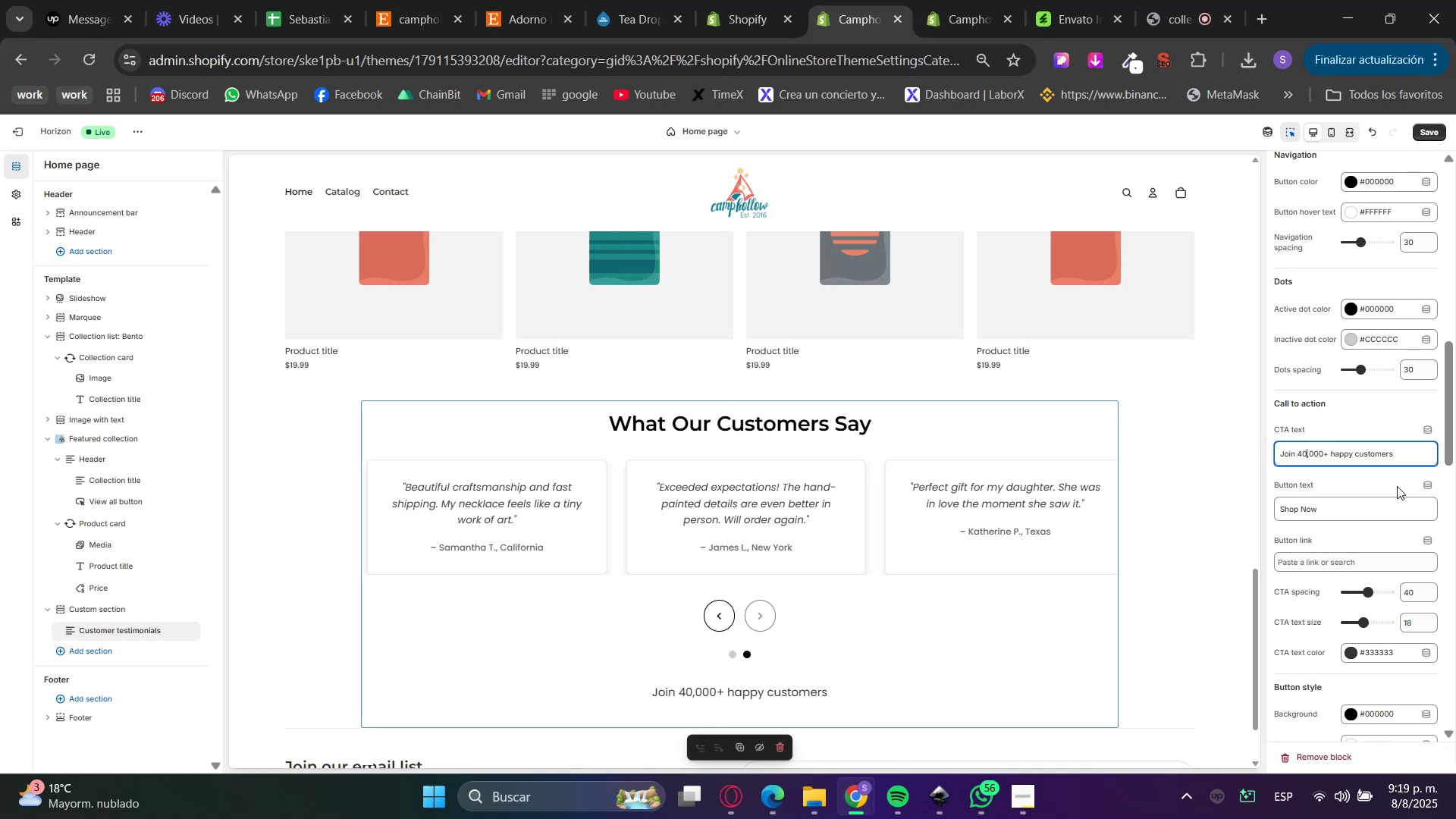 
key(ArrowLeft)
 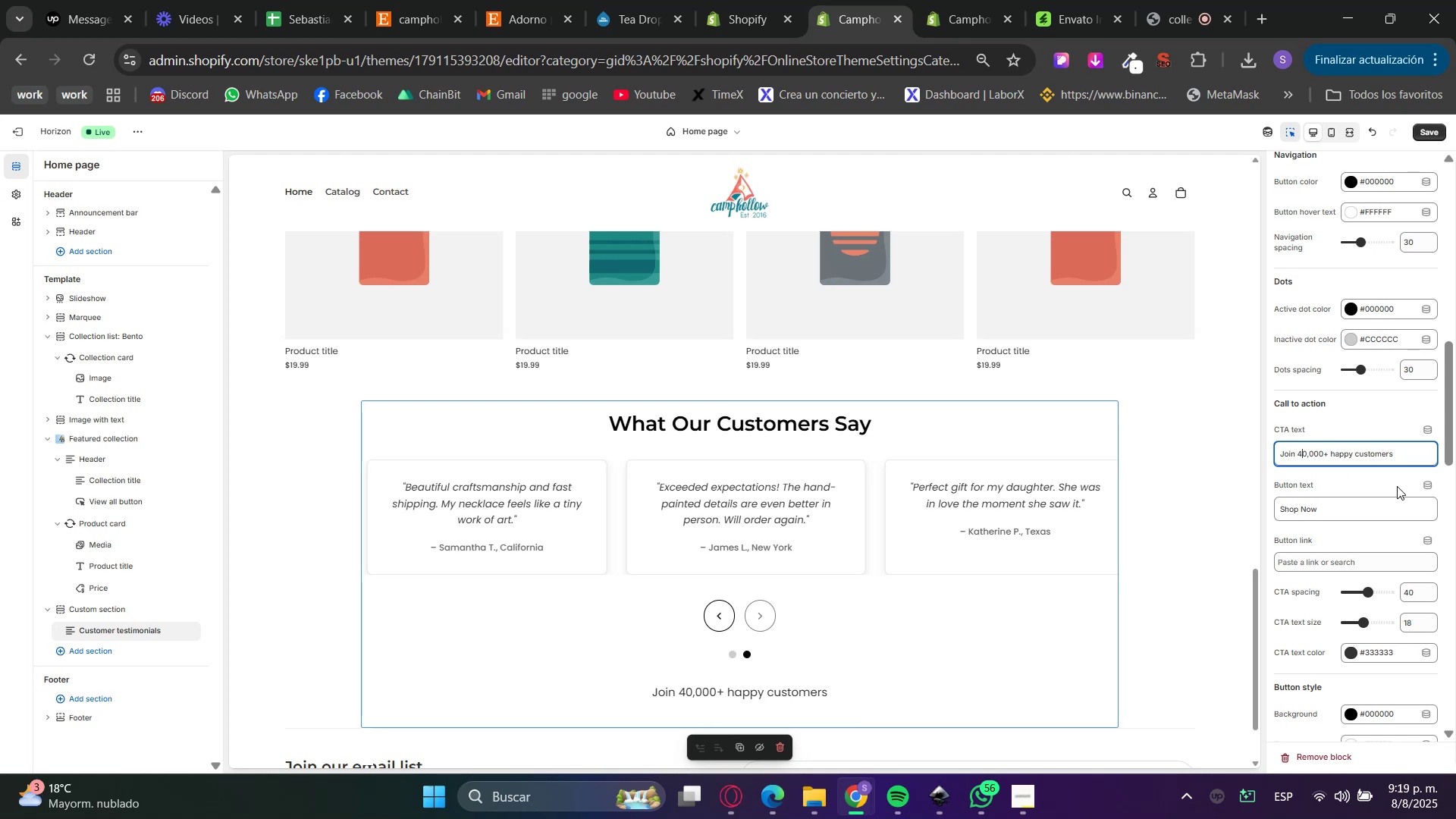 
key(Backspace)
 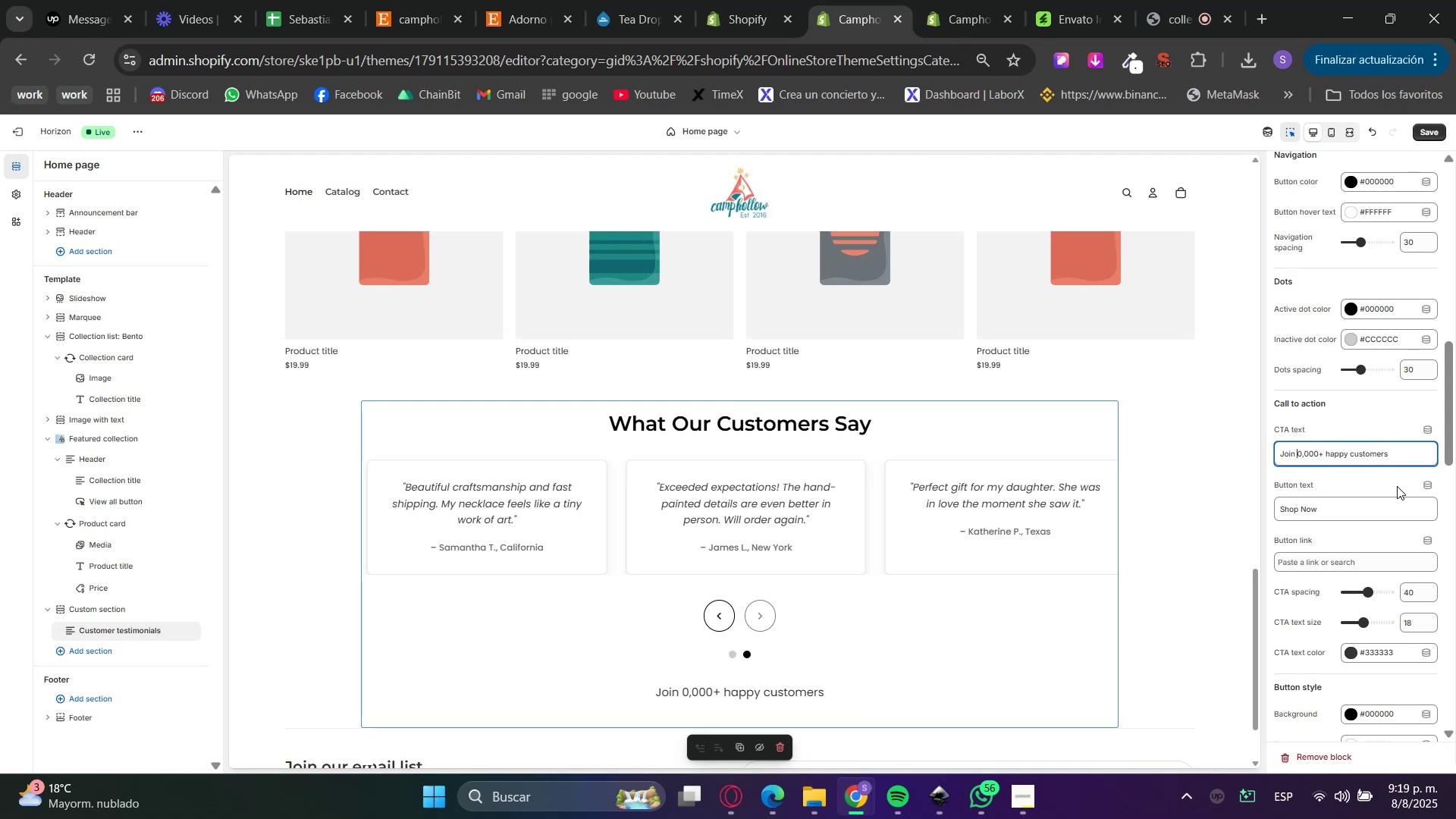 
key(1)
 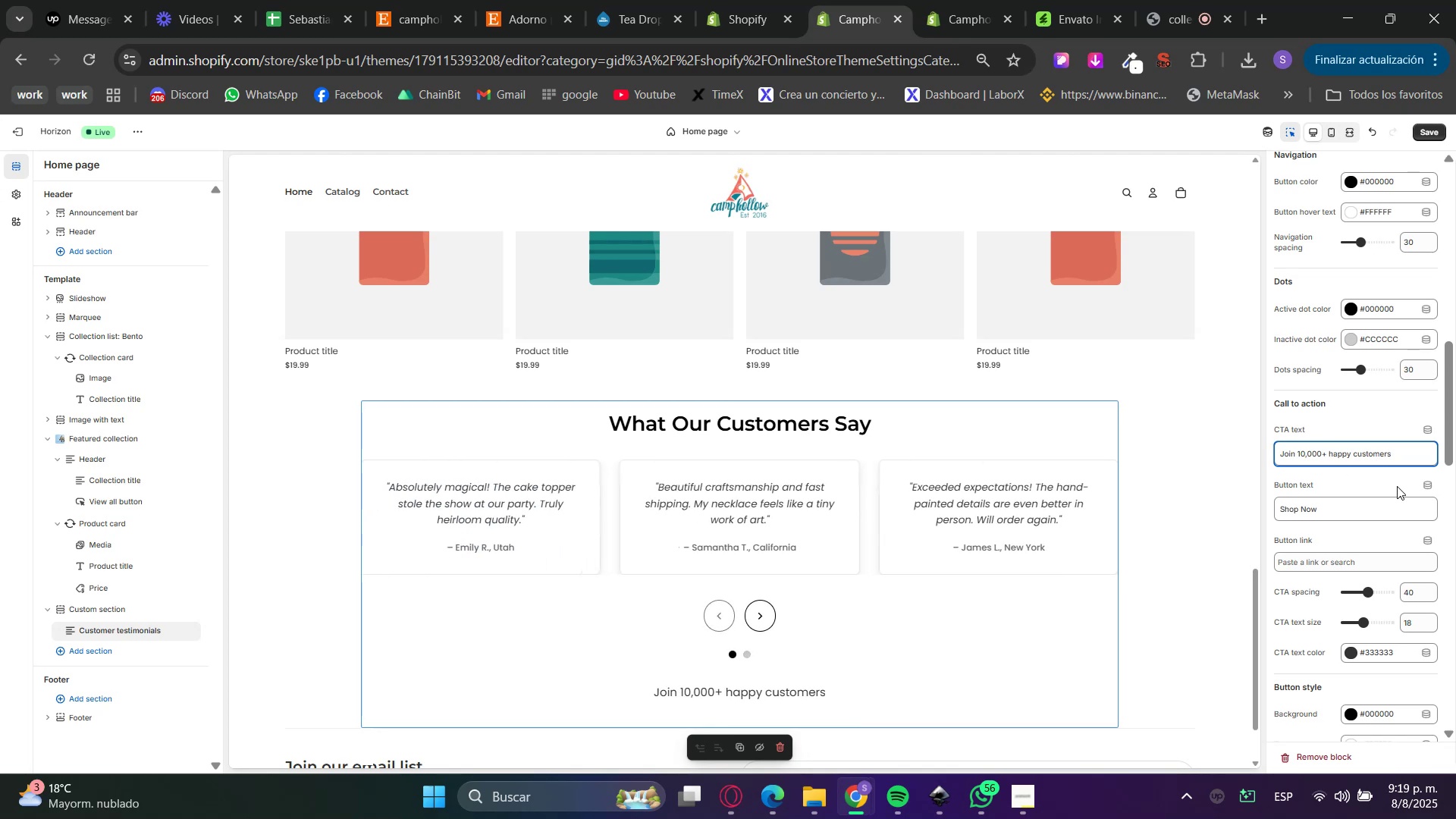 
key(ArrowRight)
 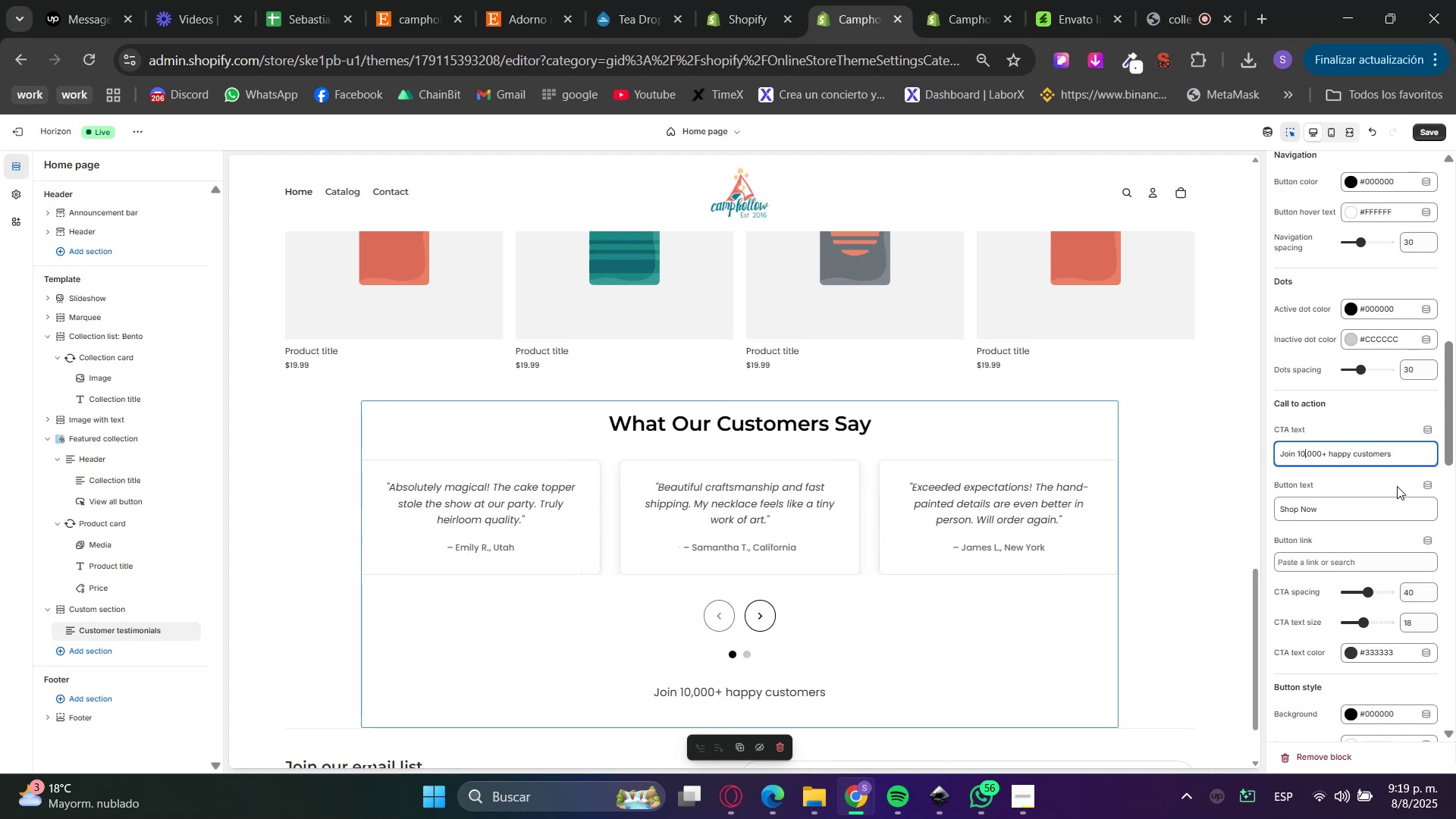 
key(Backspace)
 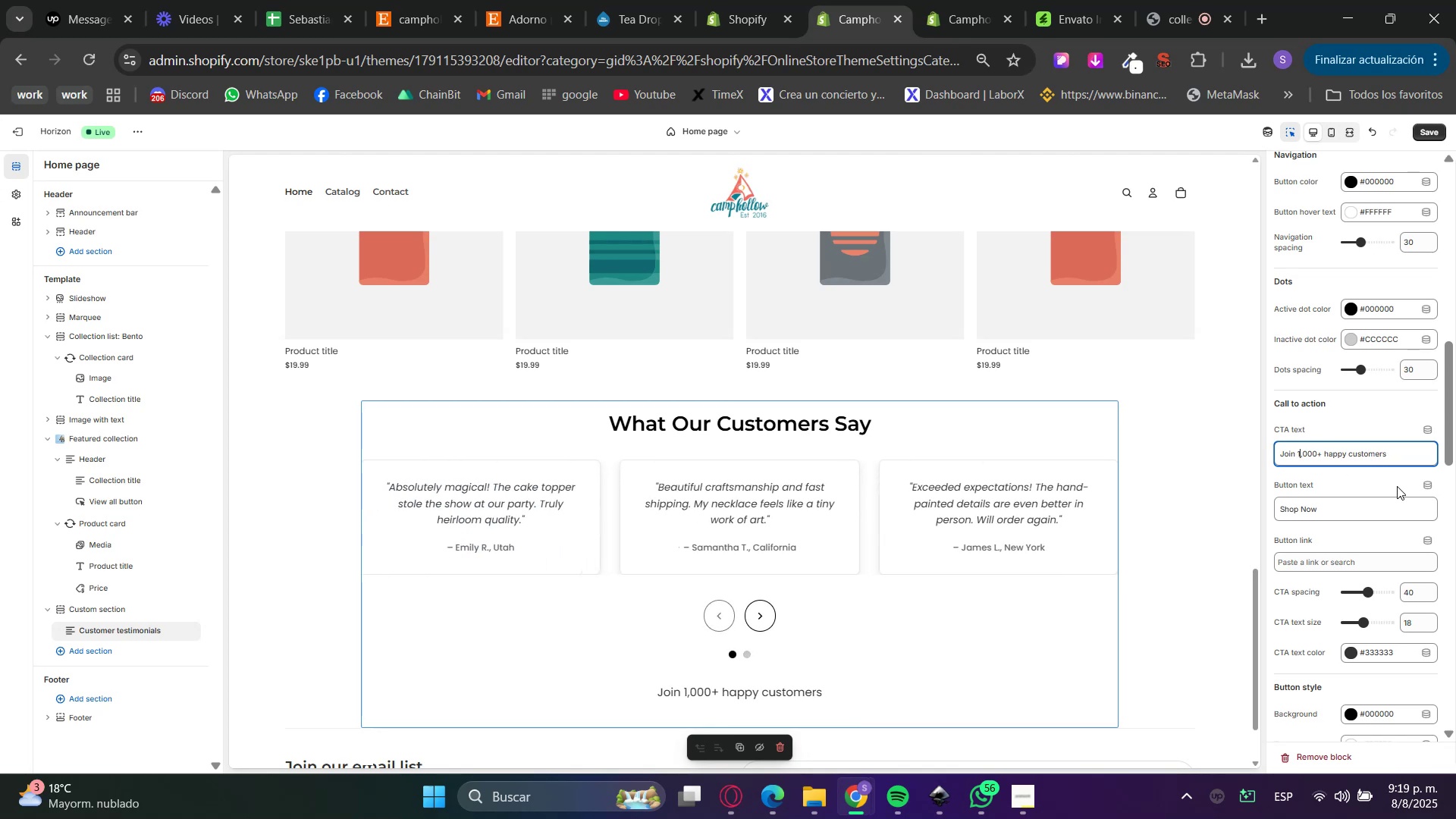 
key(1)
 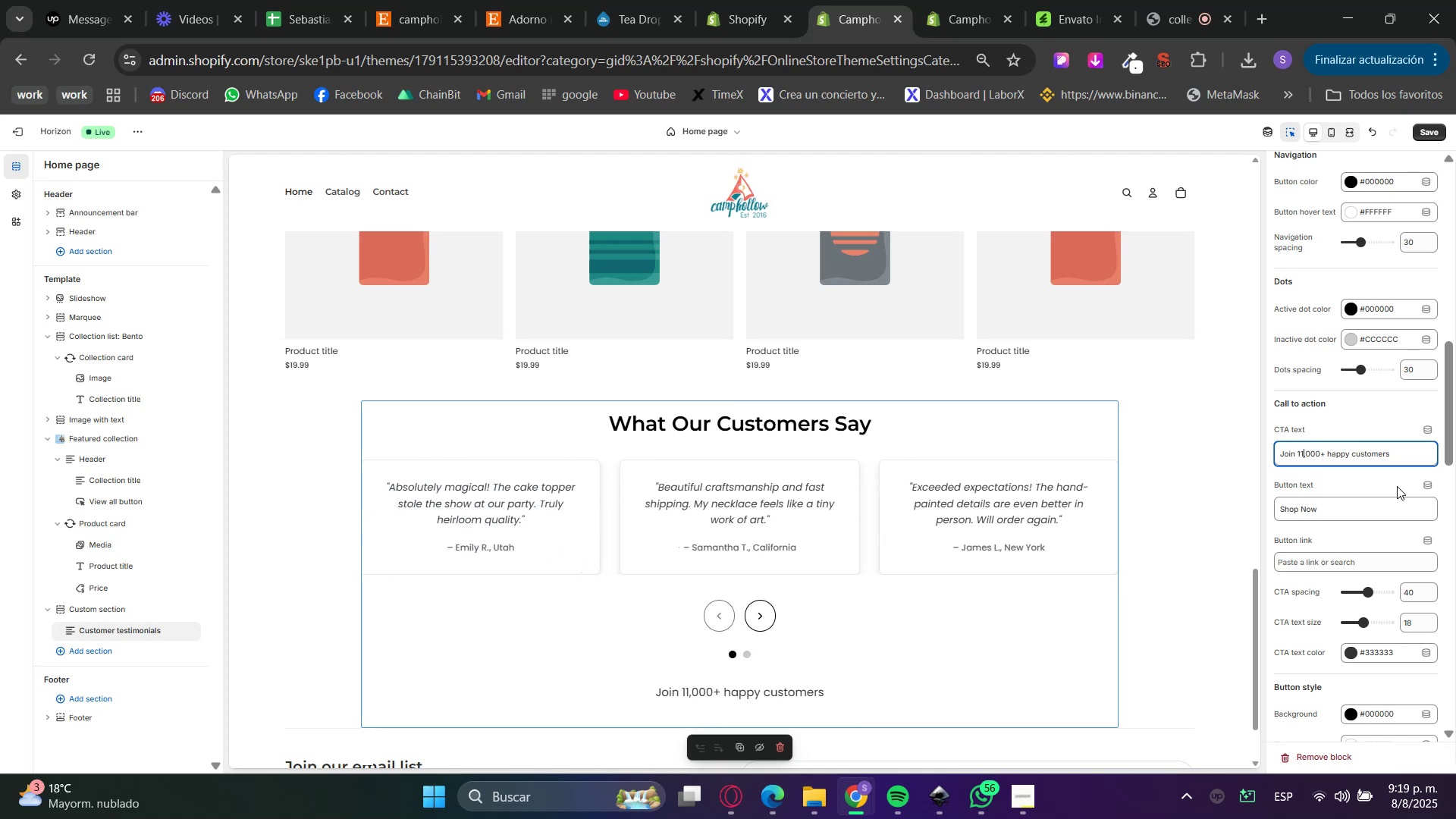 
left_click([1397, 486])
 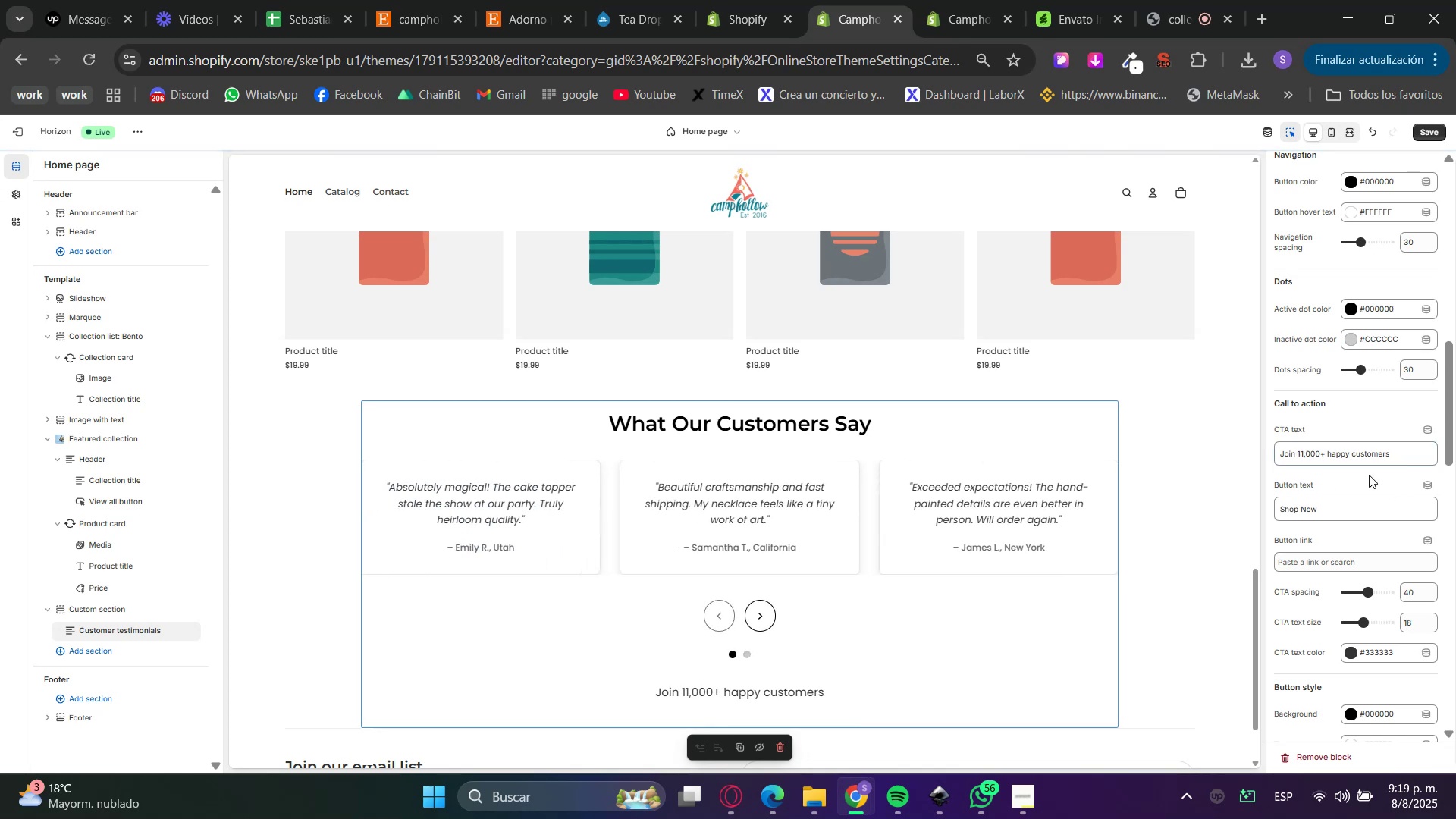 
left_click([1343, 561])
 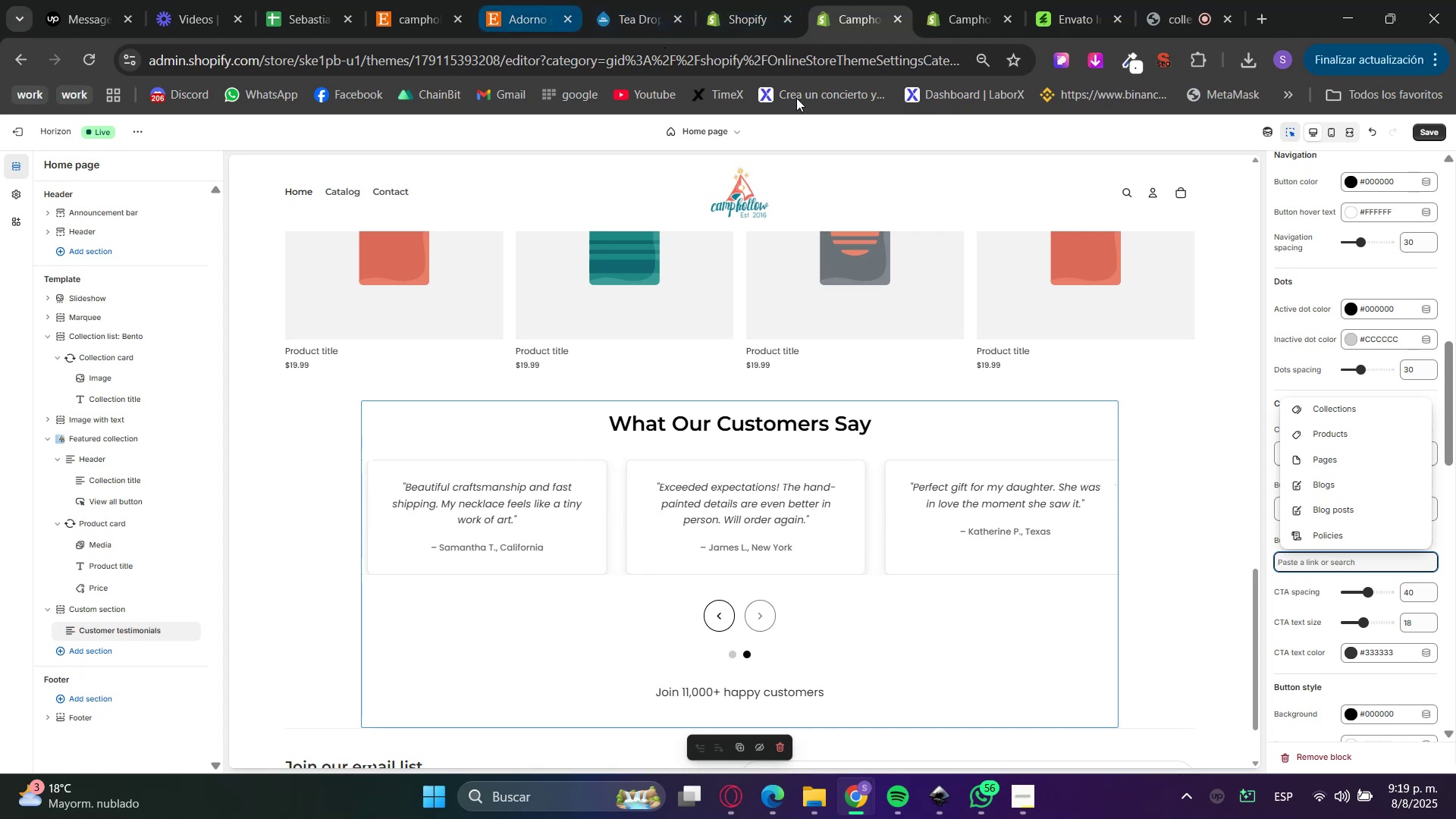 
left_click([1449, 515])
 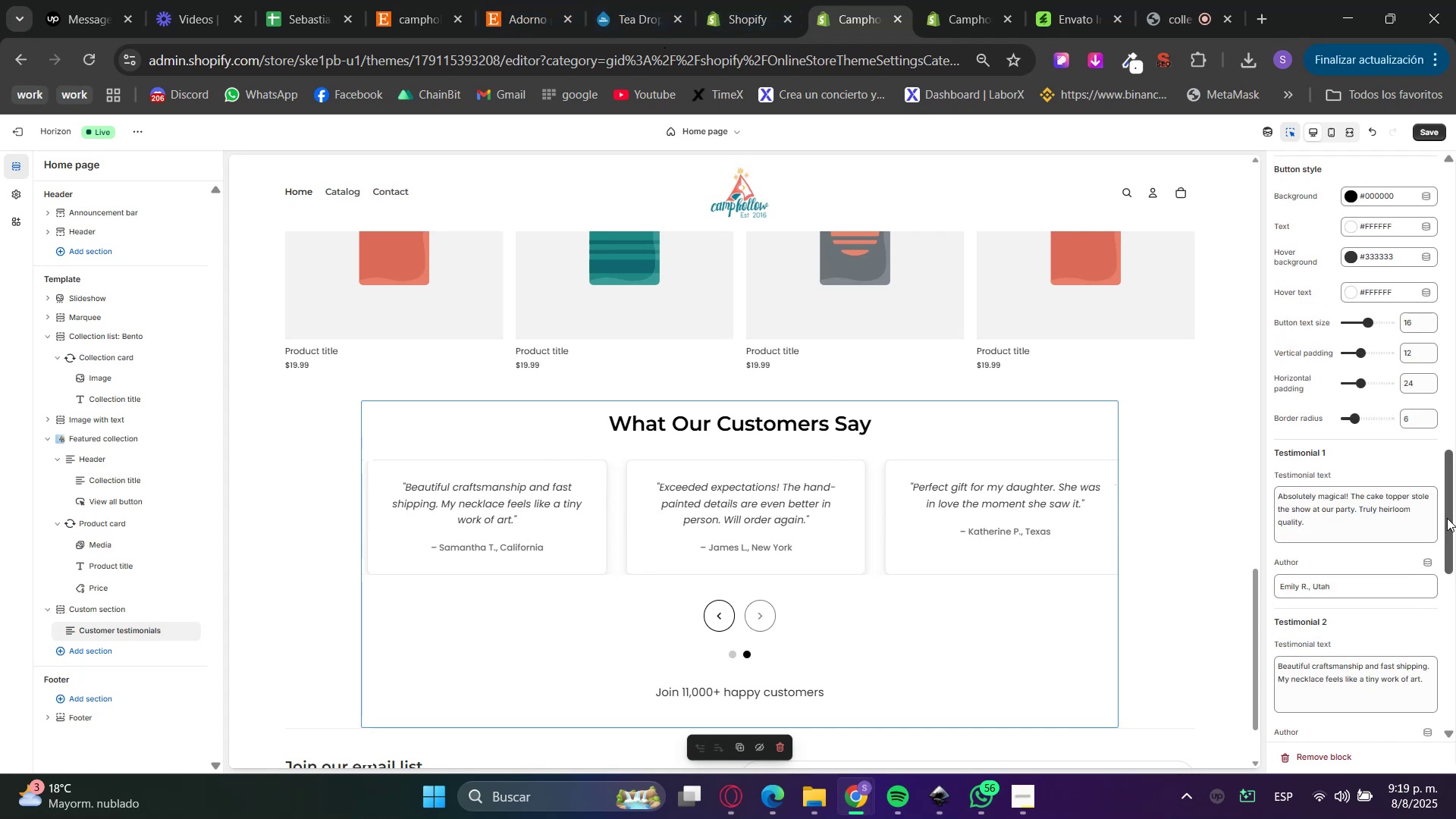 
scroll: coordinate [1405, 540], scroll_direction: up, amount: 16.0
 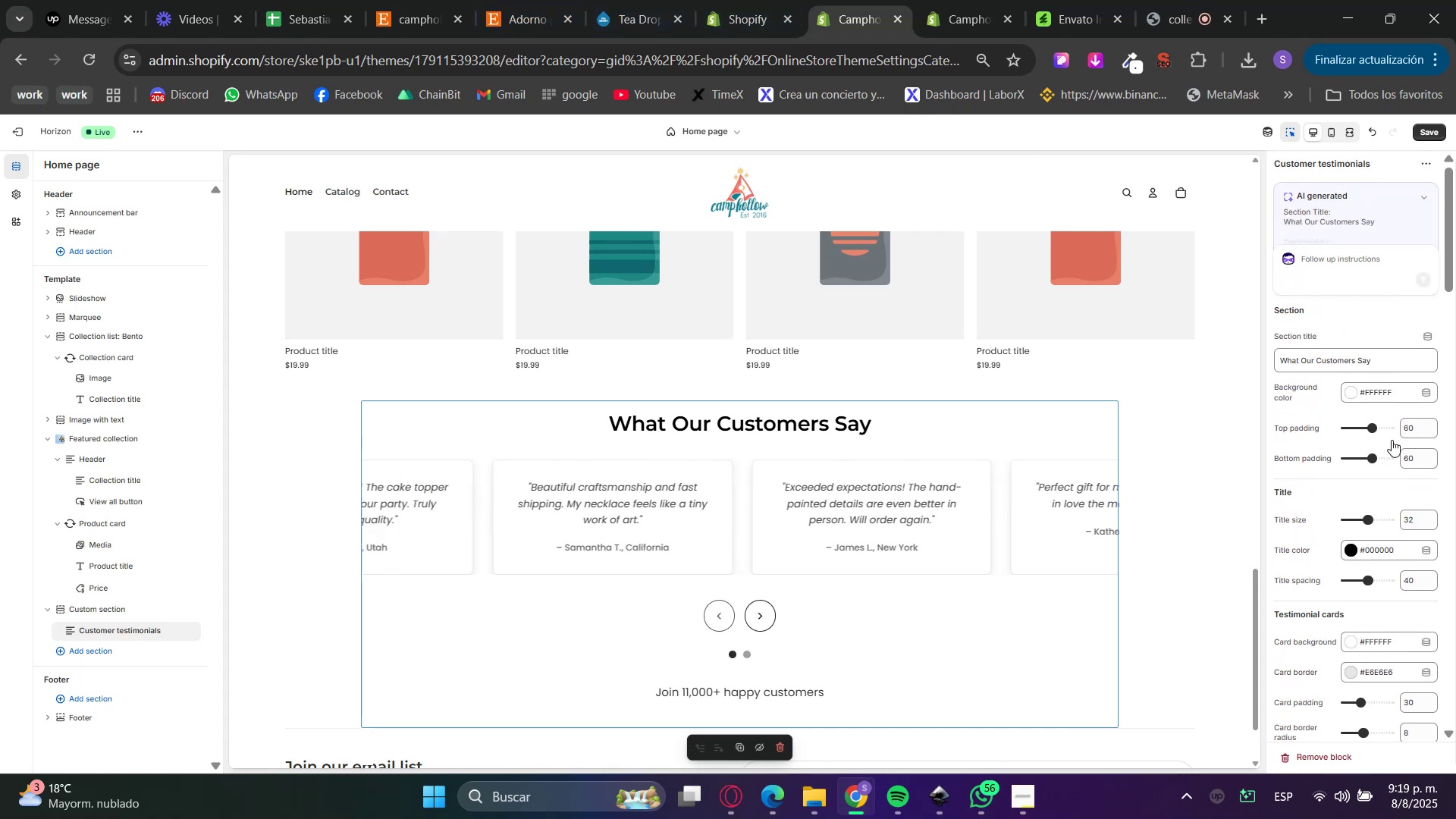 
left_click_drag(start_coordinate=[1398, 362], to_coordinate=[1241, 366])
 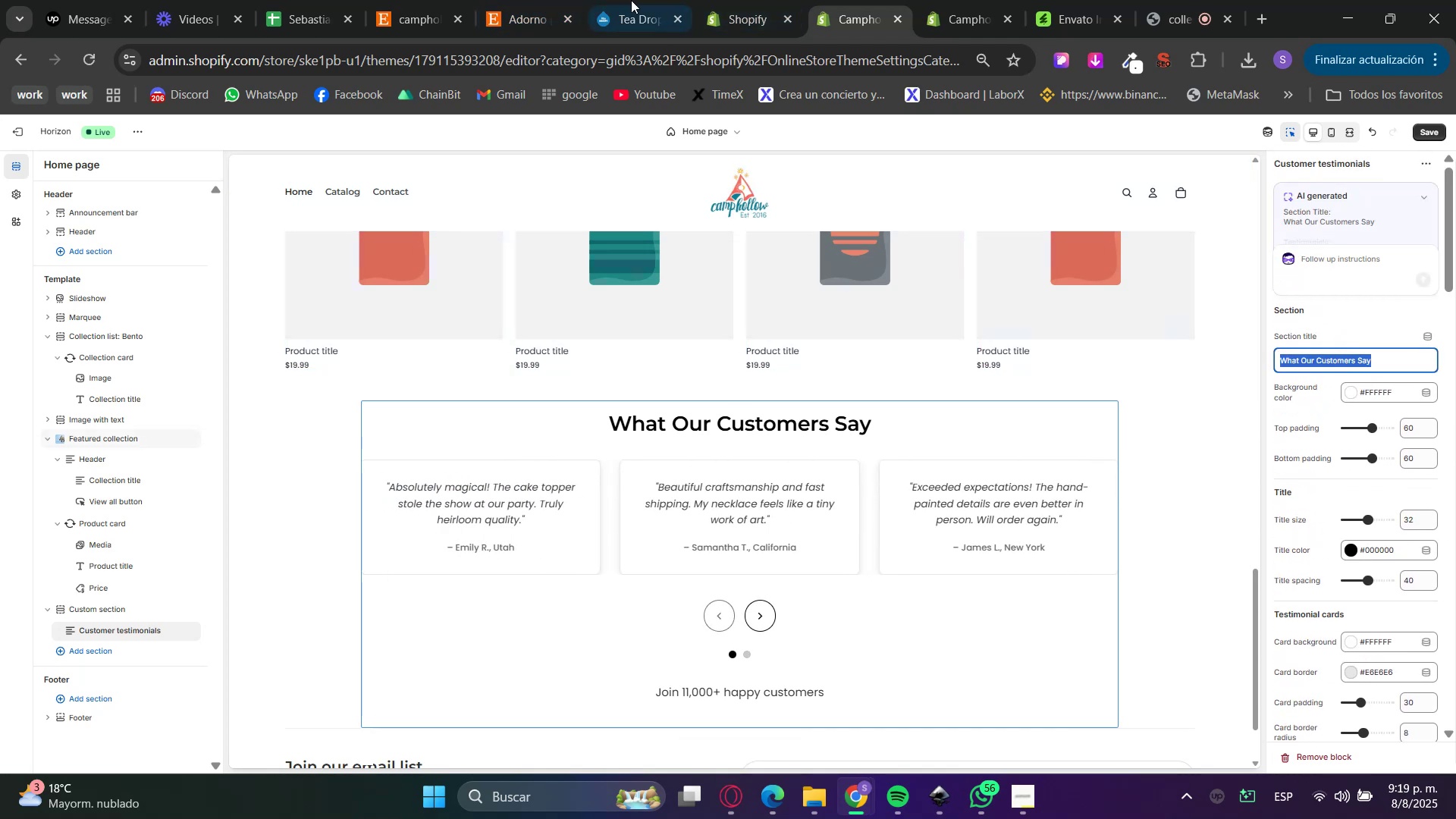 
left_click([513, 0])
 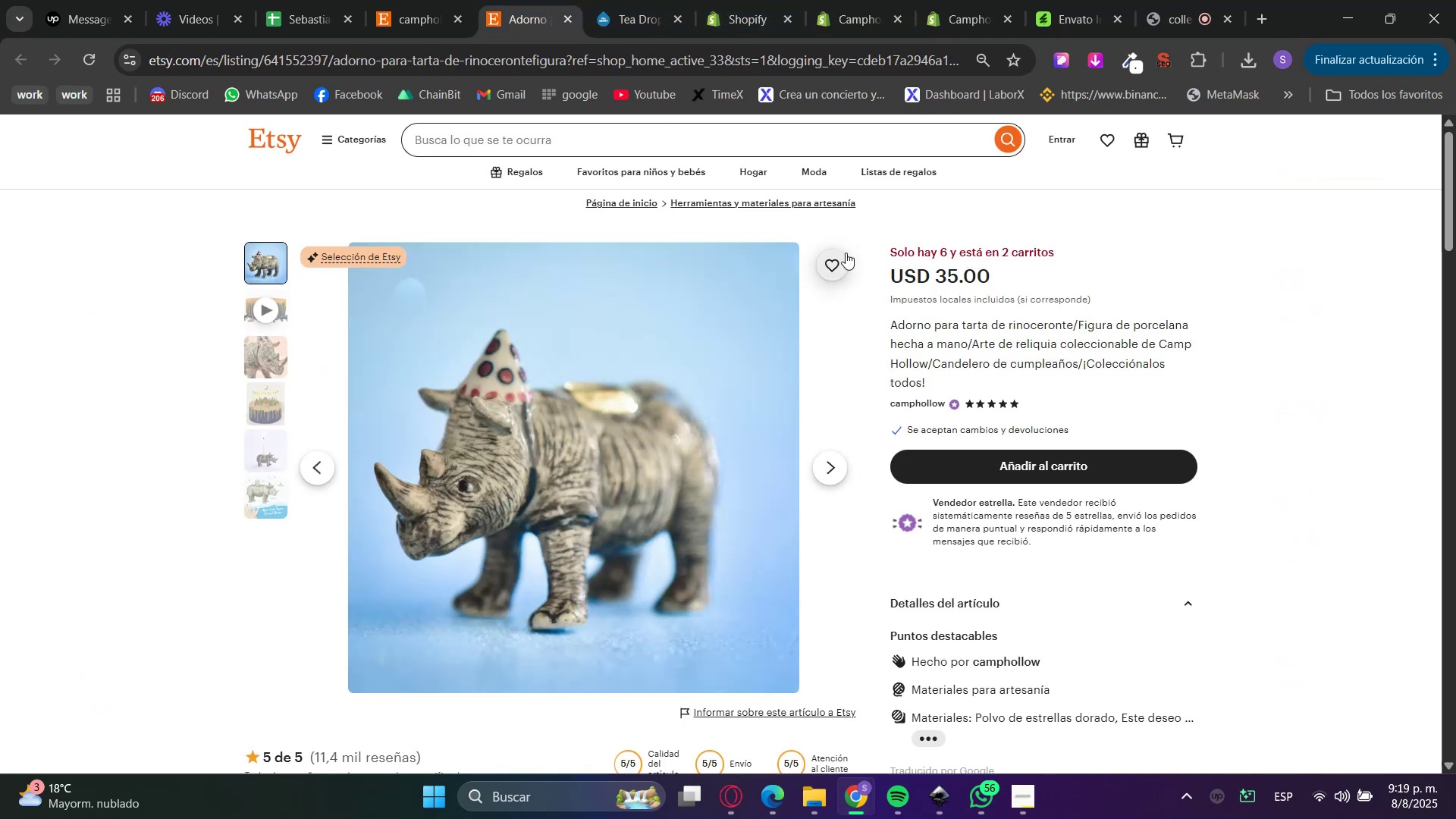 
left_click([426, 0])
 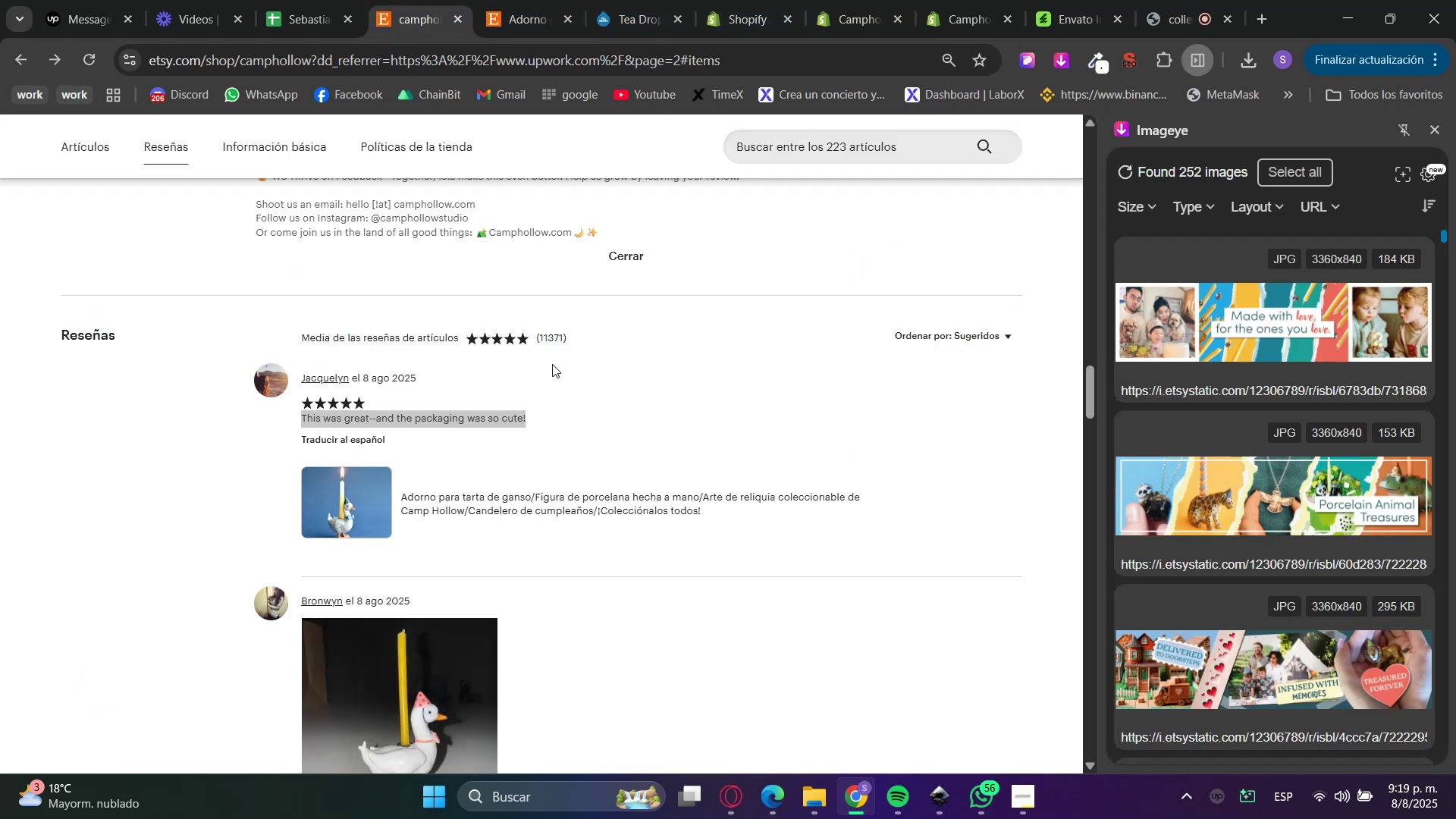 
left_click([695, 453])
 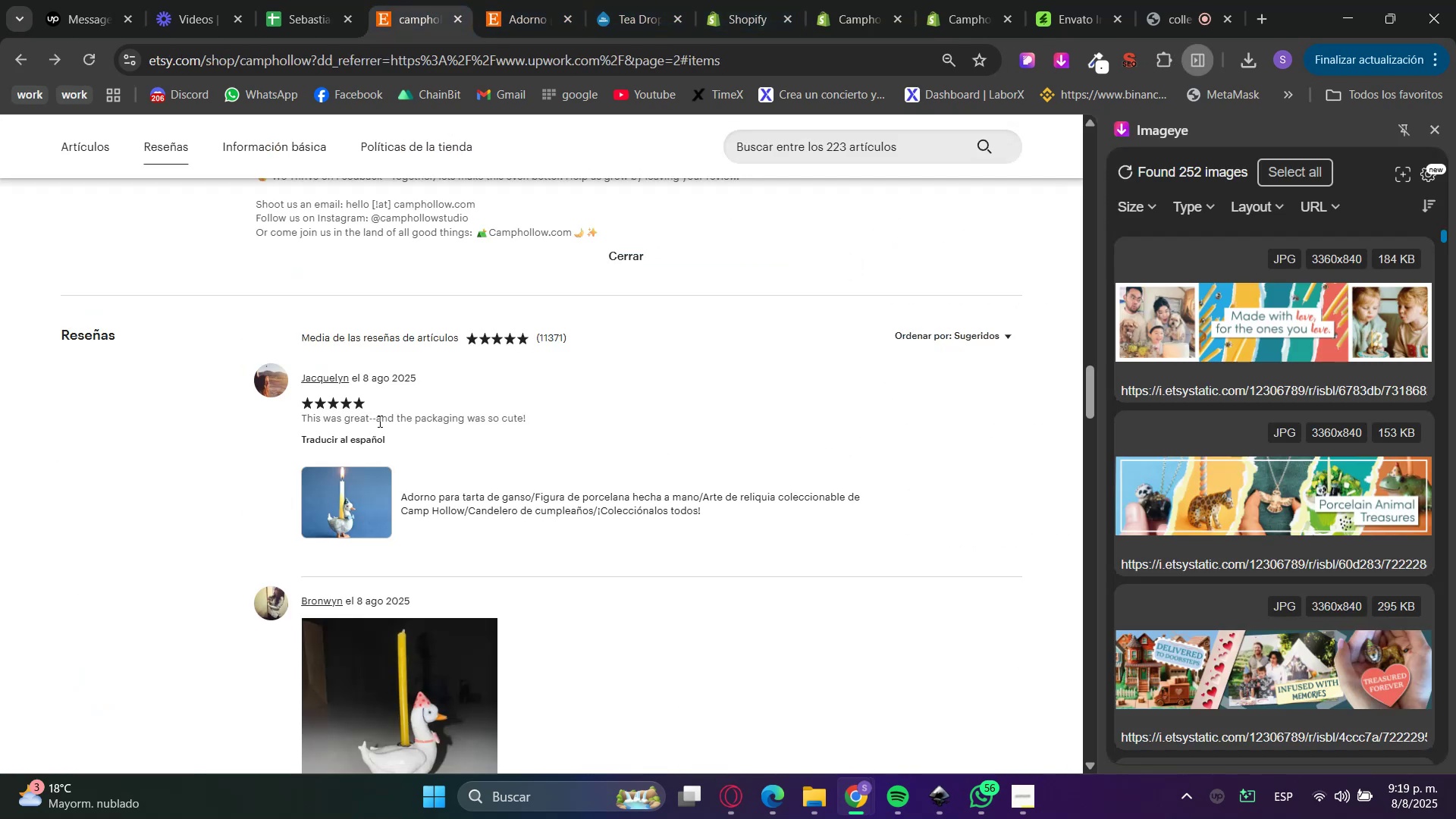 
double_click([349, 410])
 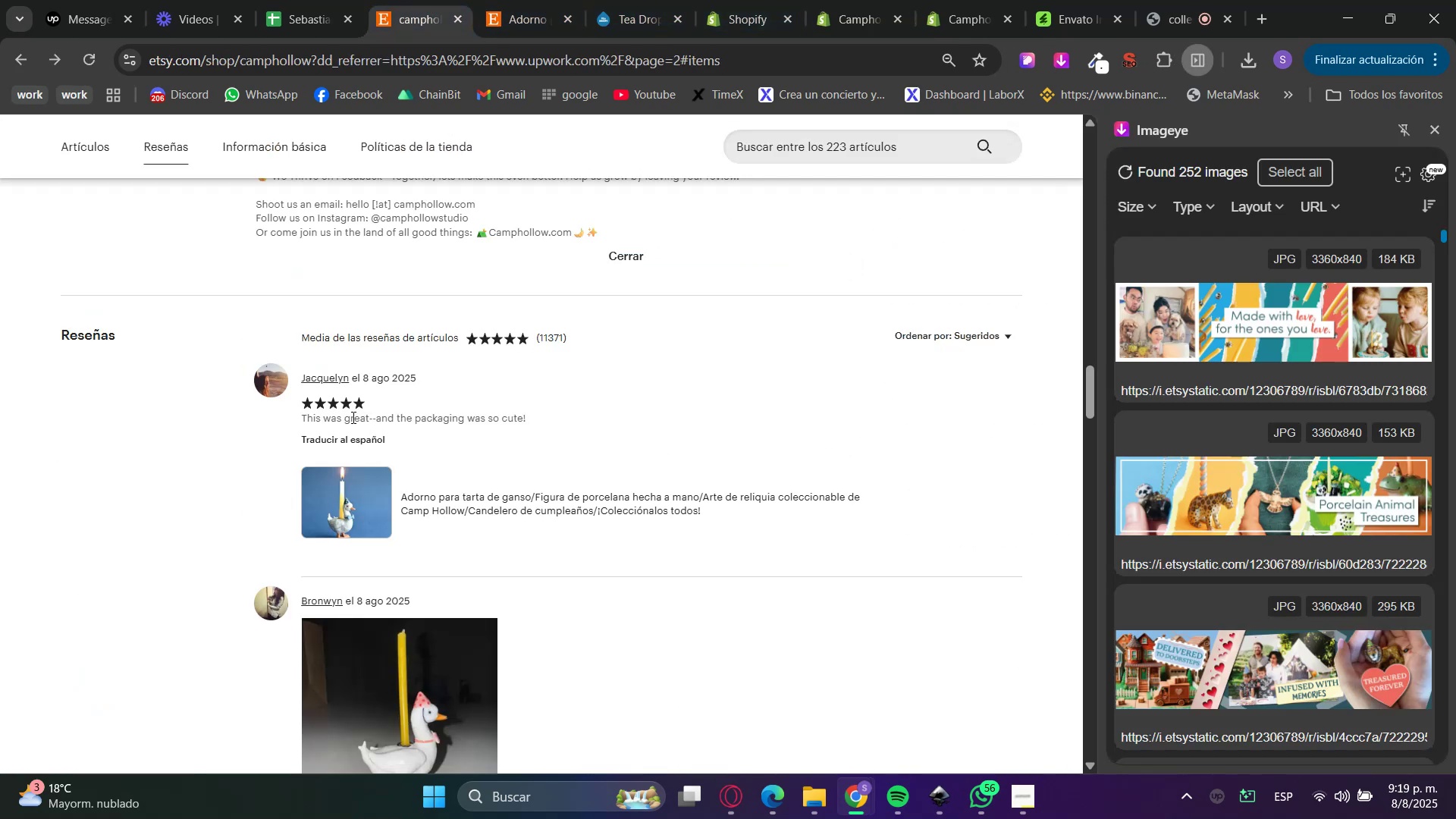 
triple_click([353, 420])
 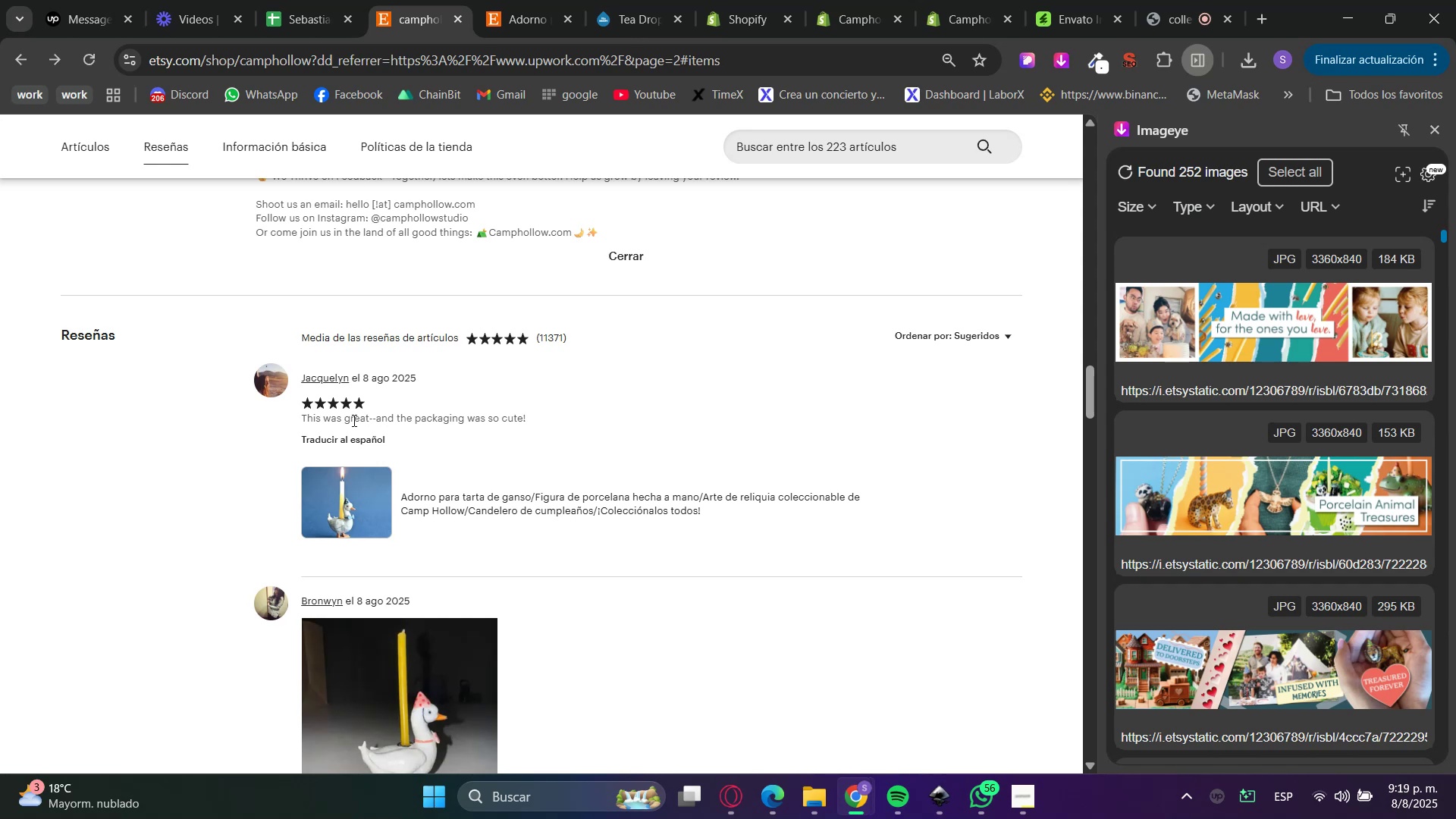 
triple_click([353, 420])
 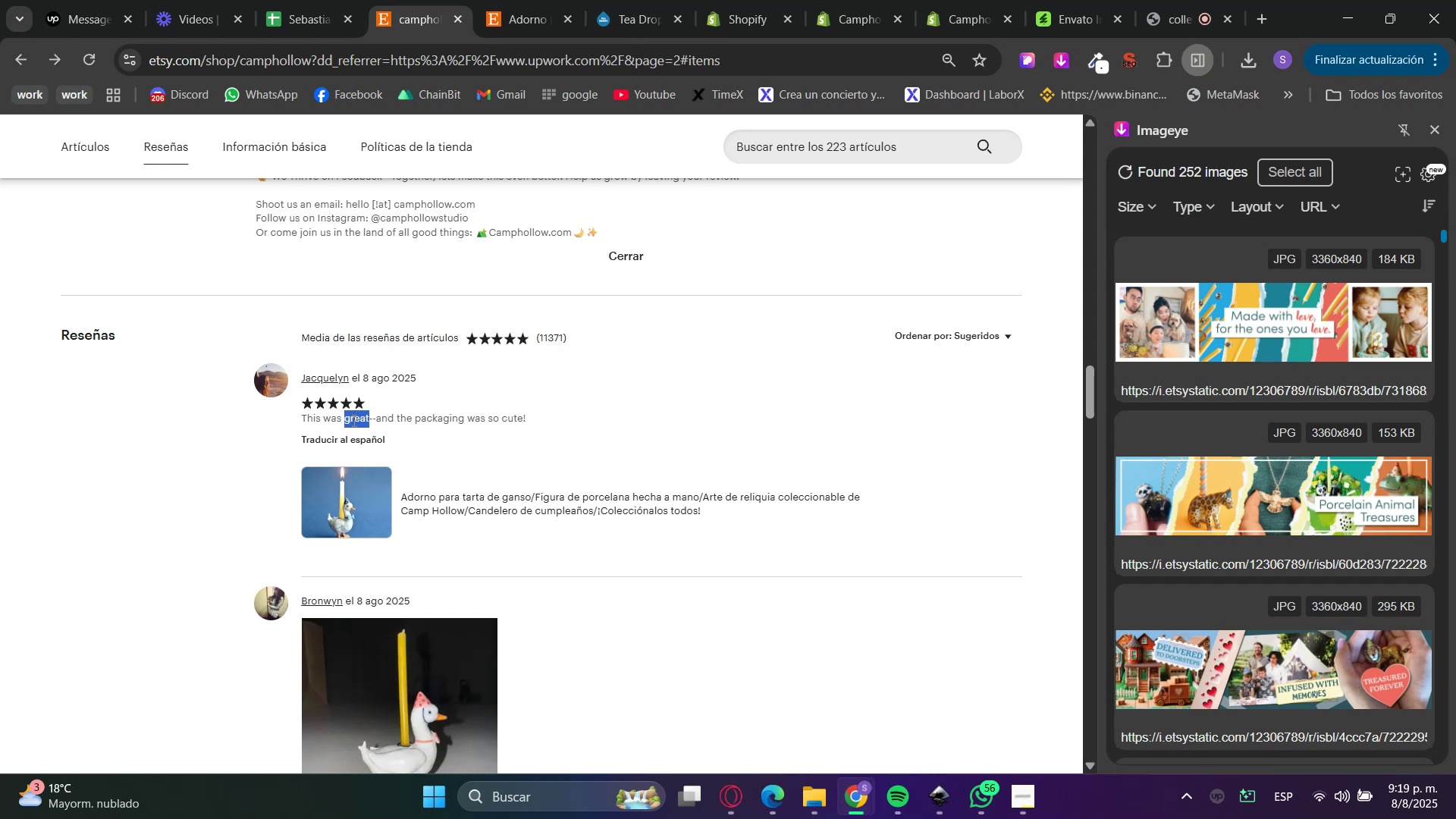 
triple_click([353, 420])
 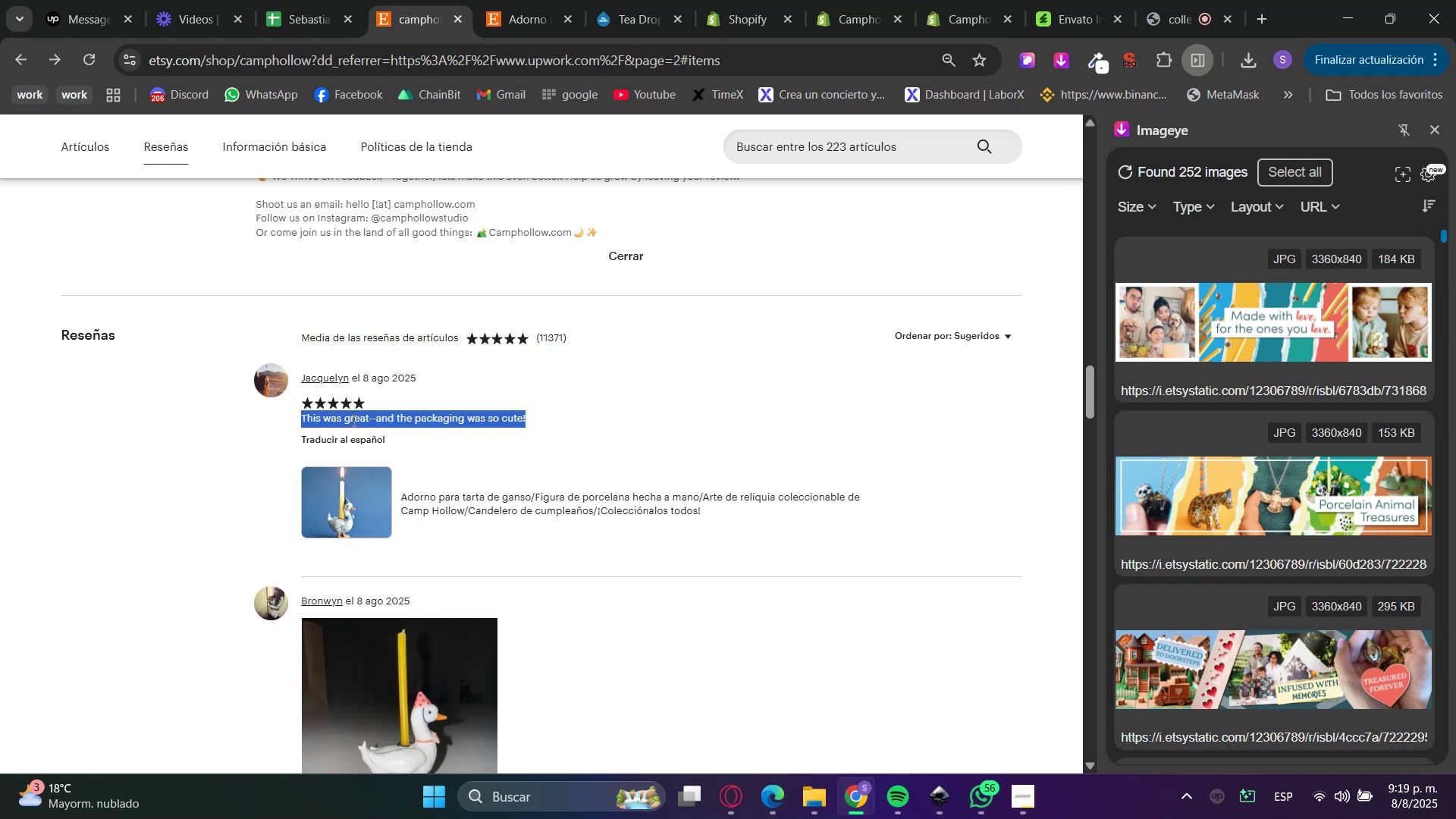 
key(Control+C)
 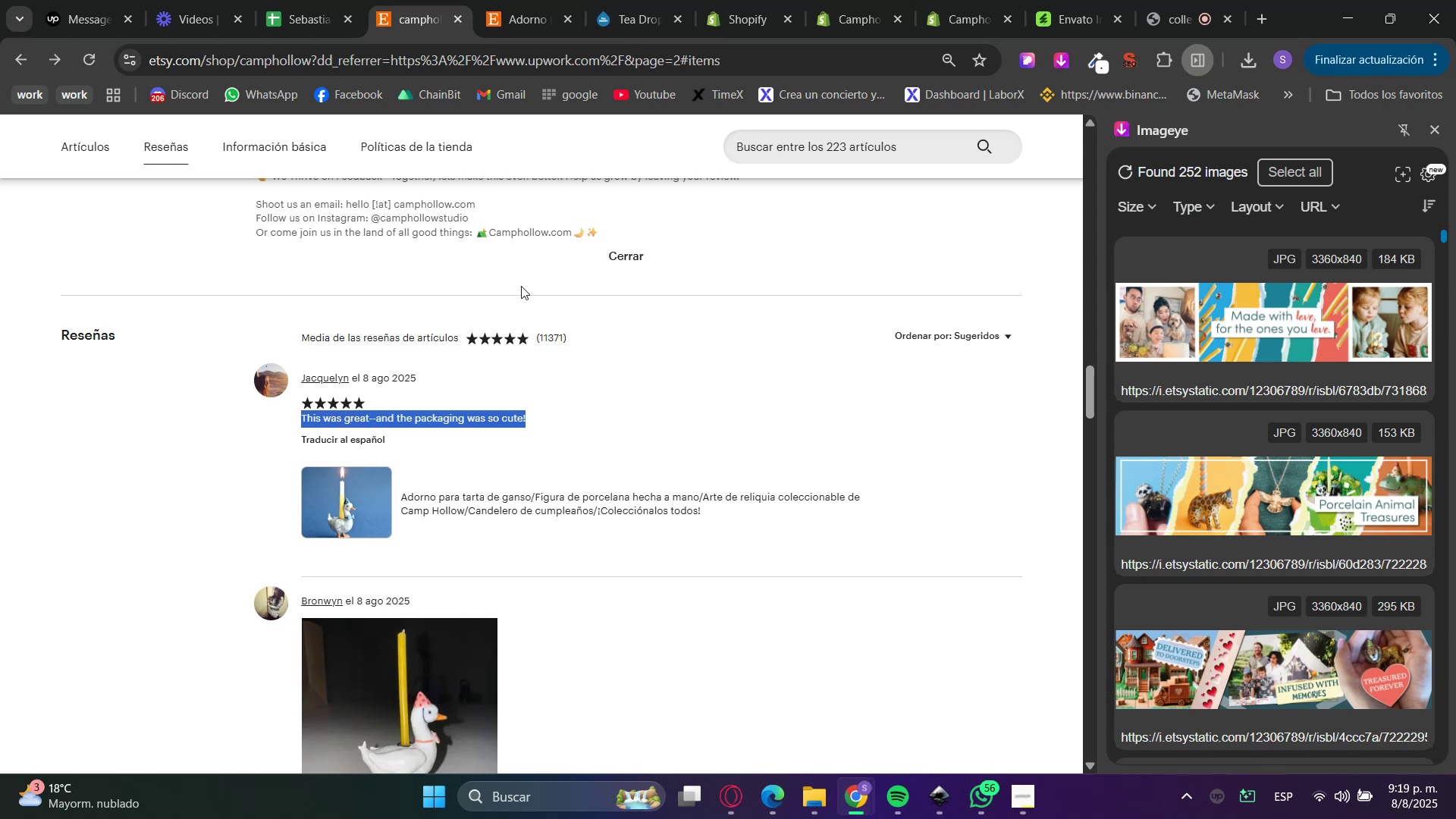 
key(Control+C)
 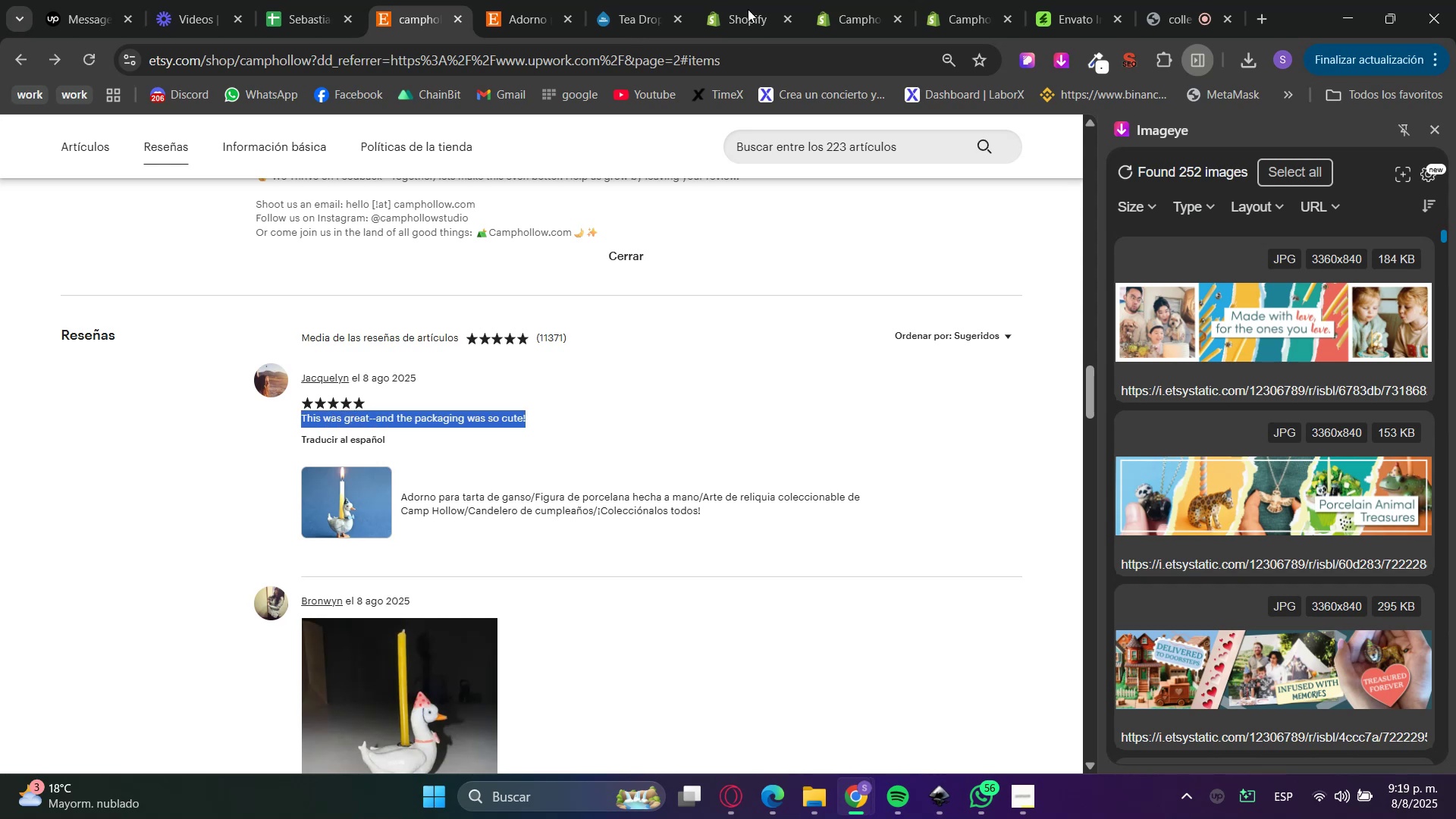 
key(Control+C)
 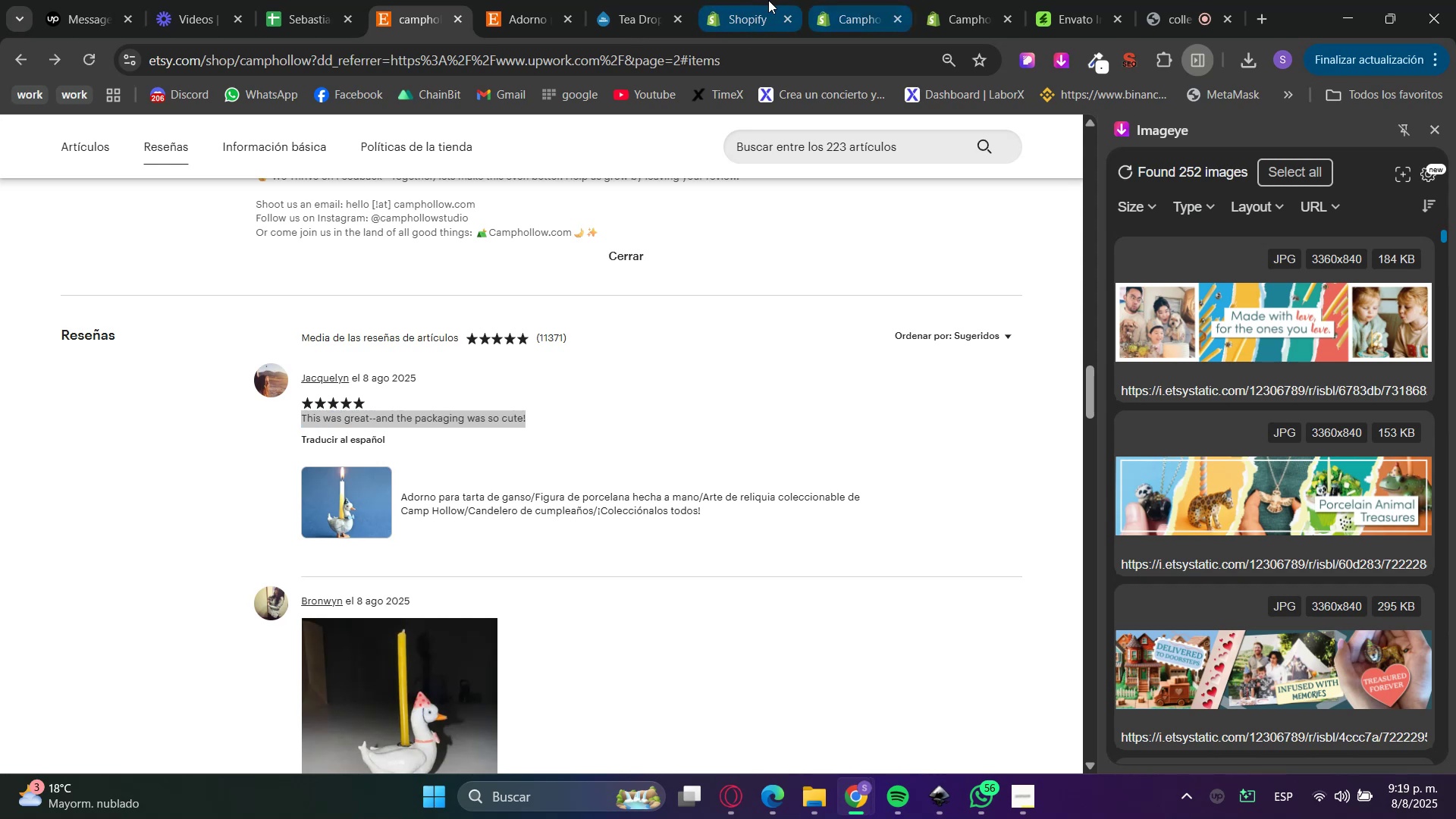 
double_click([858, 0])
 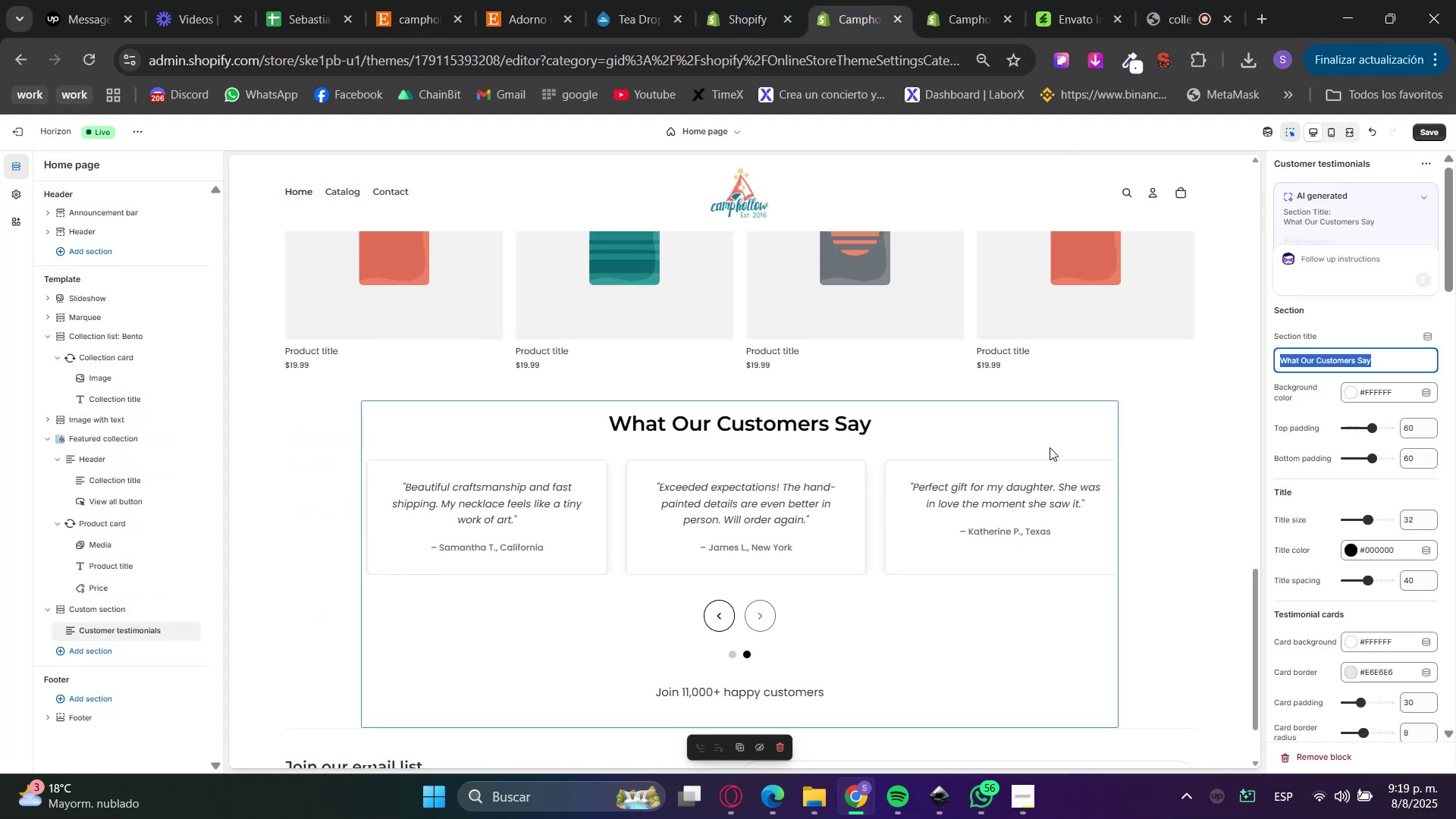 
scroll: coordinate [1360, 518], scroll_direction: down, amount: 9.0
 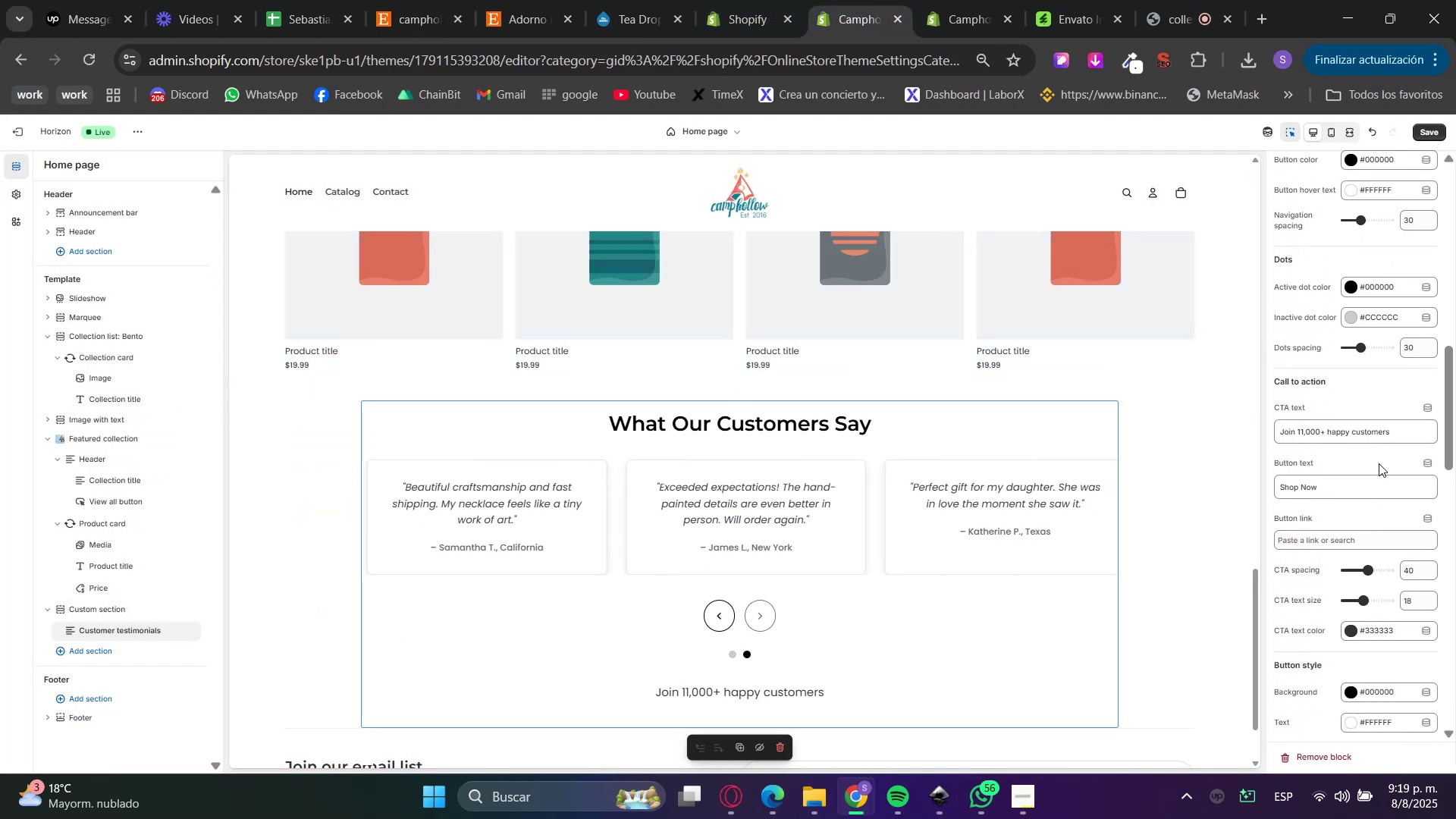 
left_click_drag(start_coordinate=[1423, 428], to_coordinate=[1413, 427])
 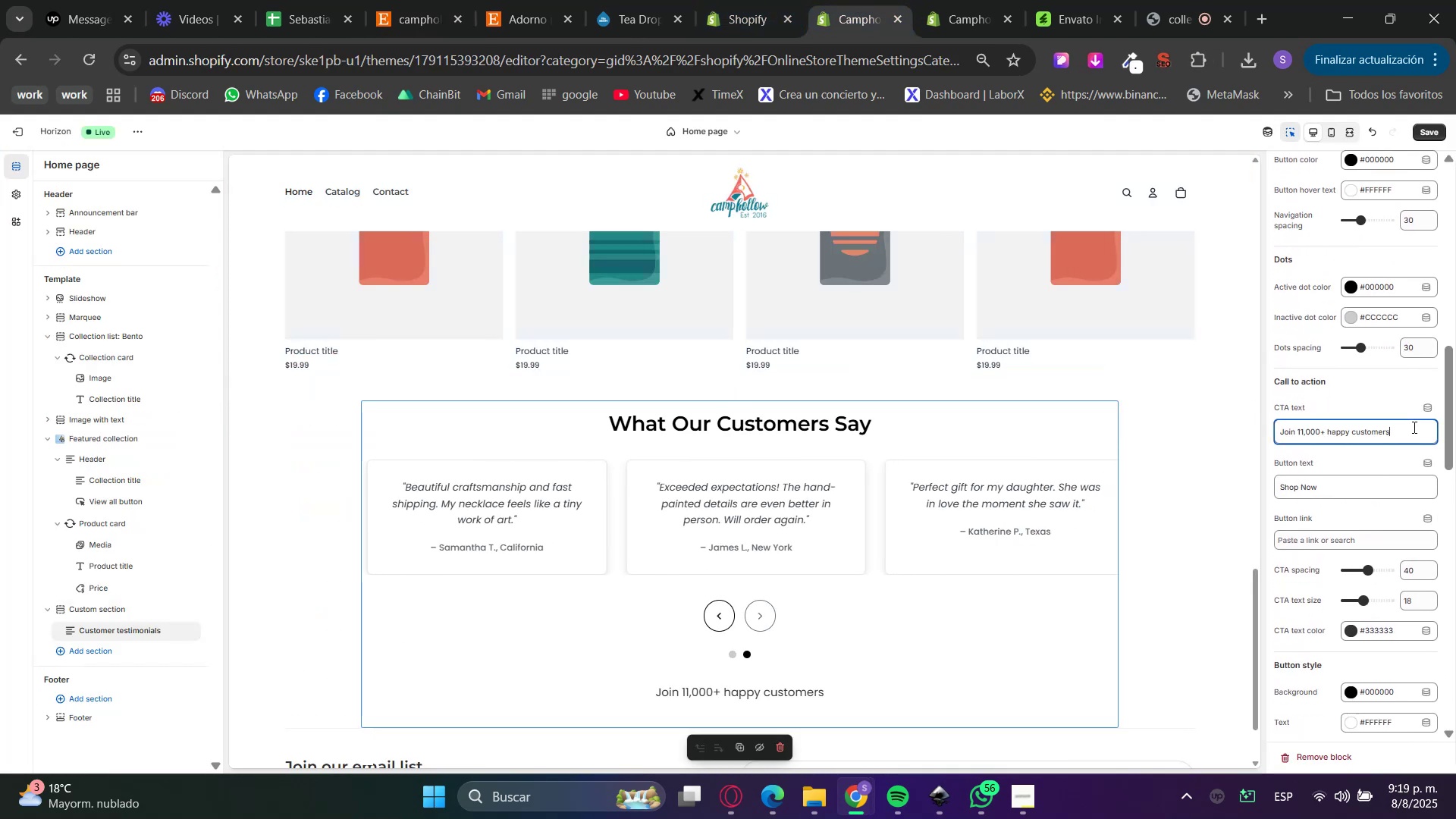 
scroll: coordinate [1348, 598], scroll_direction: down, amount: 6.0
 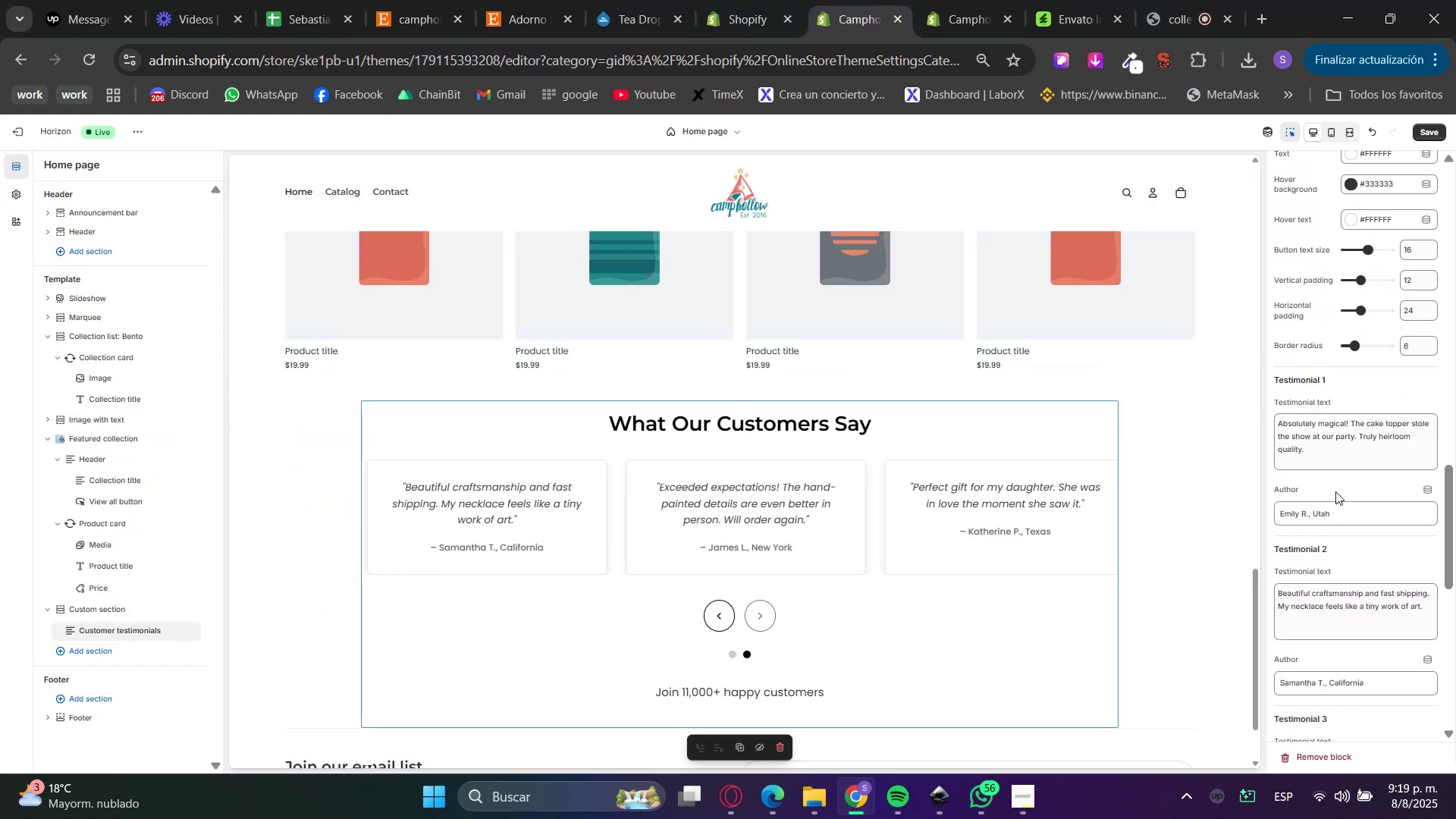 
left_click_drag(start_coordinate=[1329, 452], to_coordinate=[1250, 387])
 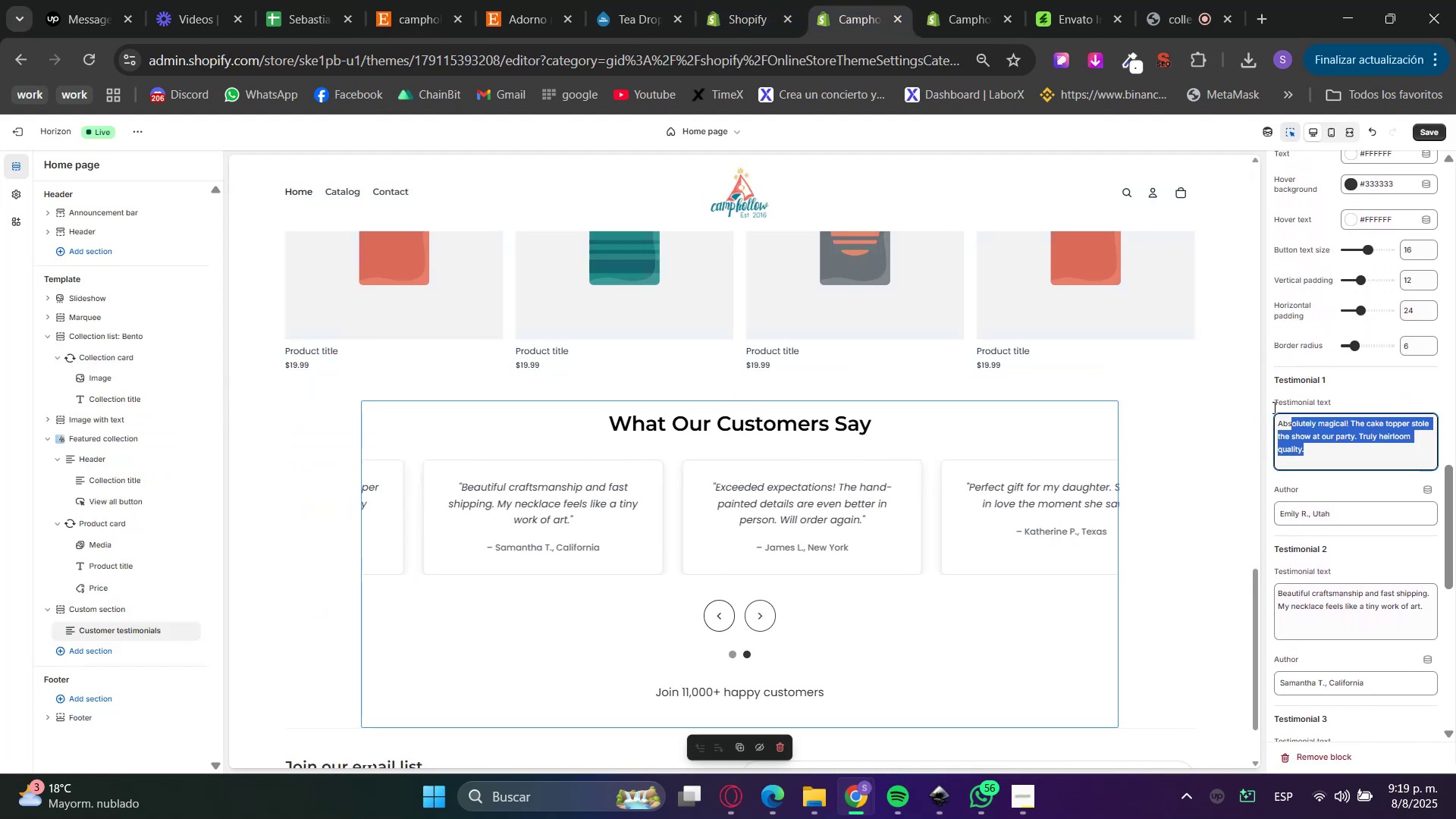 
key(Control+ControlLeft)
 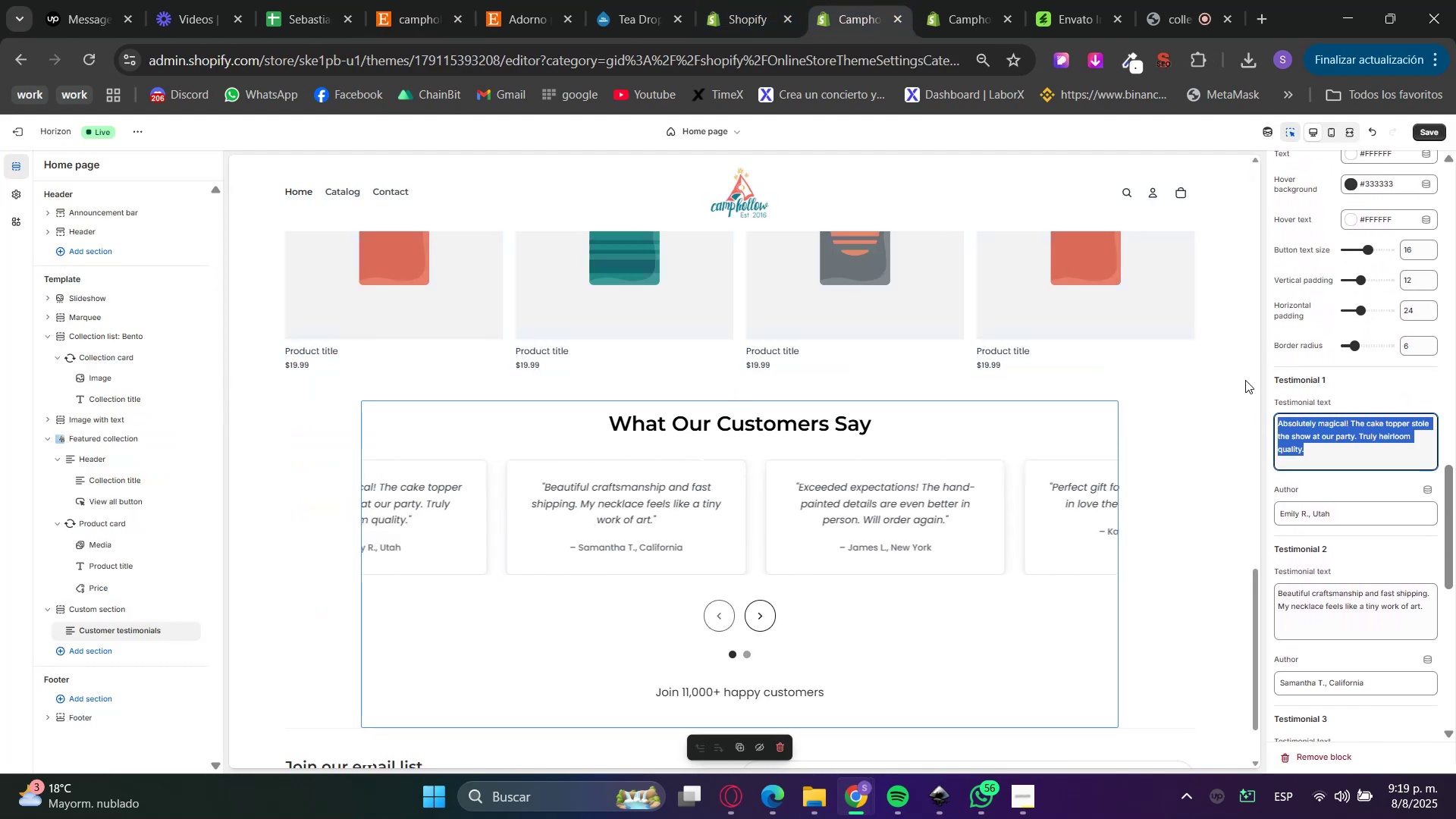 
key(Control+V)
 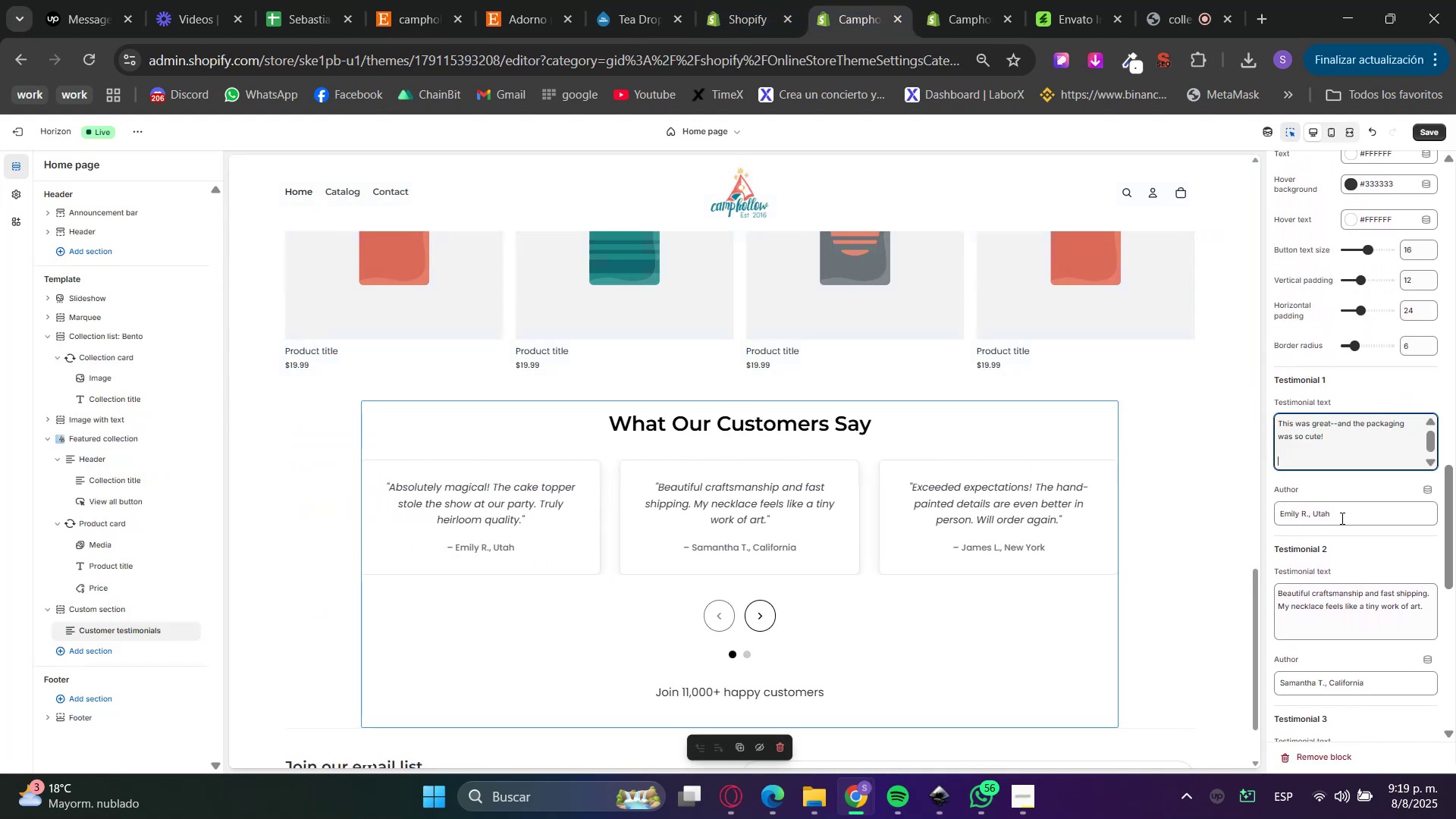 
left_click_drag(start_coordinate=[1349, 513], to_coordinate=[1250, 506])
 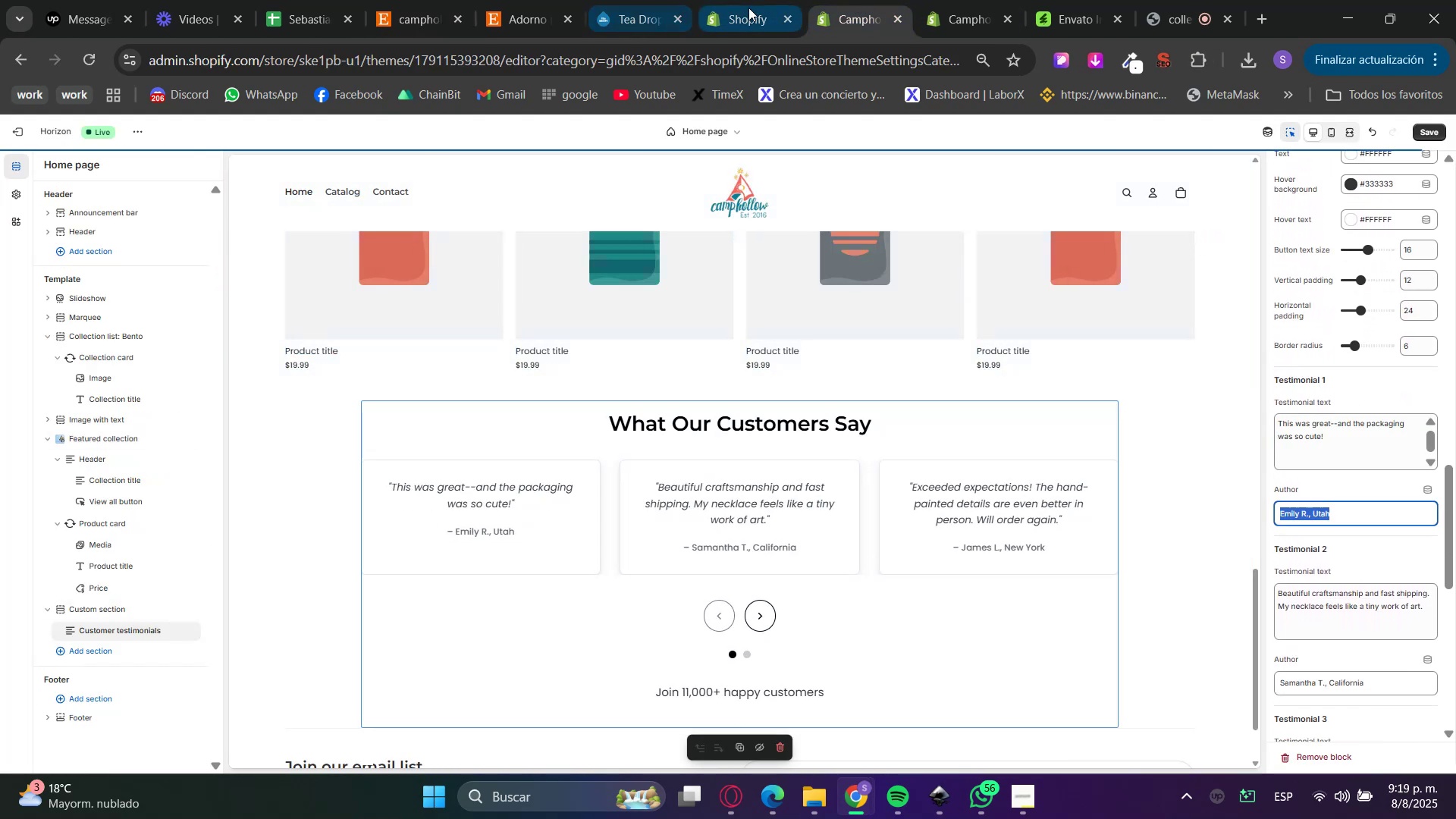 
double_click([653, 0])
 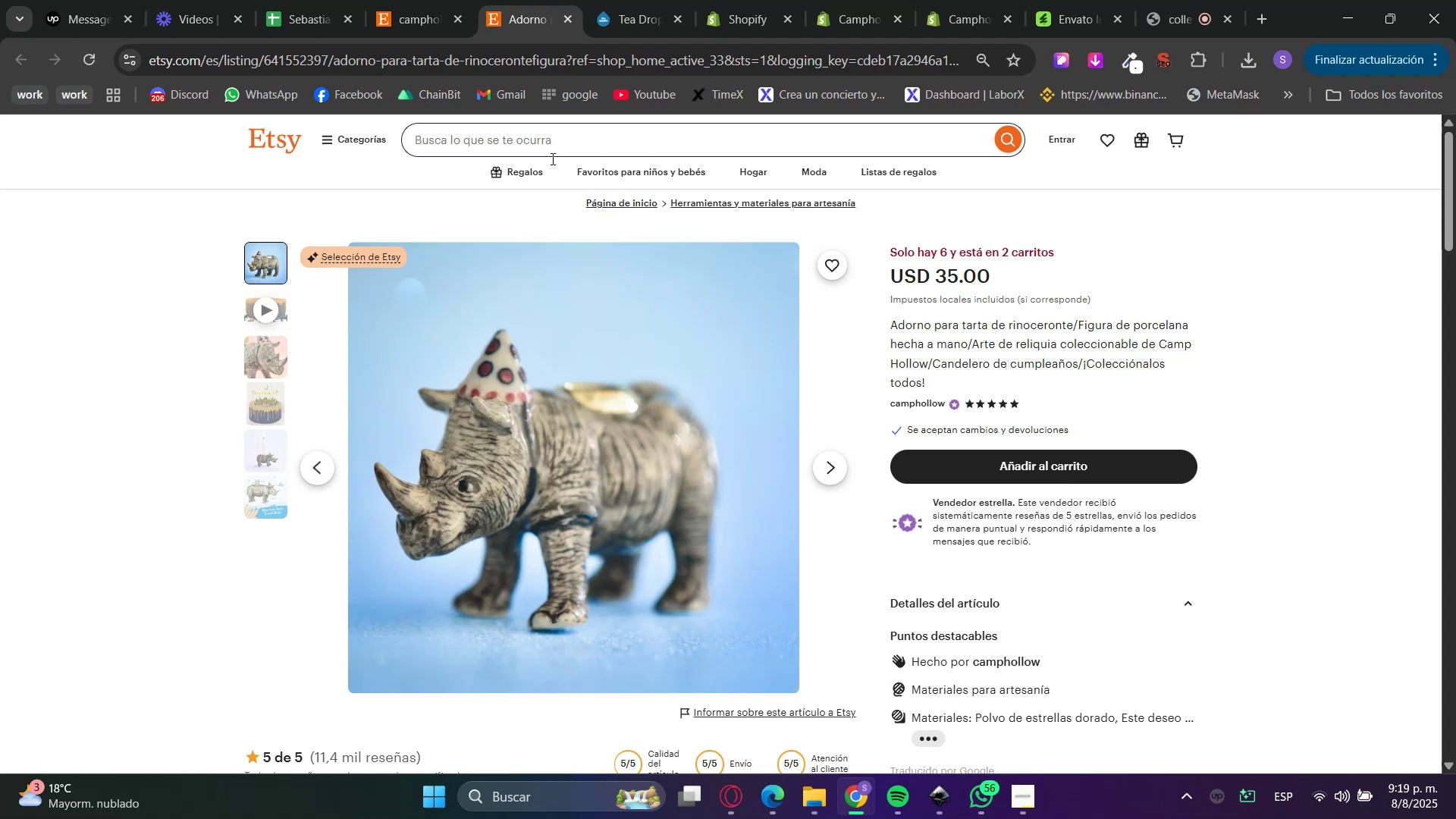 
left_click([465, 0])
 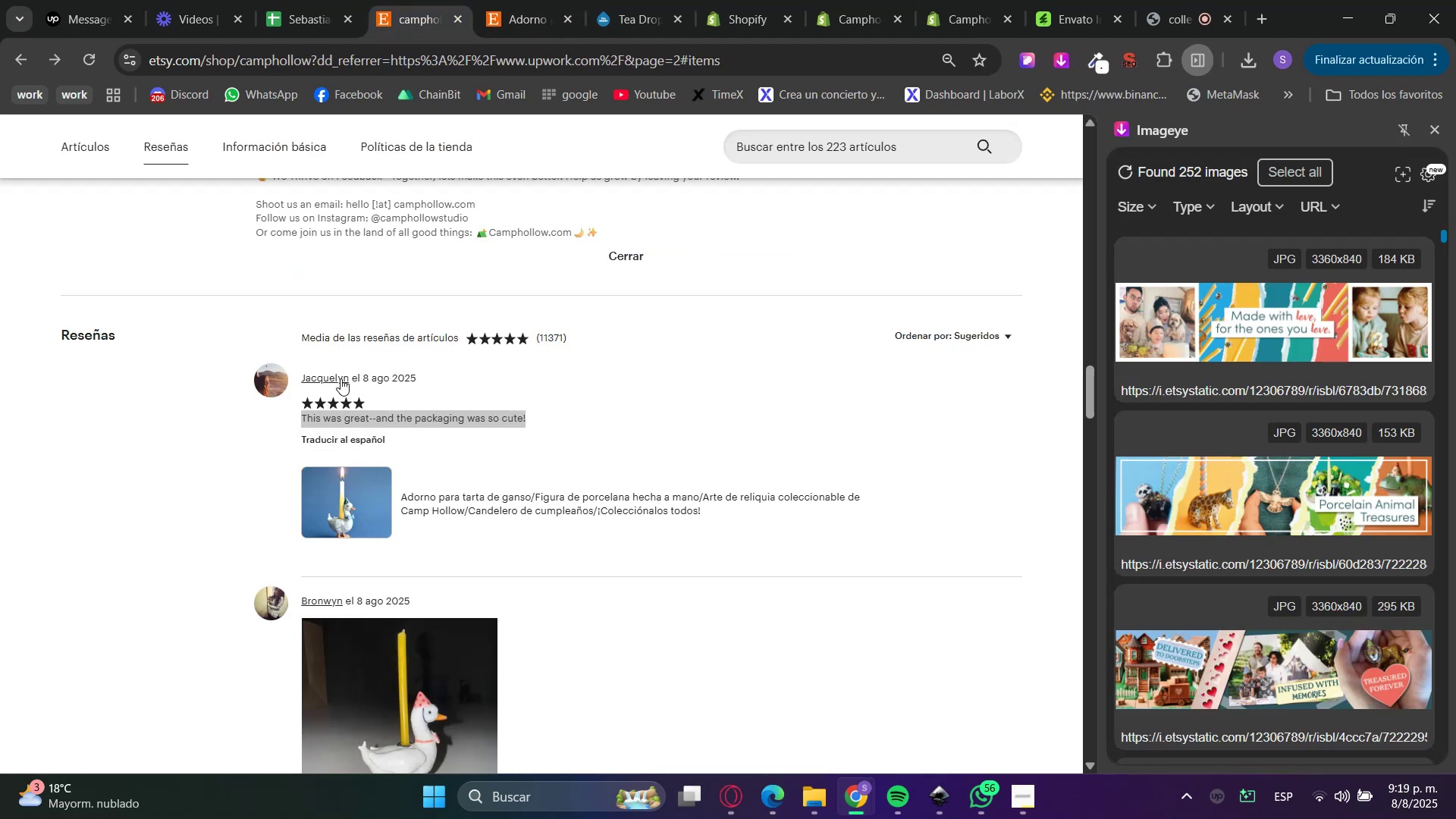 
left_click_drag(start_coordinate=[295, 383], to_coordinate=[353, 381])
 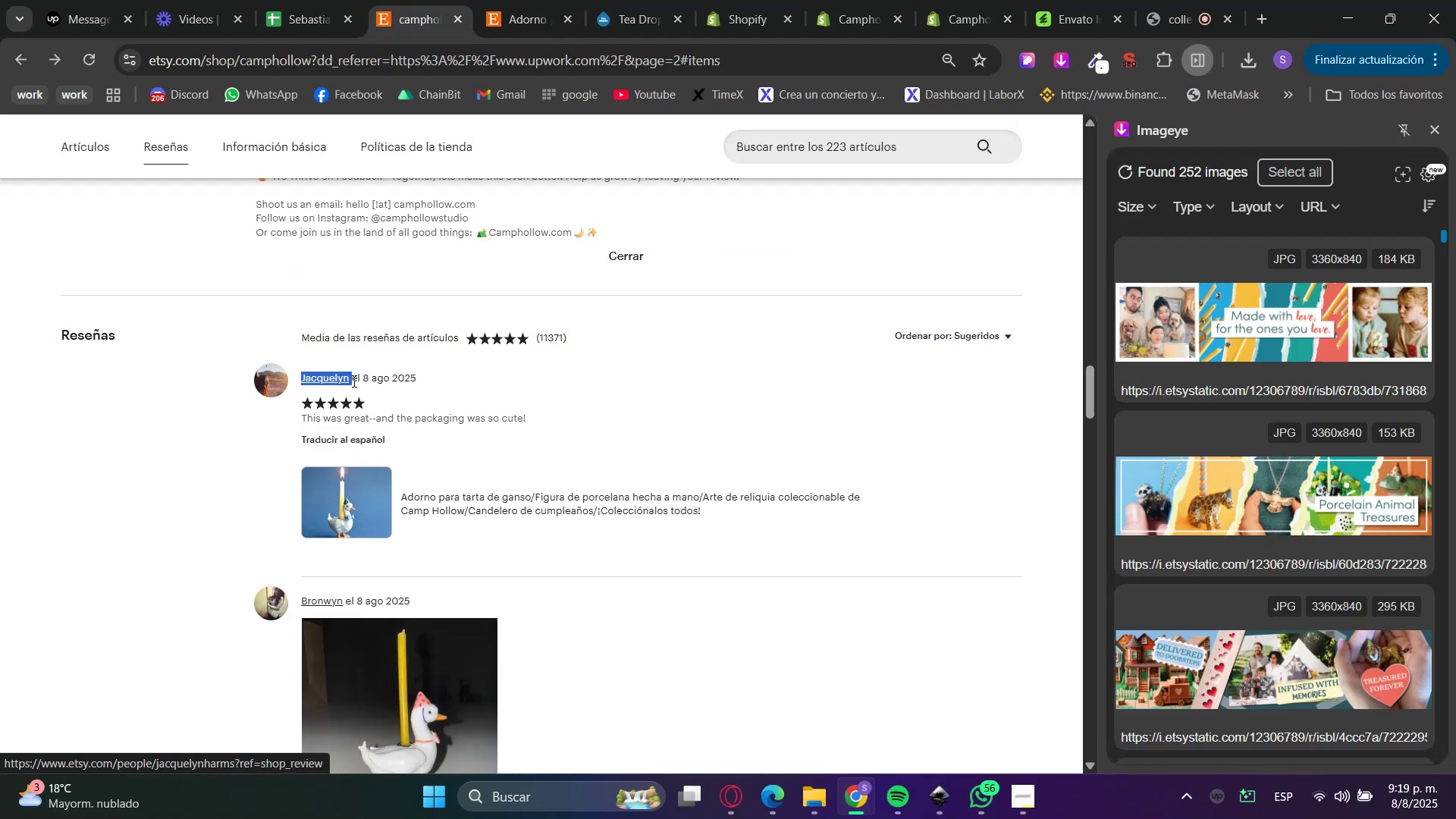 
key(Control+C)
 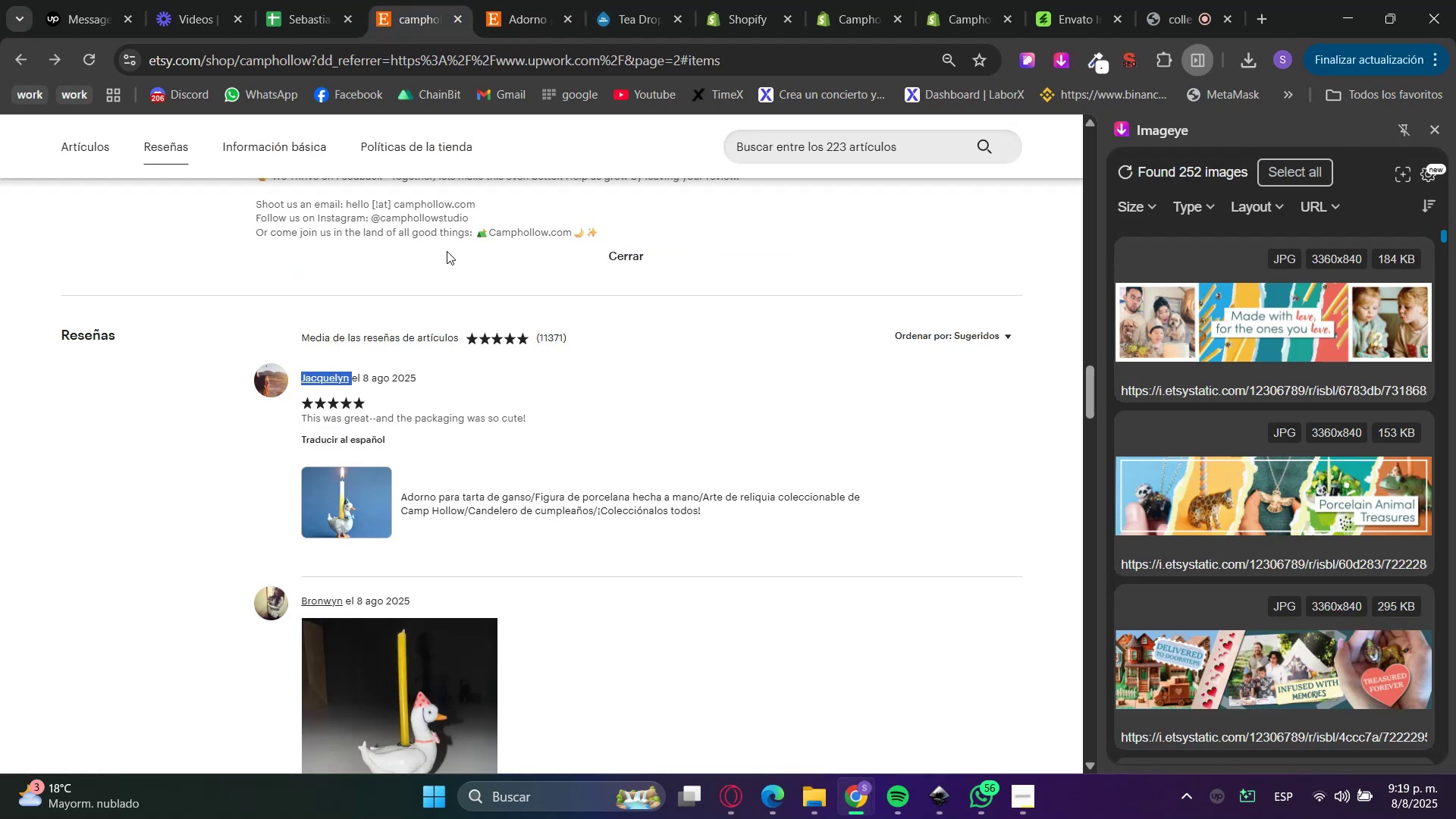 
key(Control+C)
 